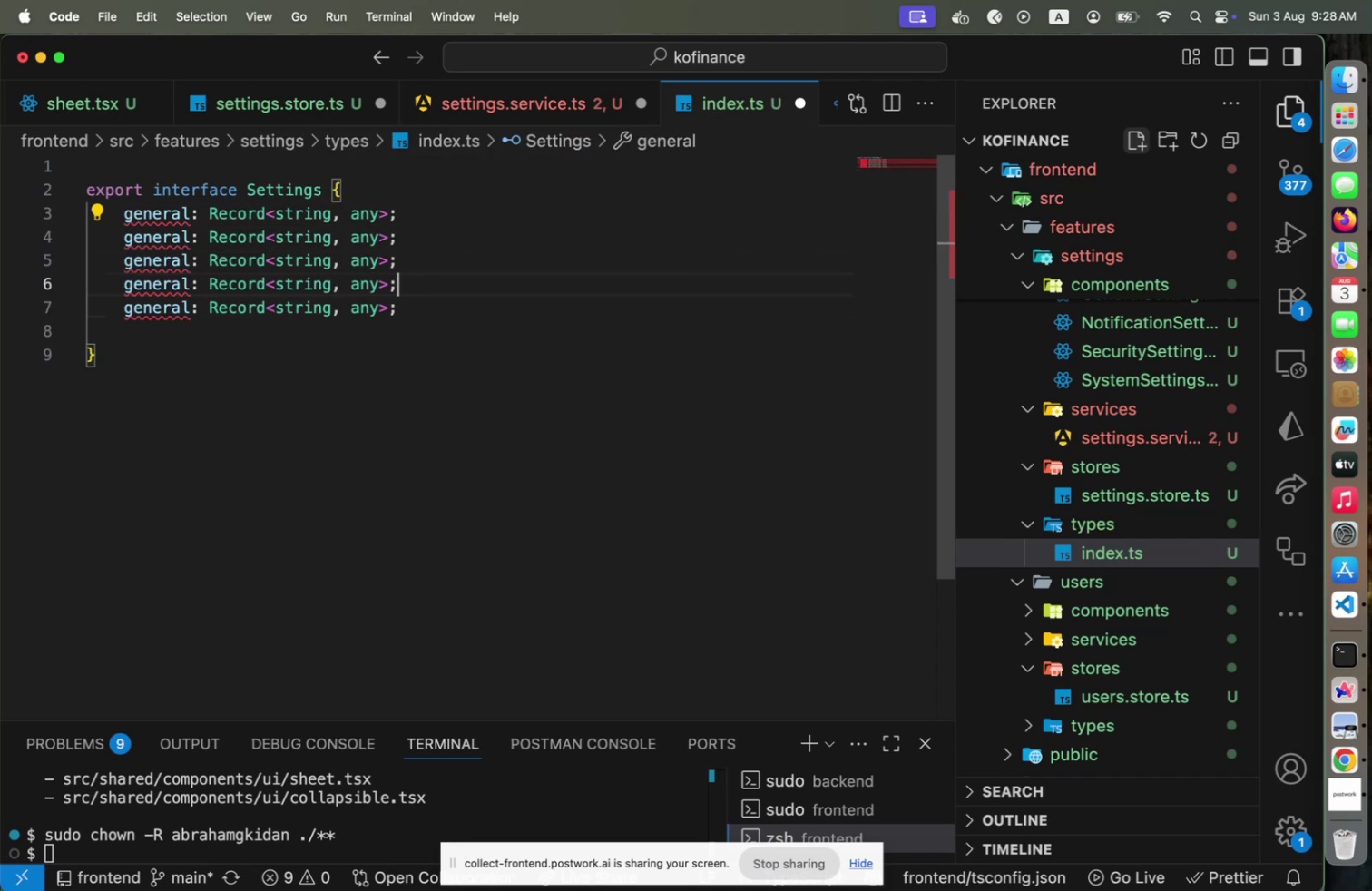 
key(ArrowUp)
 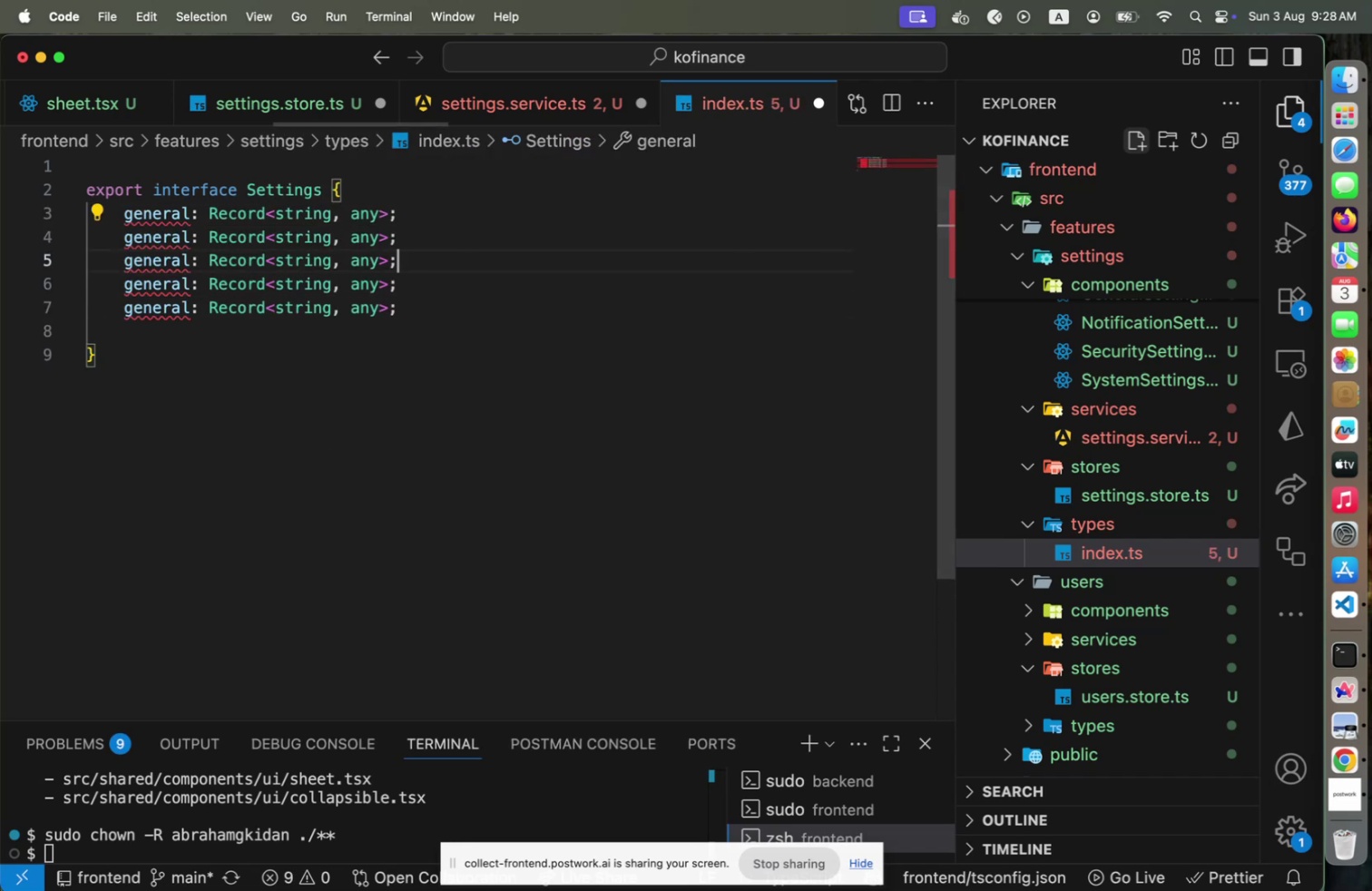 
key(ArrowUp)
 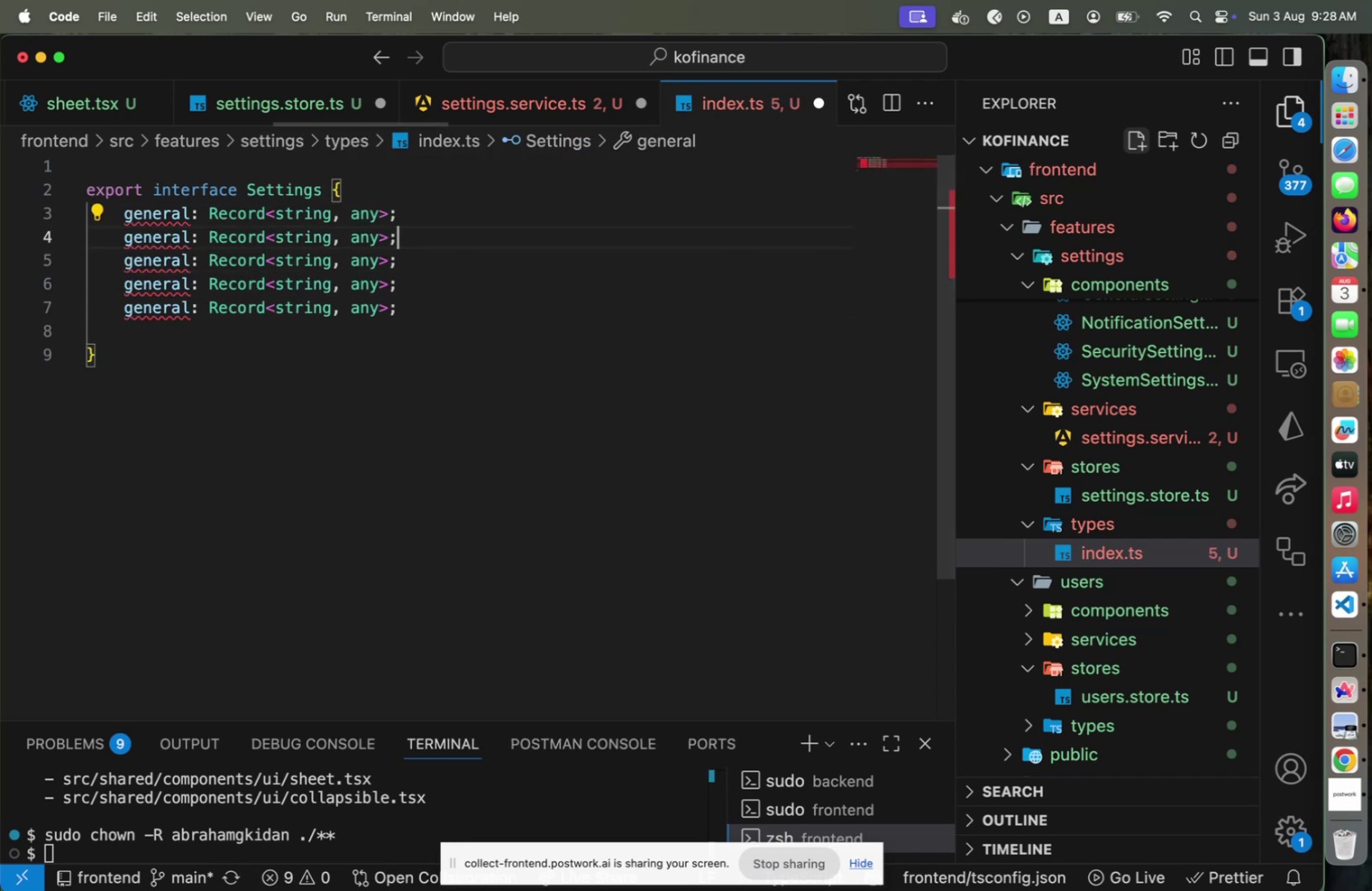 
key(Home)
 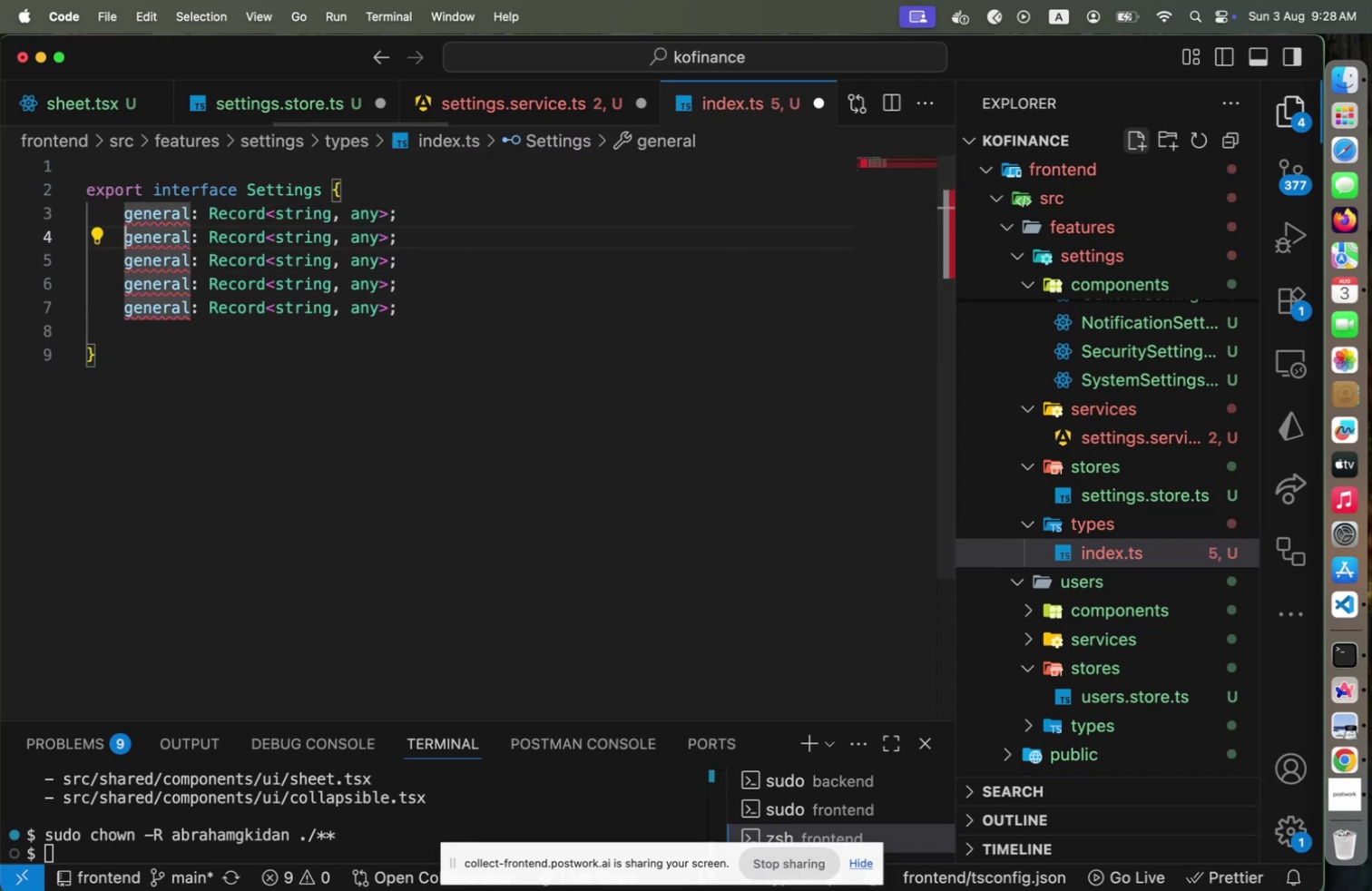 
key(Shift+ArrowRight)
 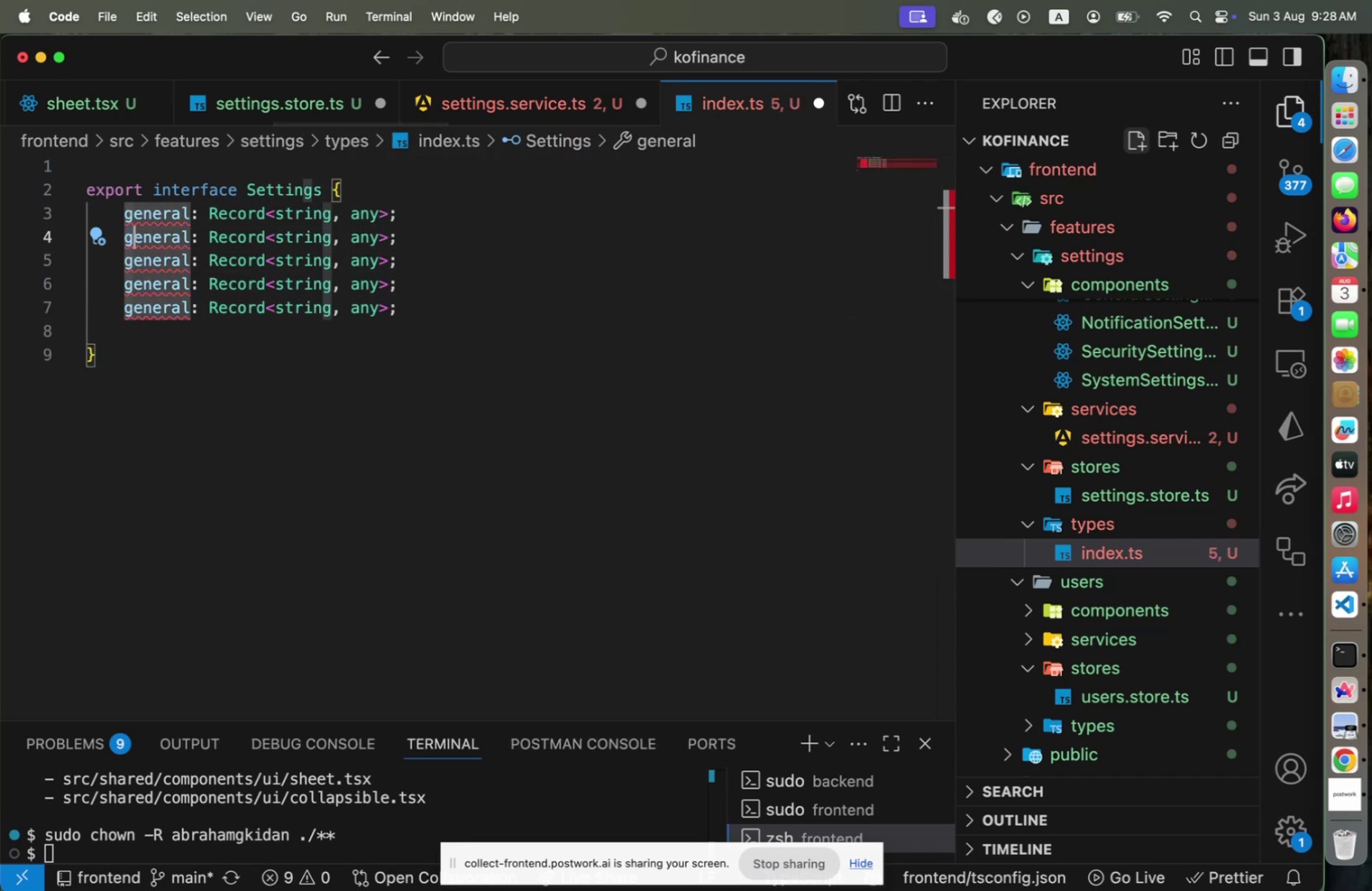 
key(Shift+ArrowRight)
 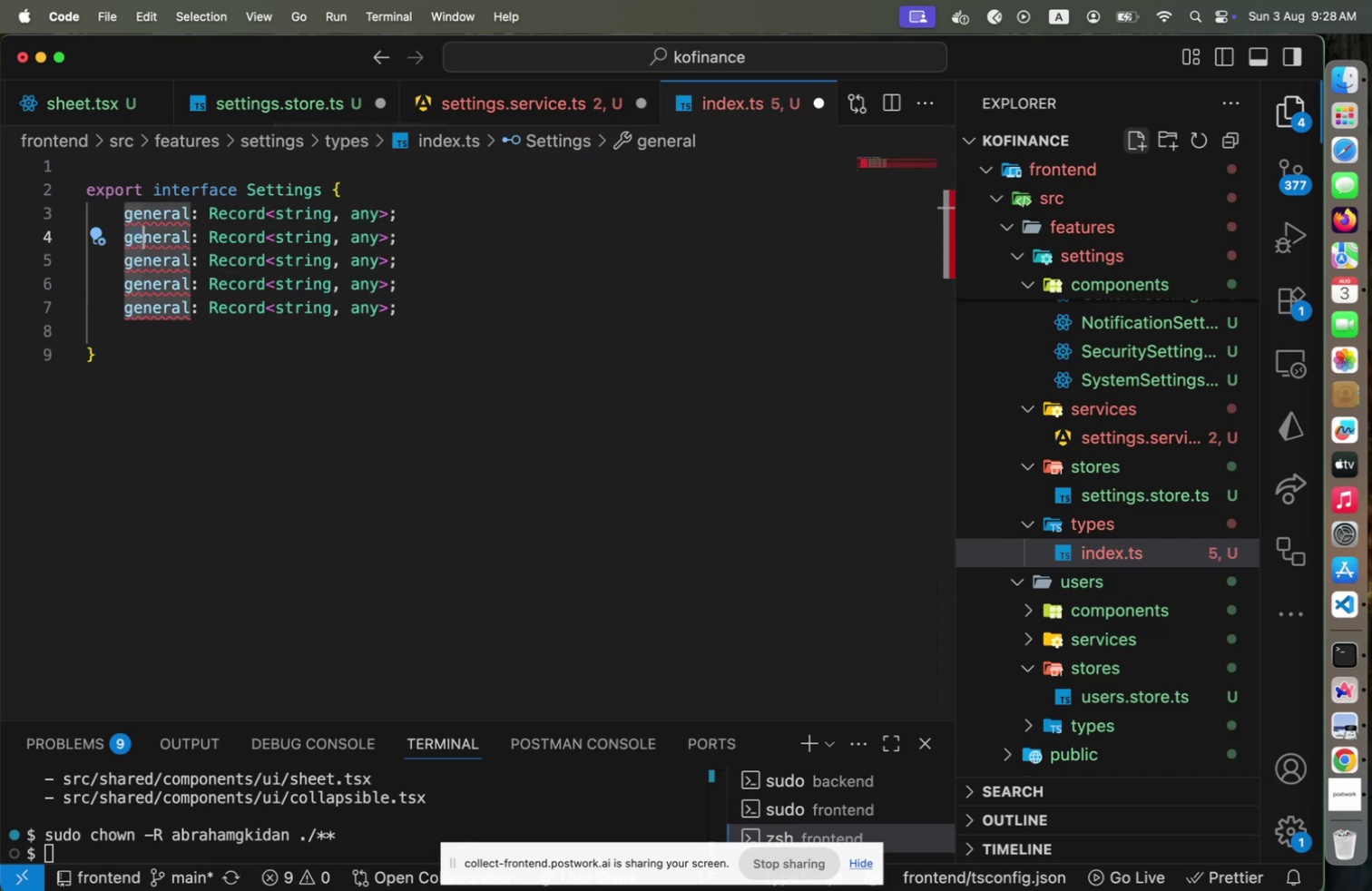 
key(Shift+ArrowRight)
 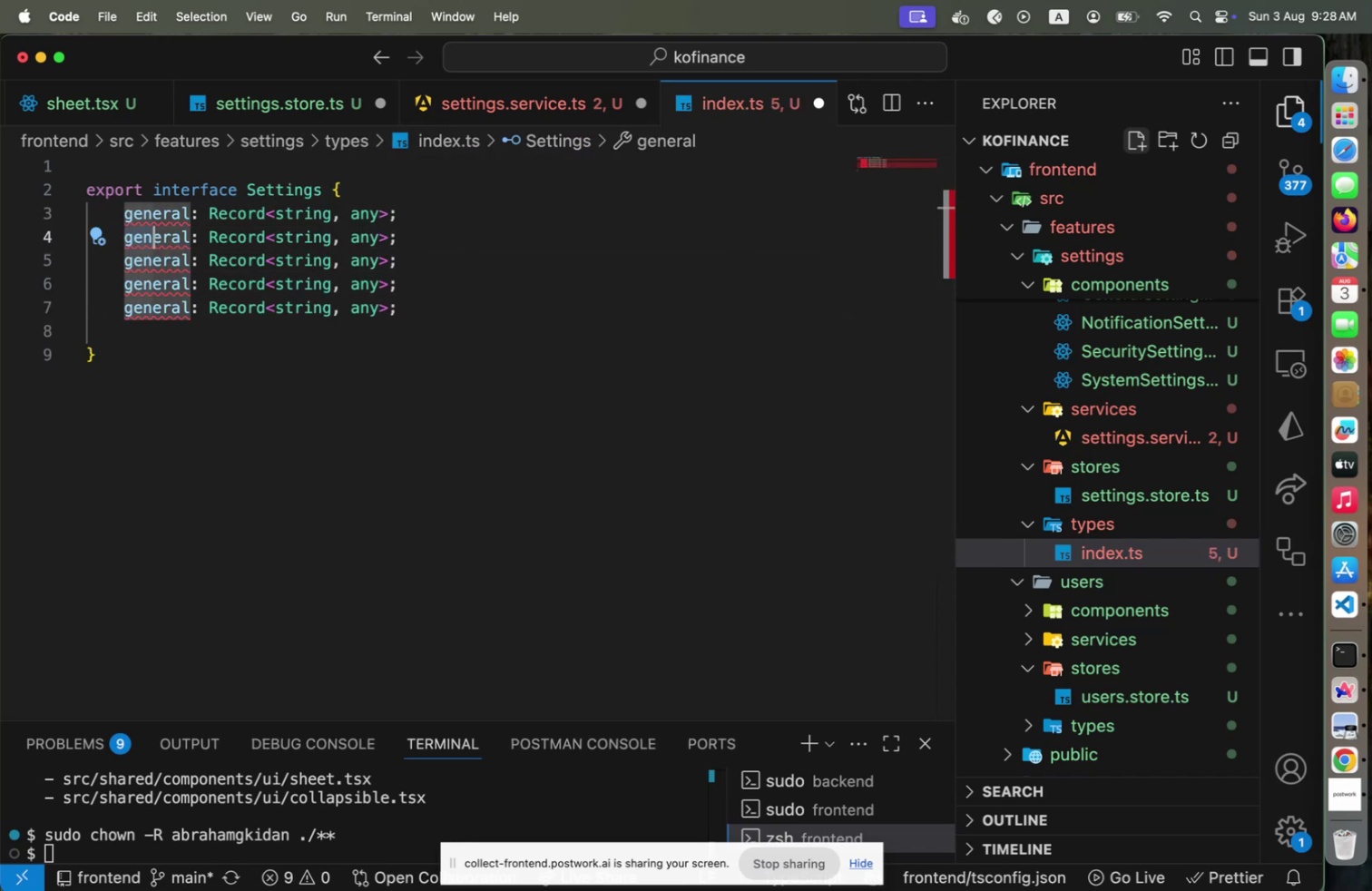 
key(Shift+ArrowRight)
 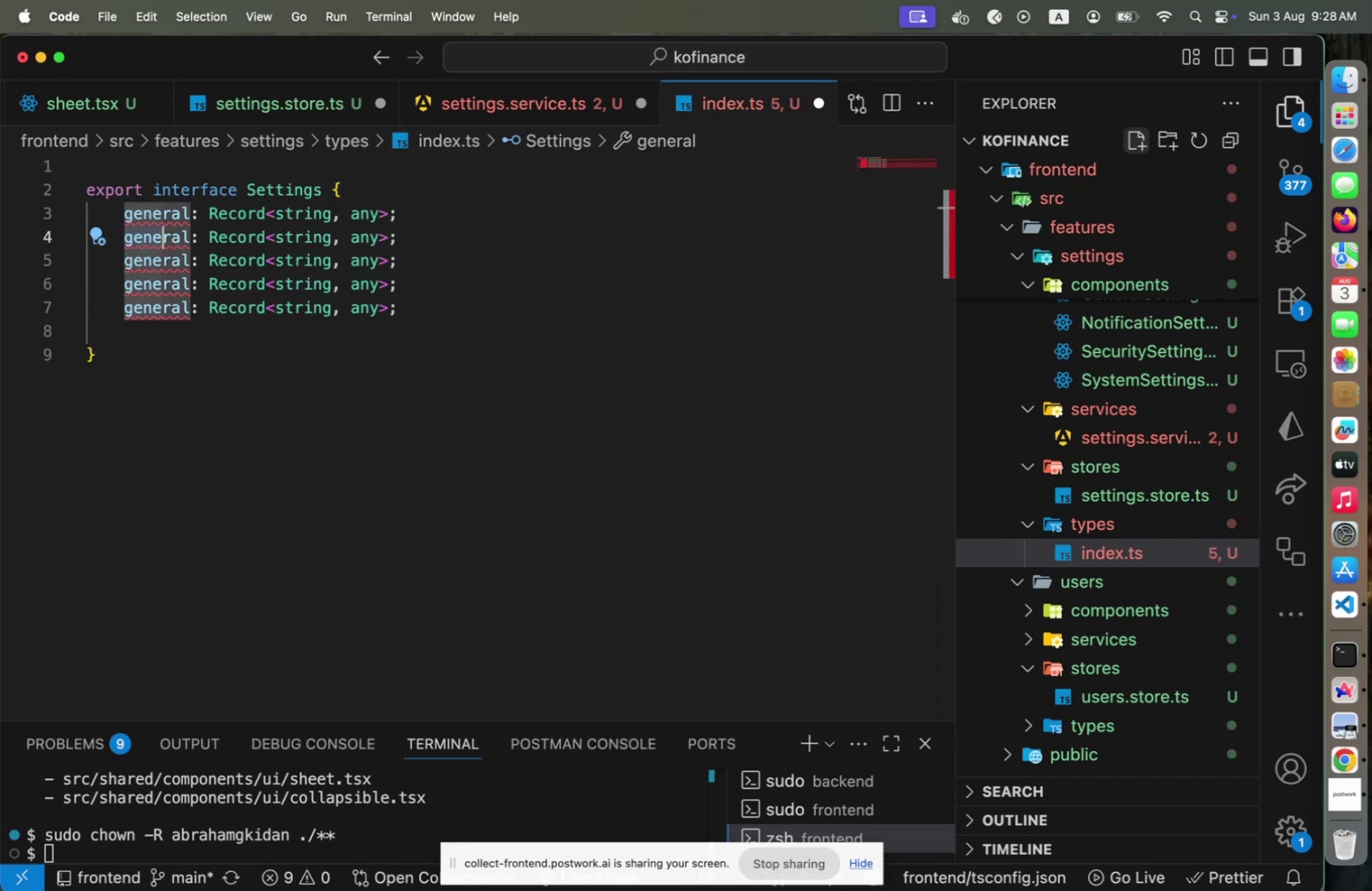 
key(Shift+ArrowRight)
 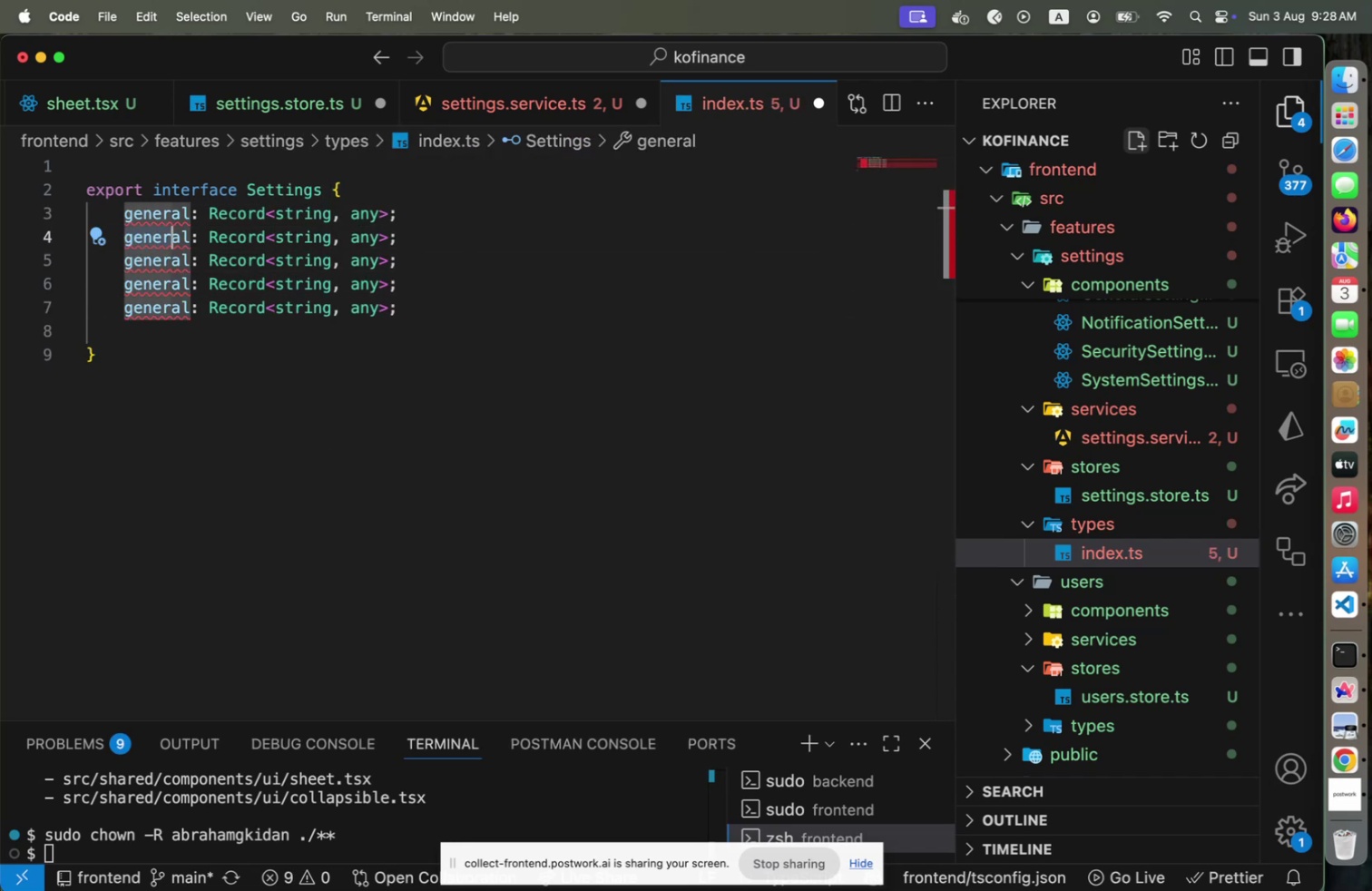 
key(Shift+ArrowRight)
 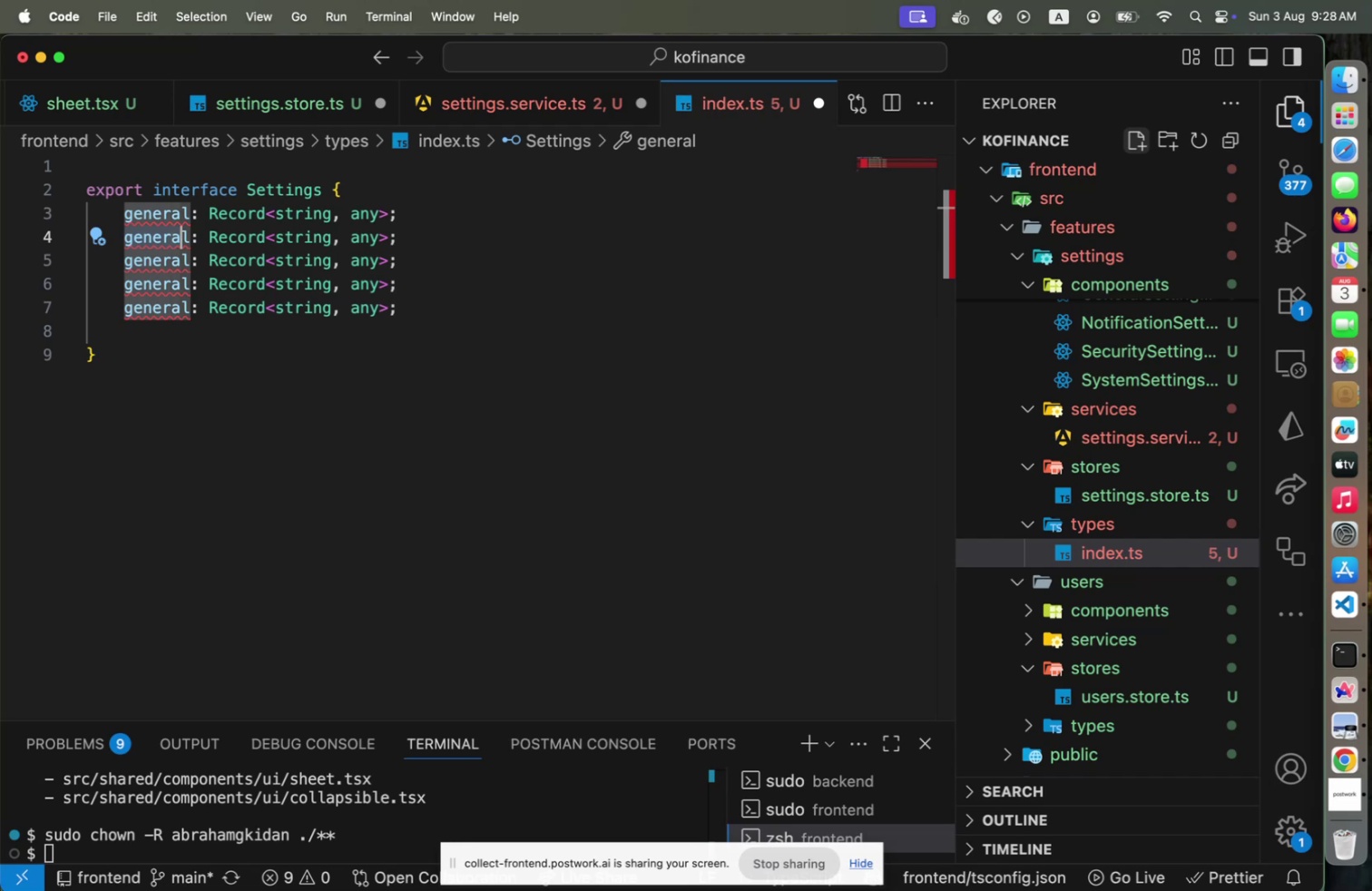 
key(Shift+ArrowRight)
 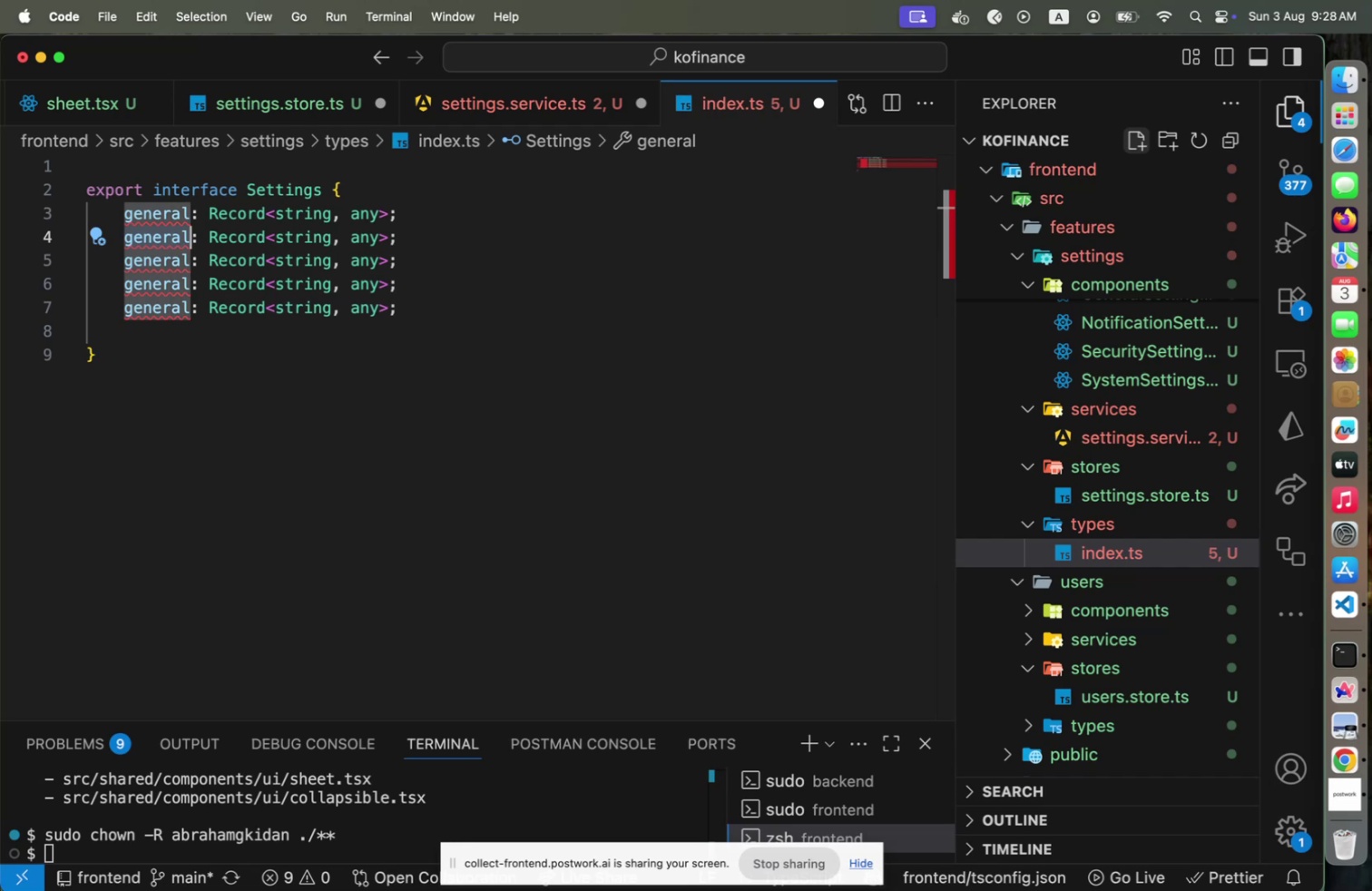 
type(financial)
 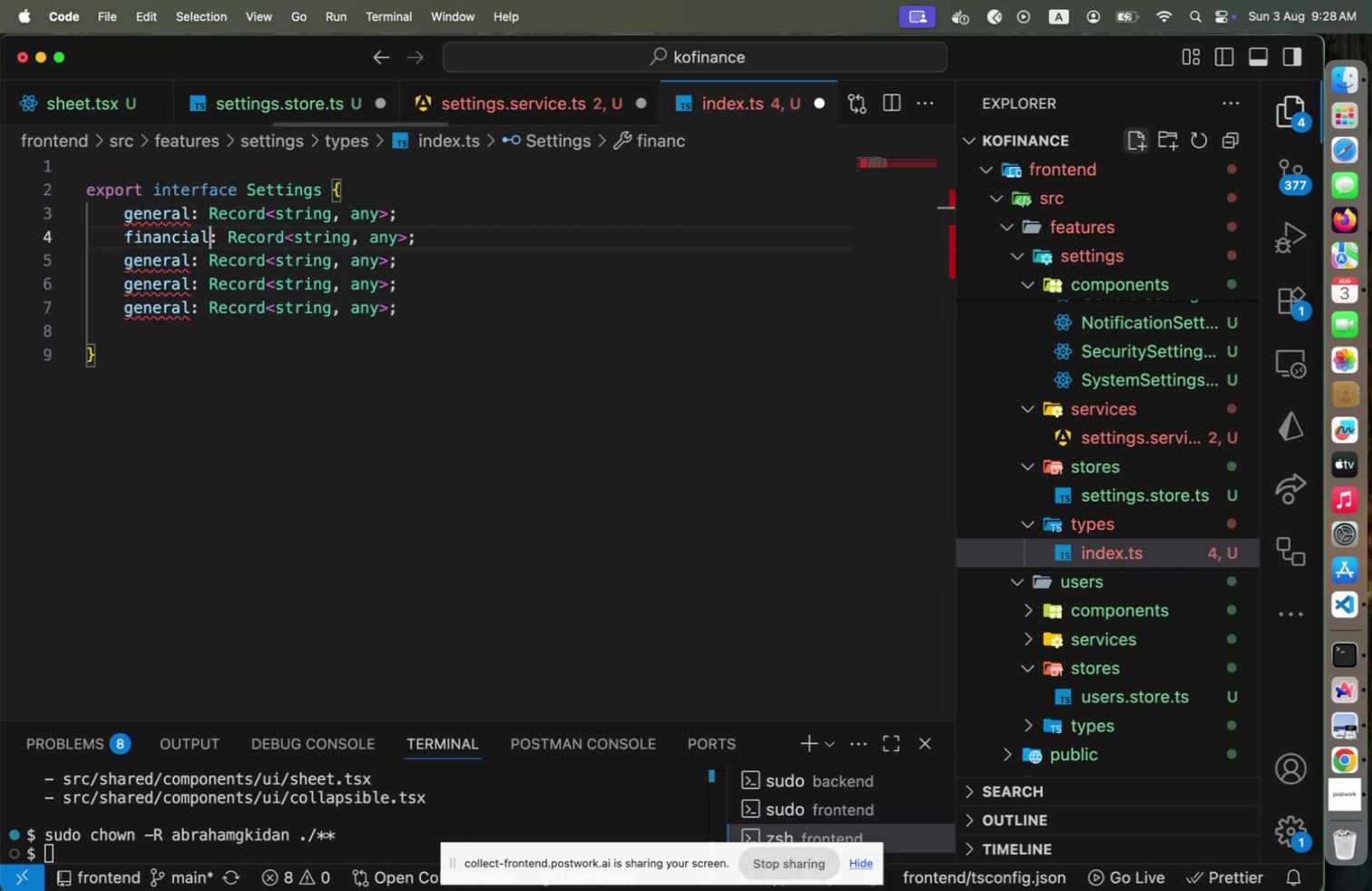 
key(ArrowDown)
 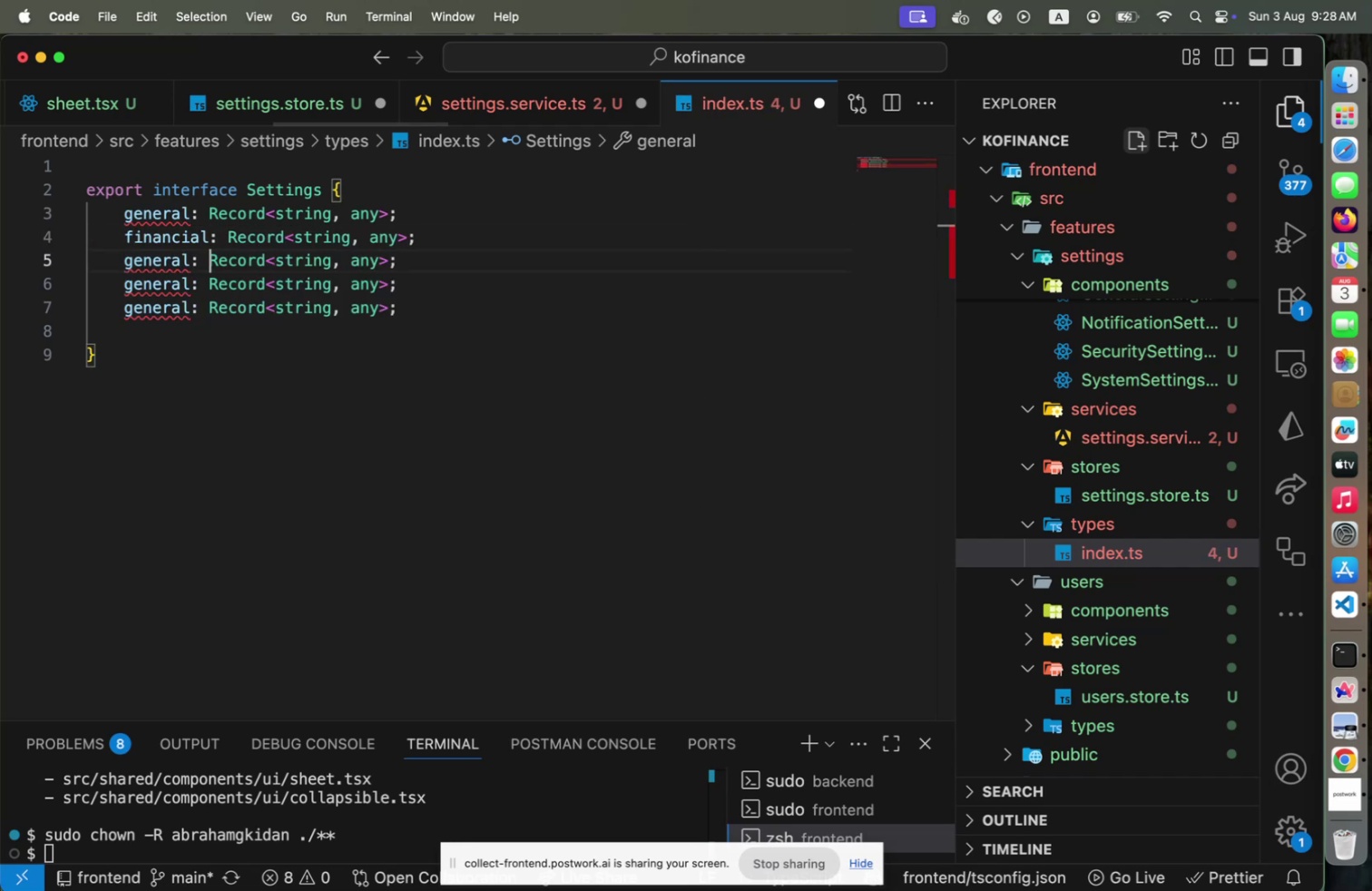 
key(ArrowLeft)
 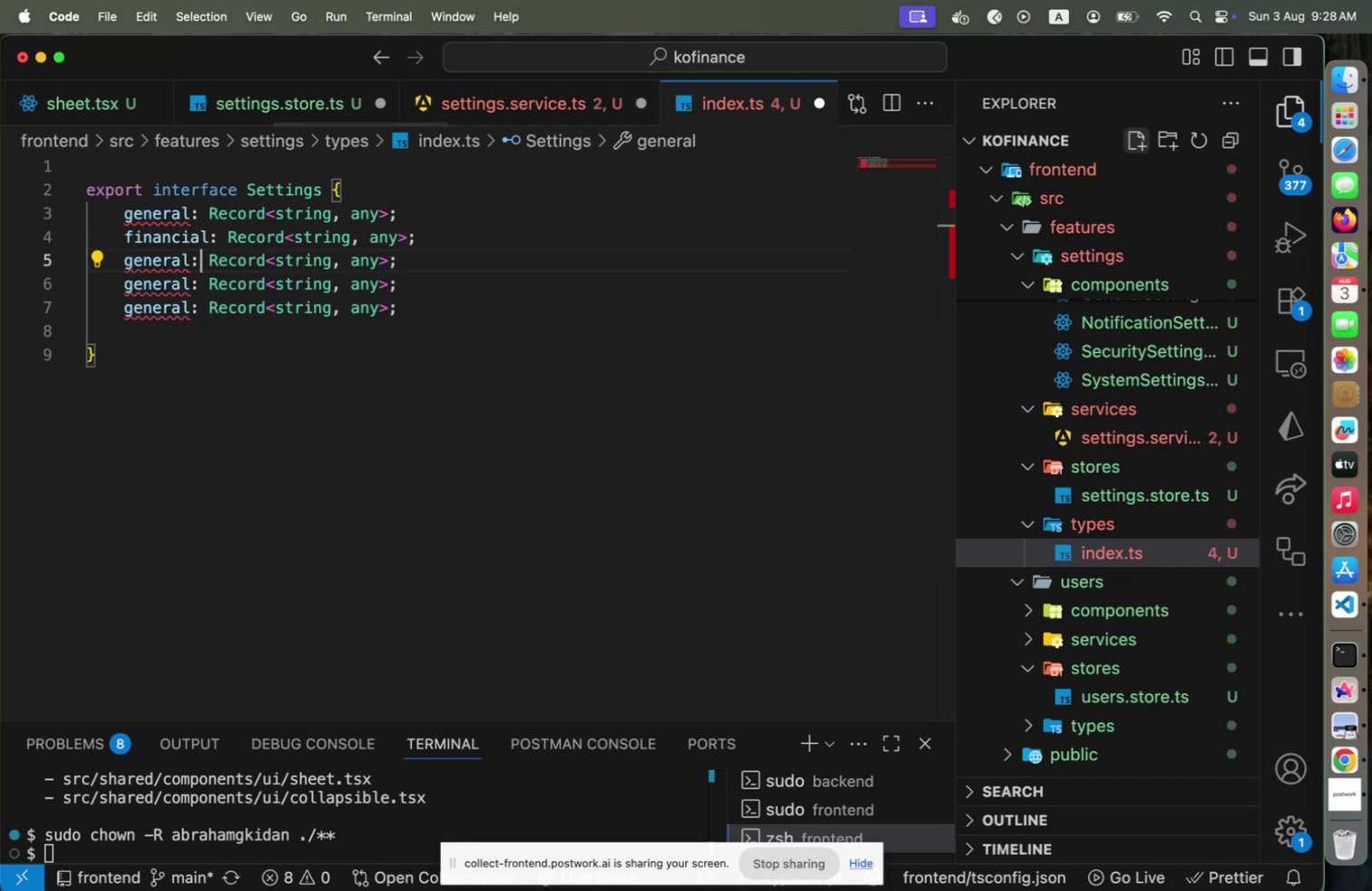 
key(ArrowLeft)
 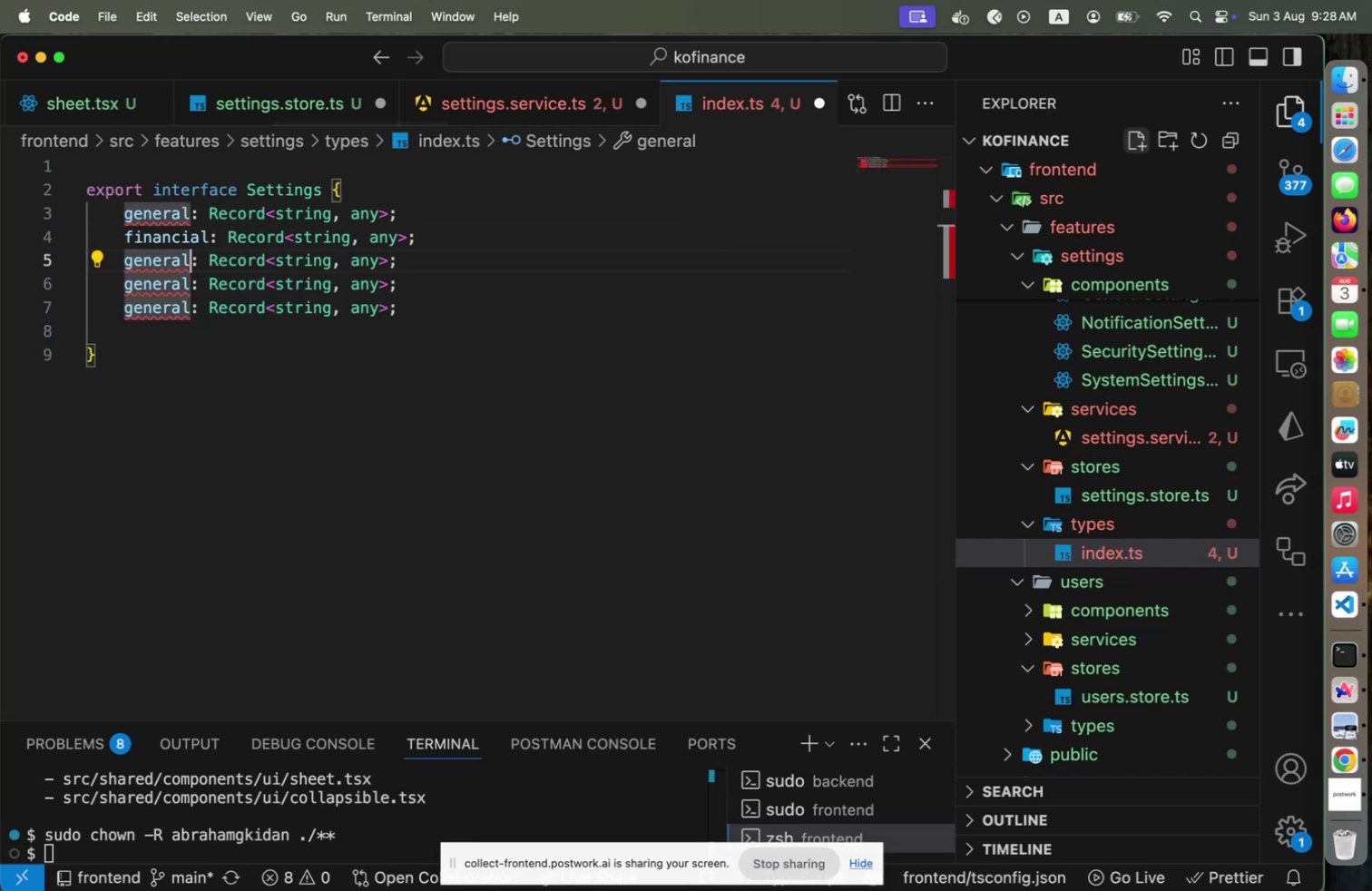 
type([Home]notification)
 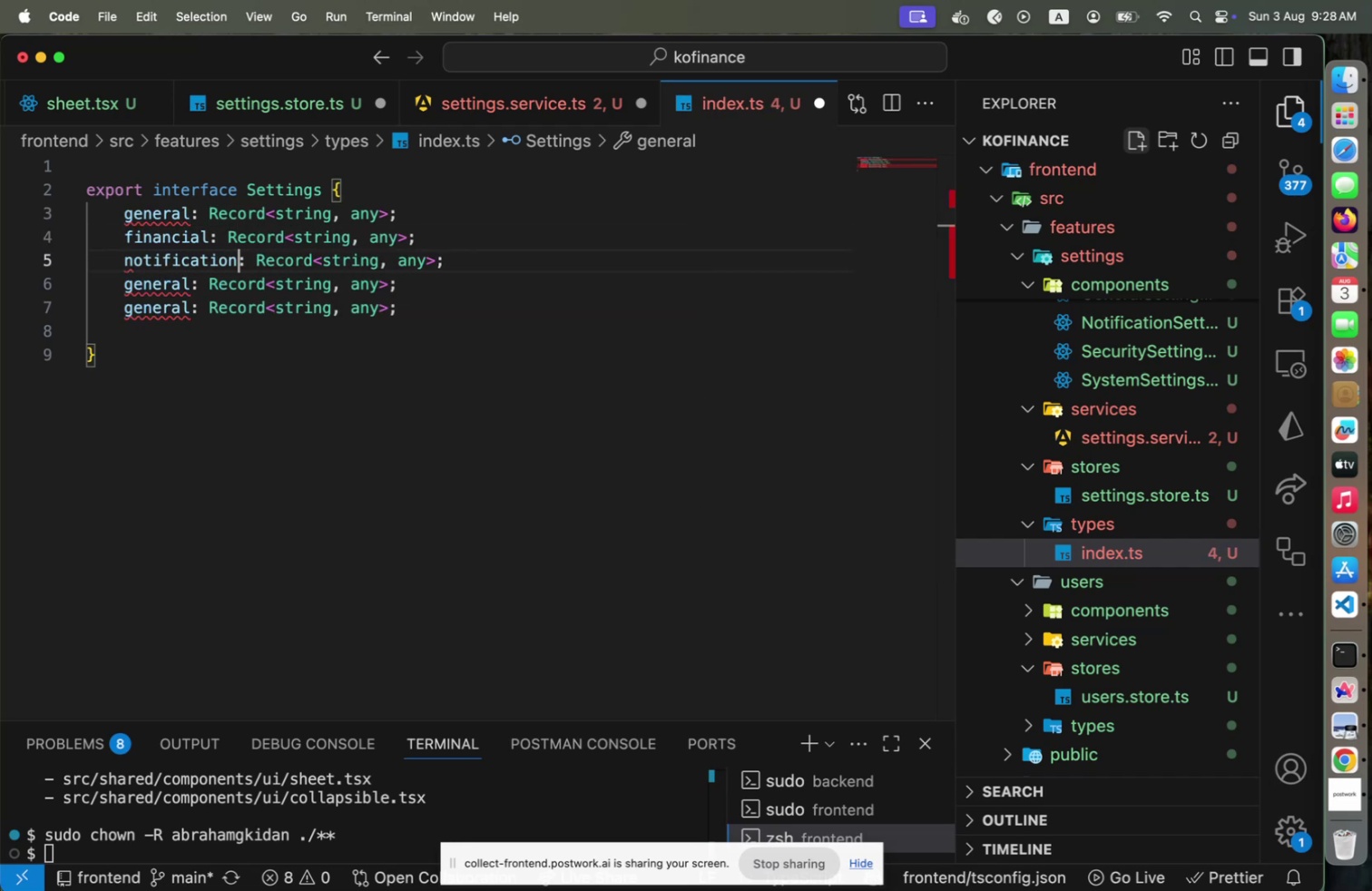 
key(ArrowDown)
 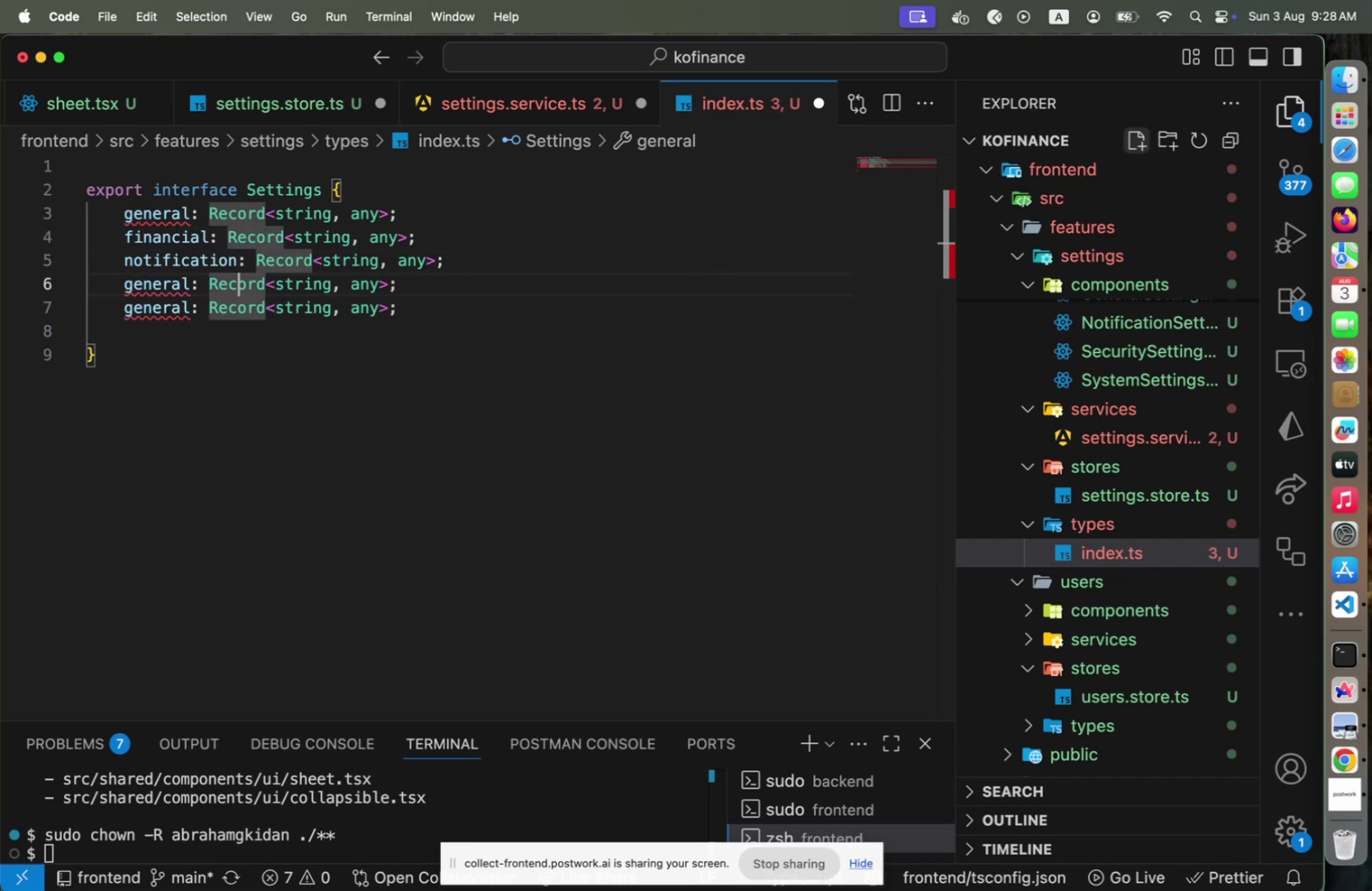 
key(Home)
 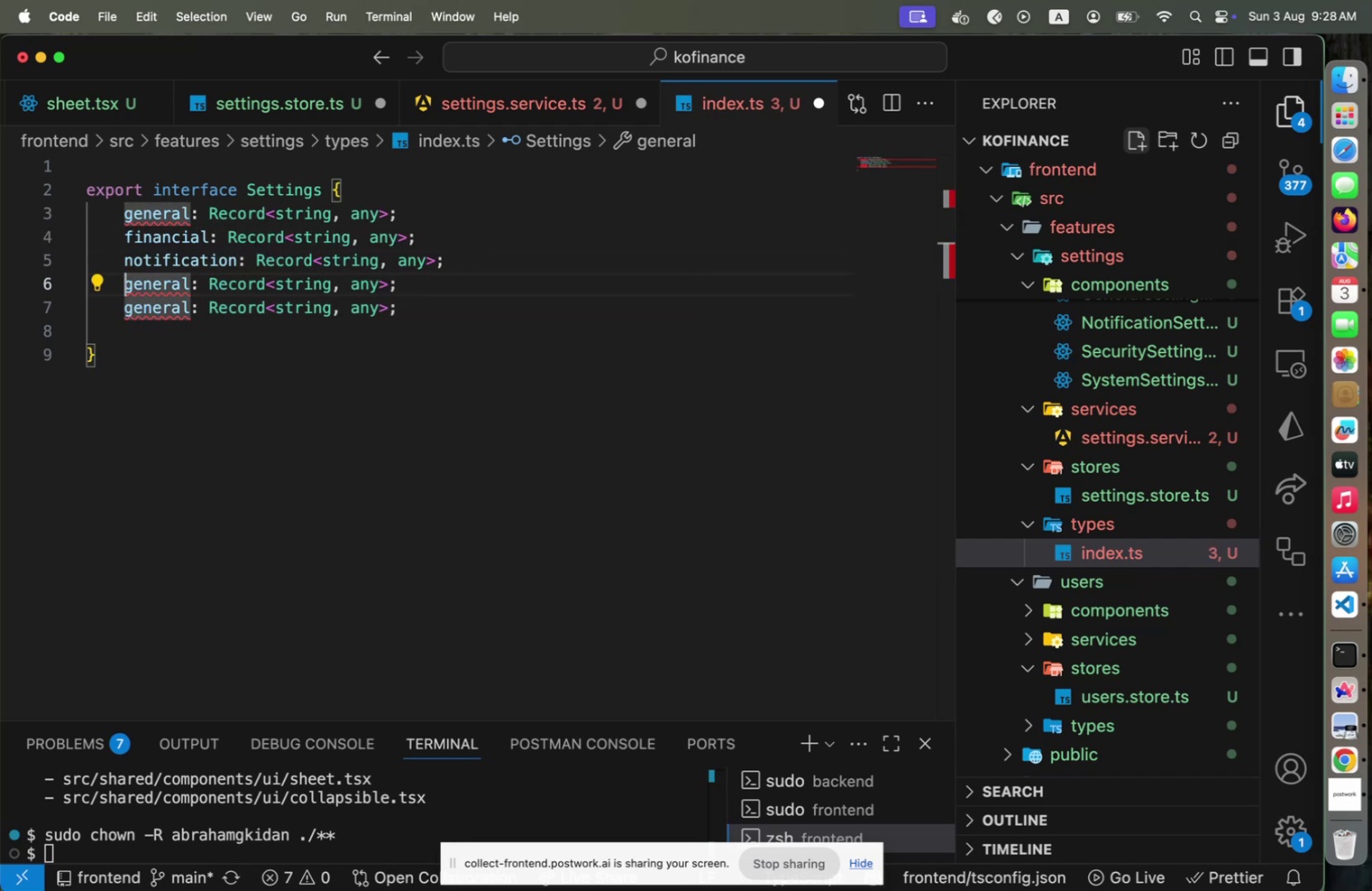 
key(Shift+ArrowRight)
 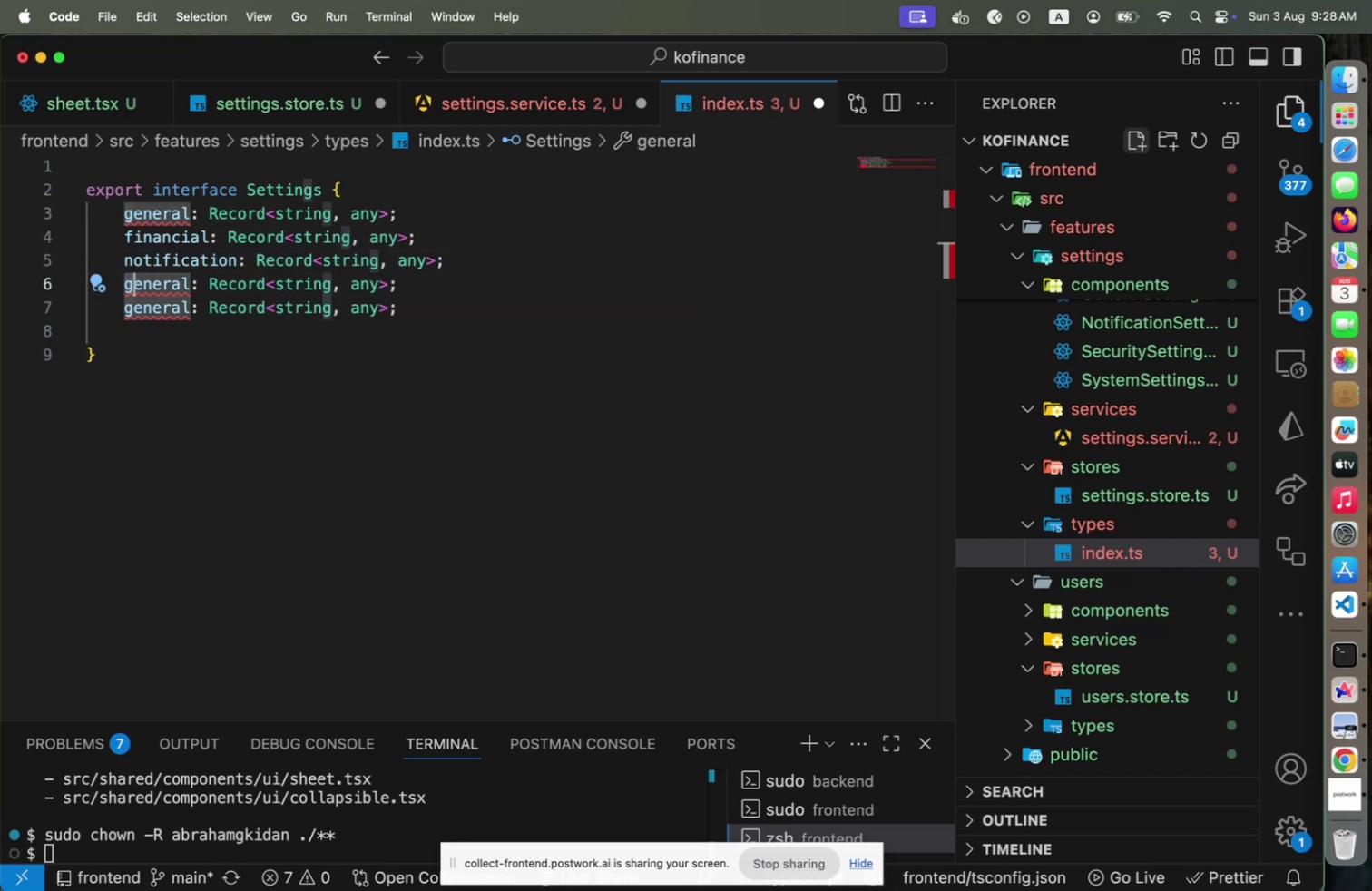 
key(Shift+ArrowRight)
 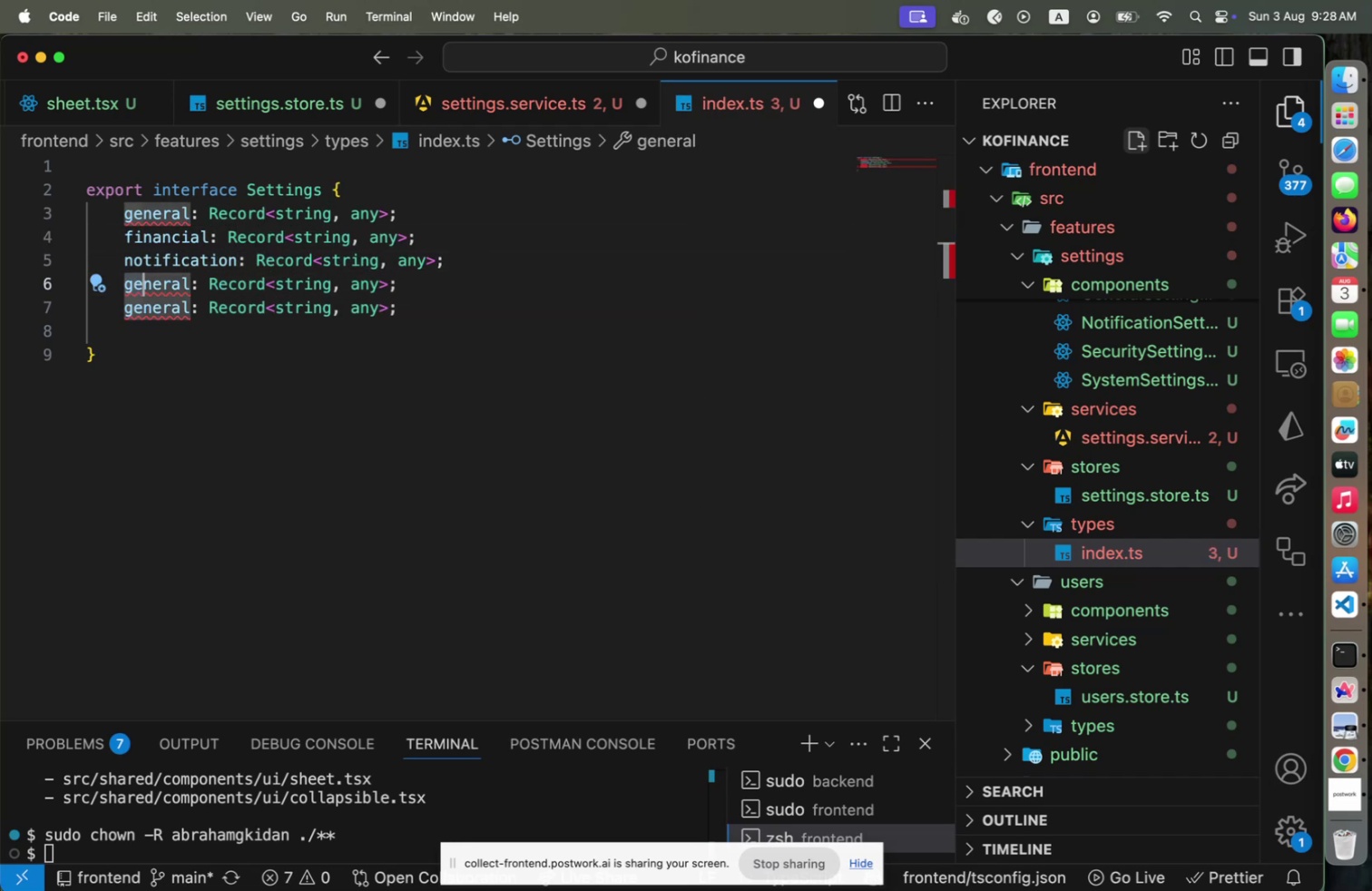 
key(Shift+ArrowRight)
 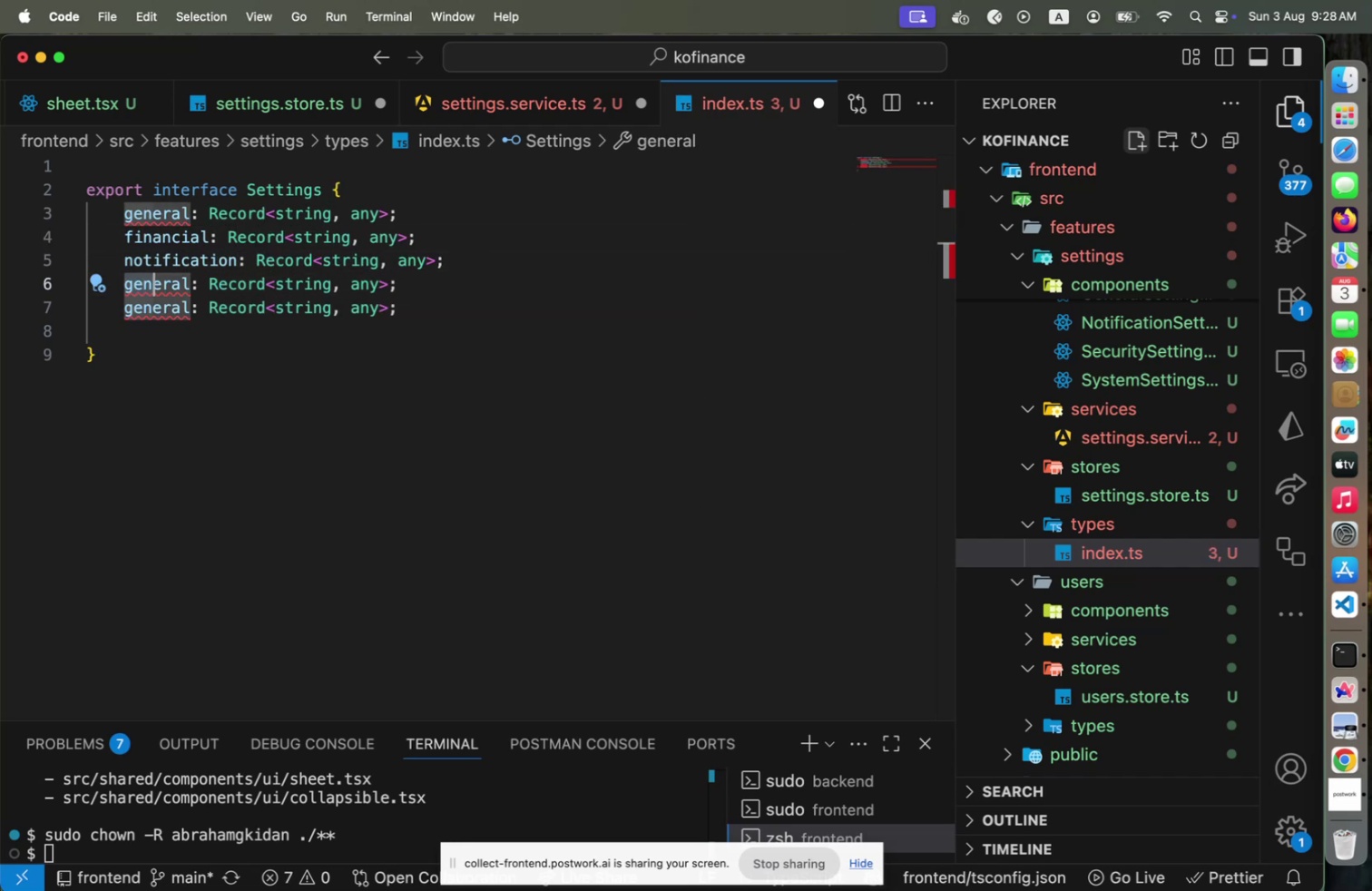 
key(Shift+ArrowRight)
 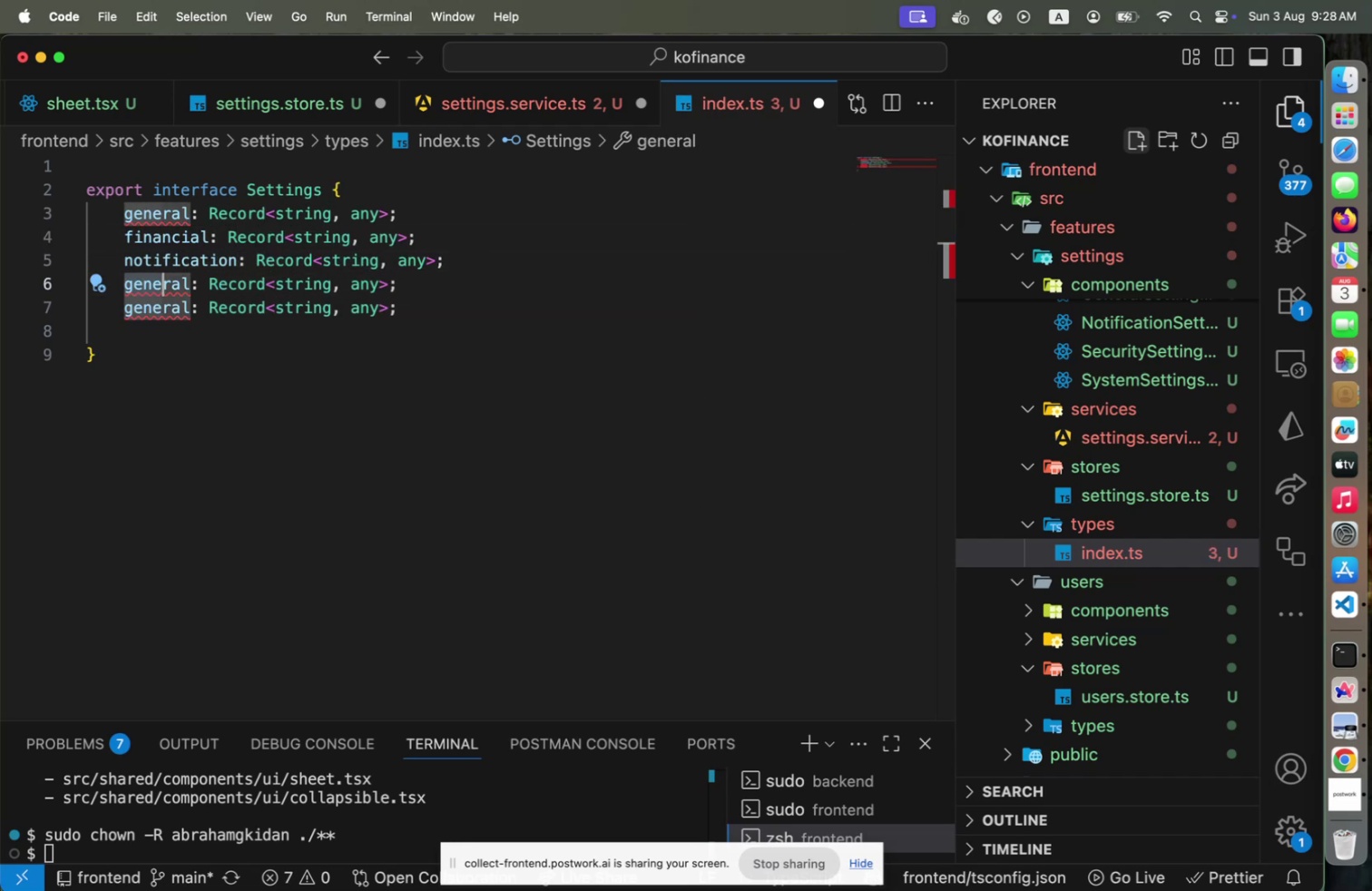 
key(Shift+ArrowRight)
 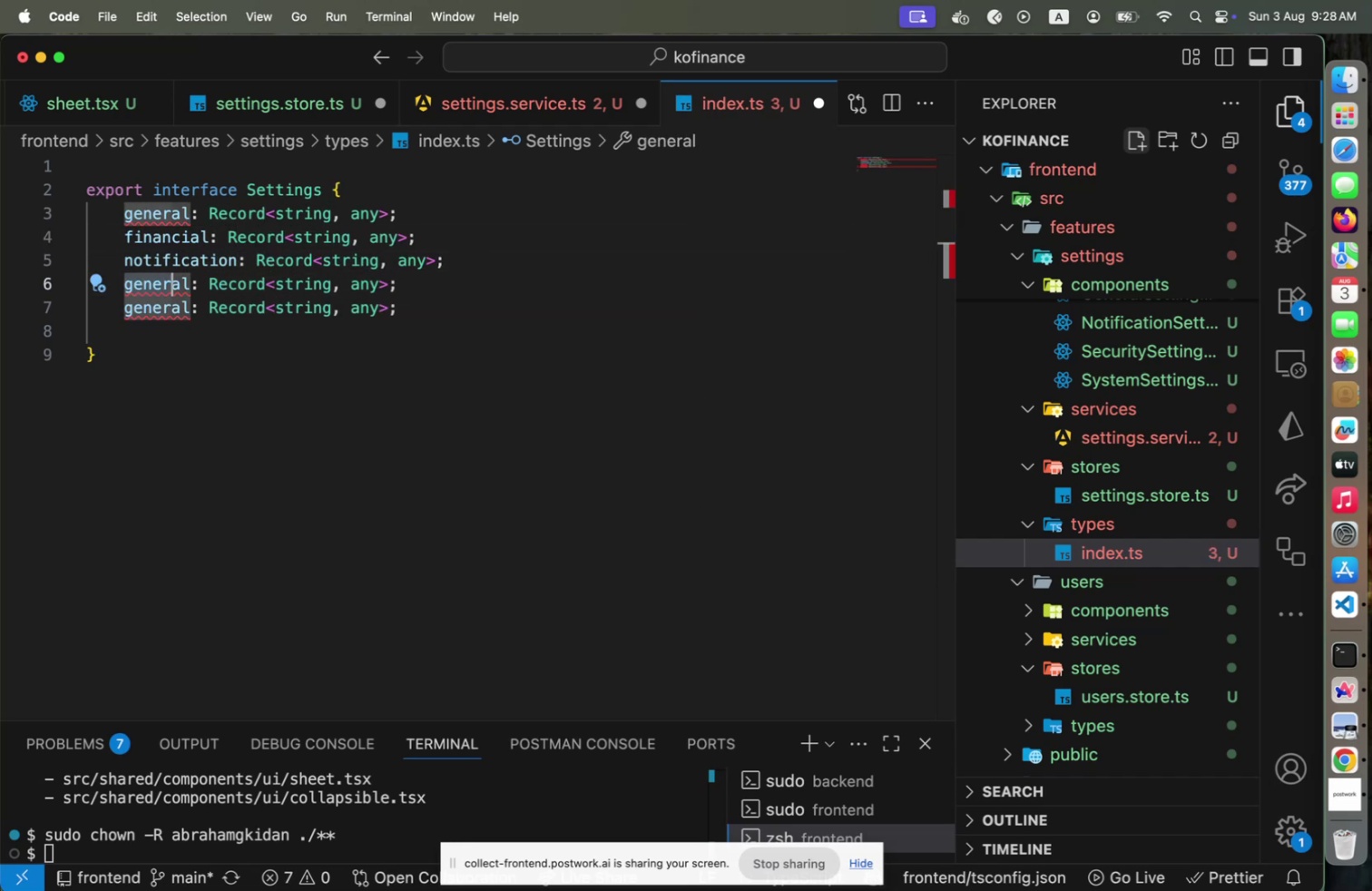 
key(Shift+ArrowRight)
 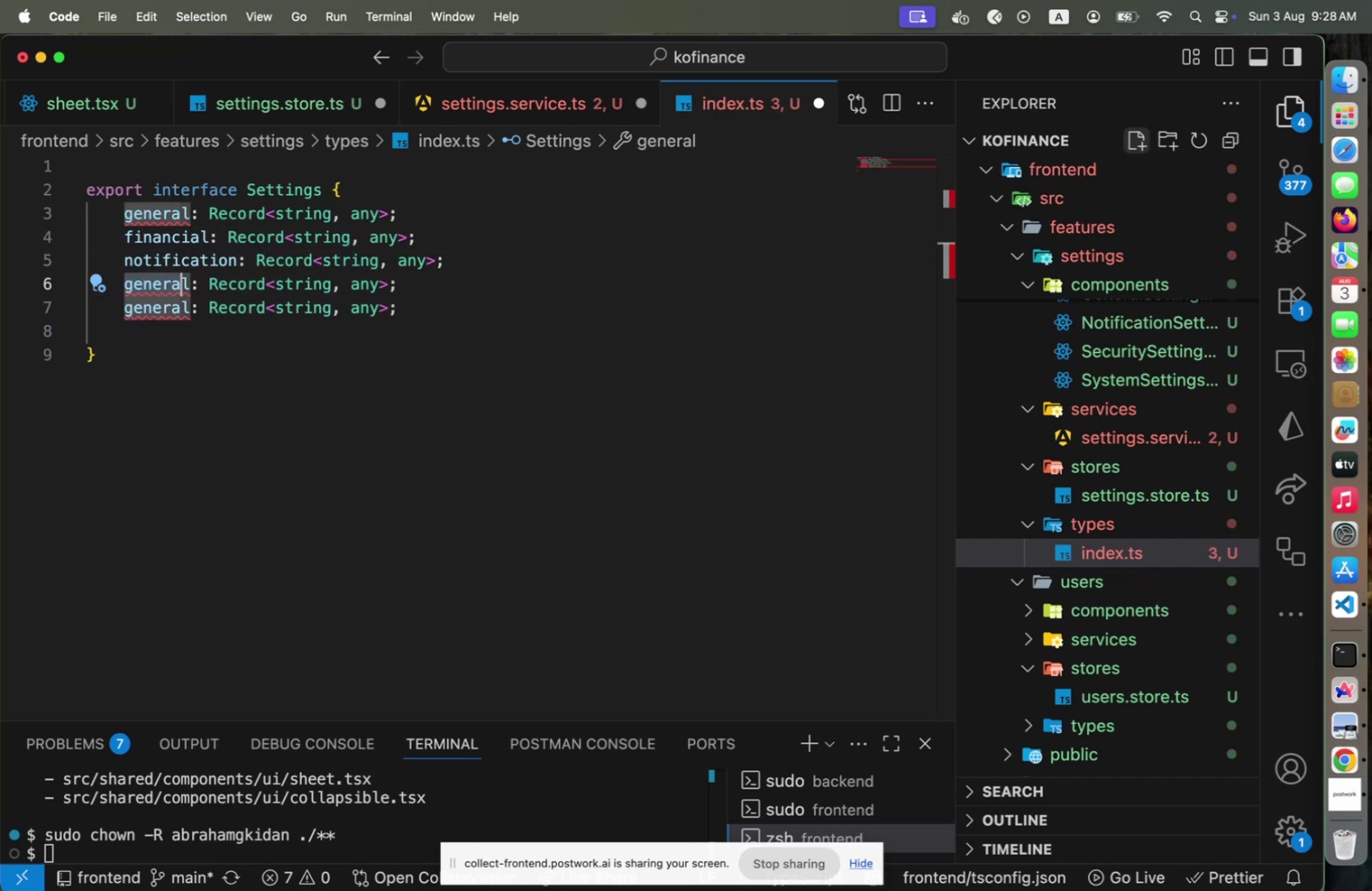 
key(Shift+ArrowRight)
 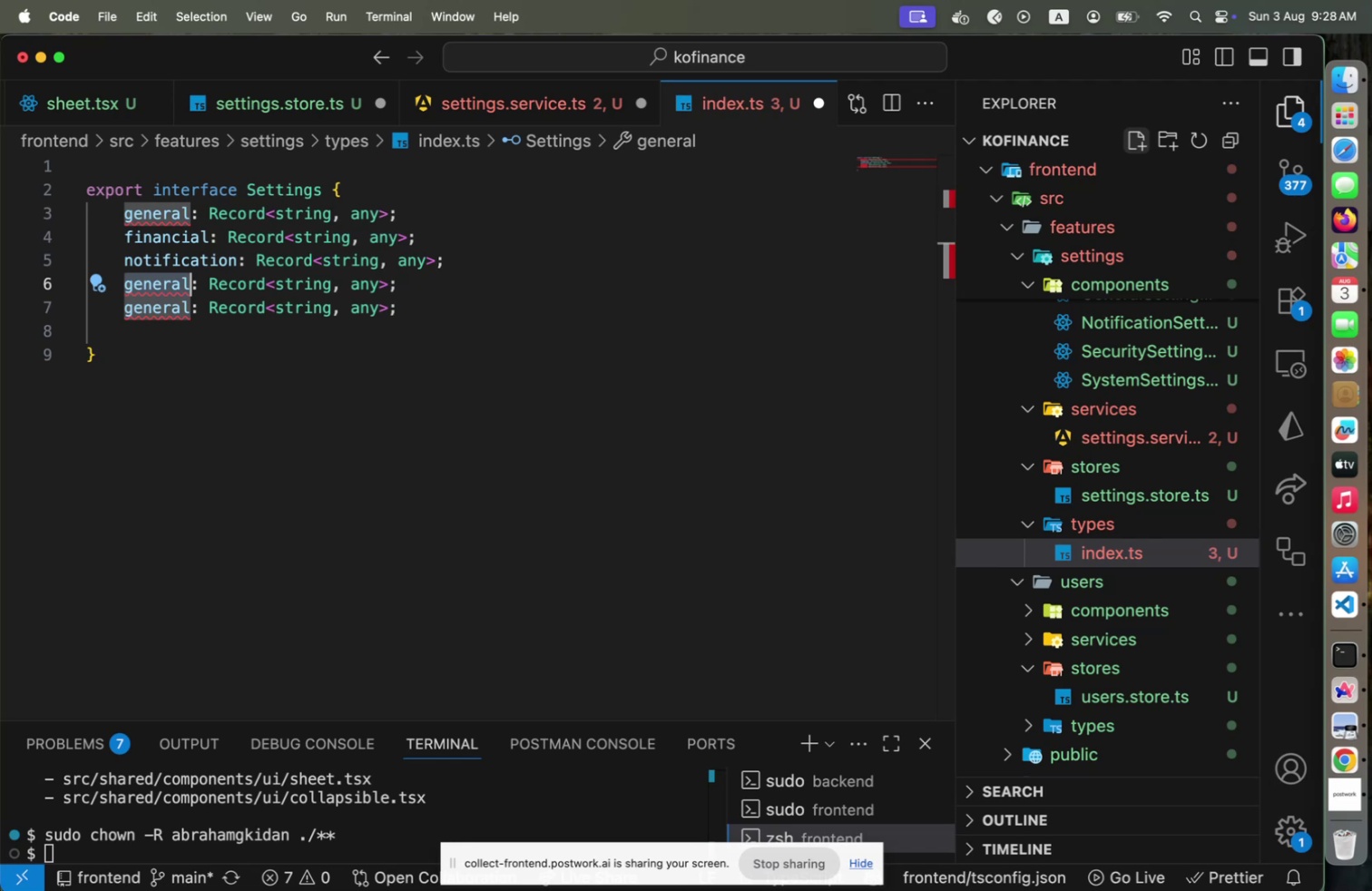 
type(secut)
key(Backspace)
type(rot)
key(Backspace)
key(Backspace)
type(ity)
 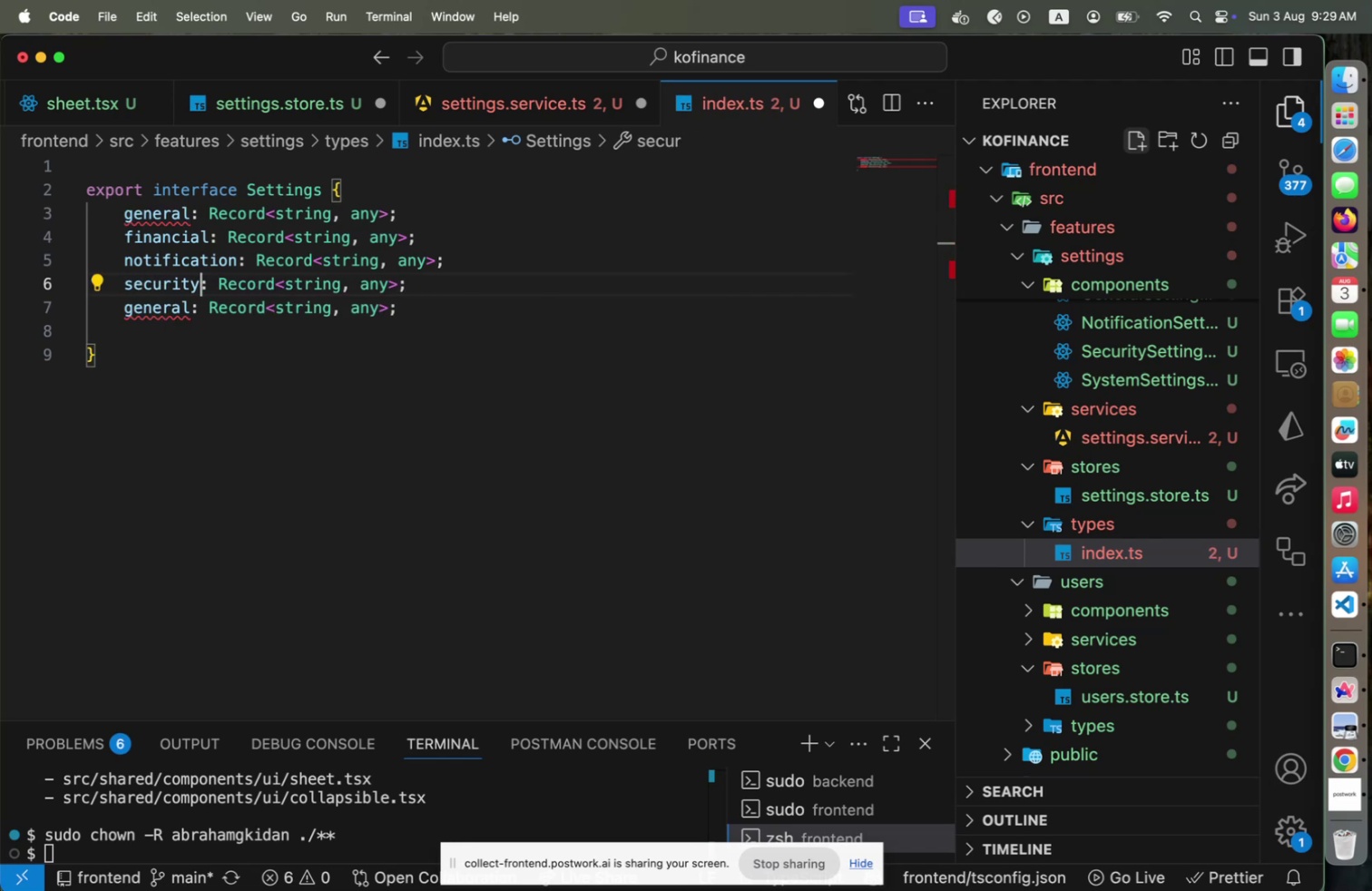 
key(ArrowRight)
 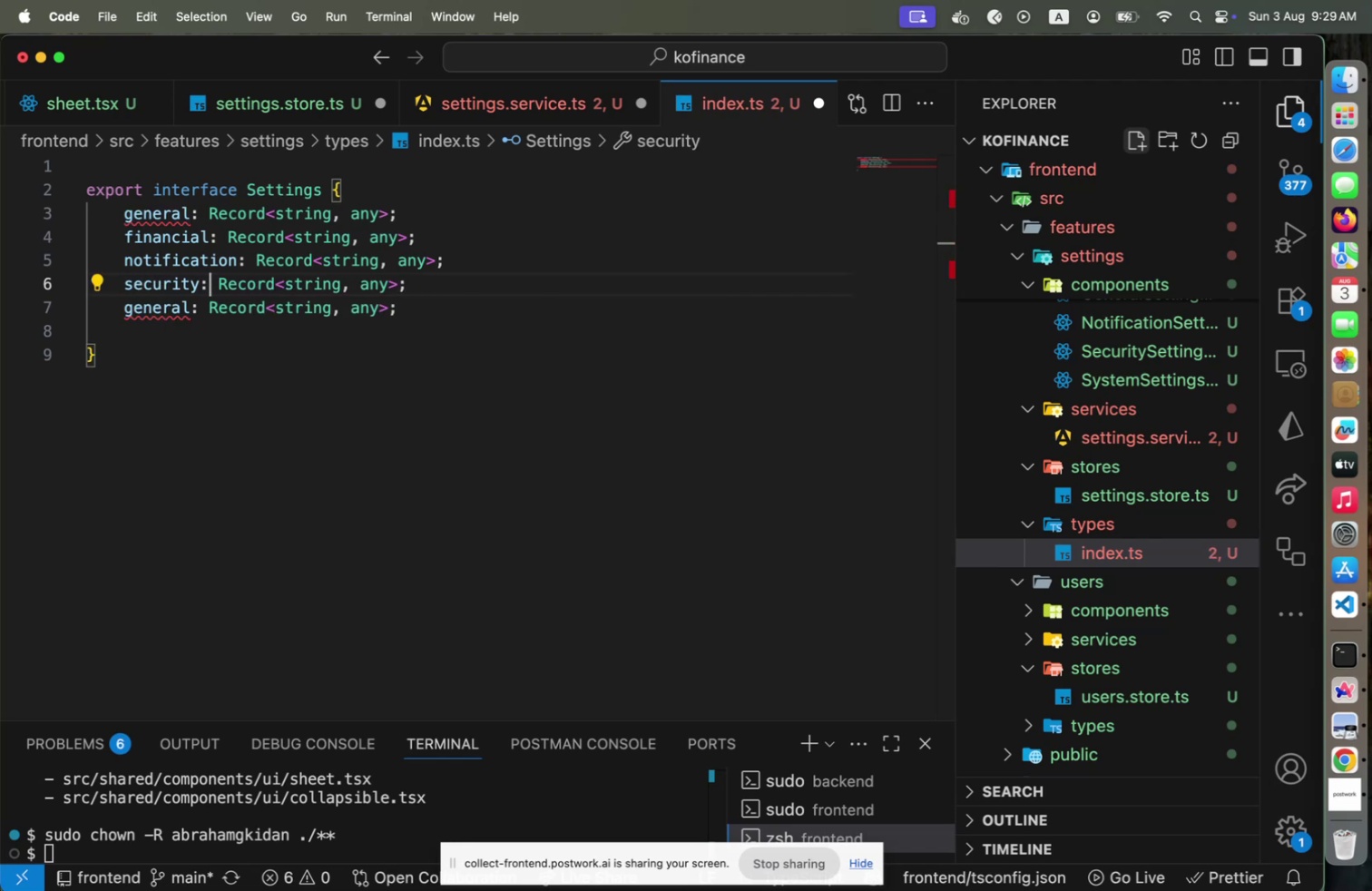 
key(ArrowDown)
 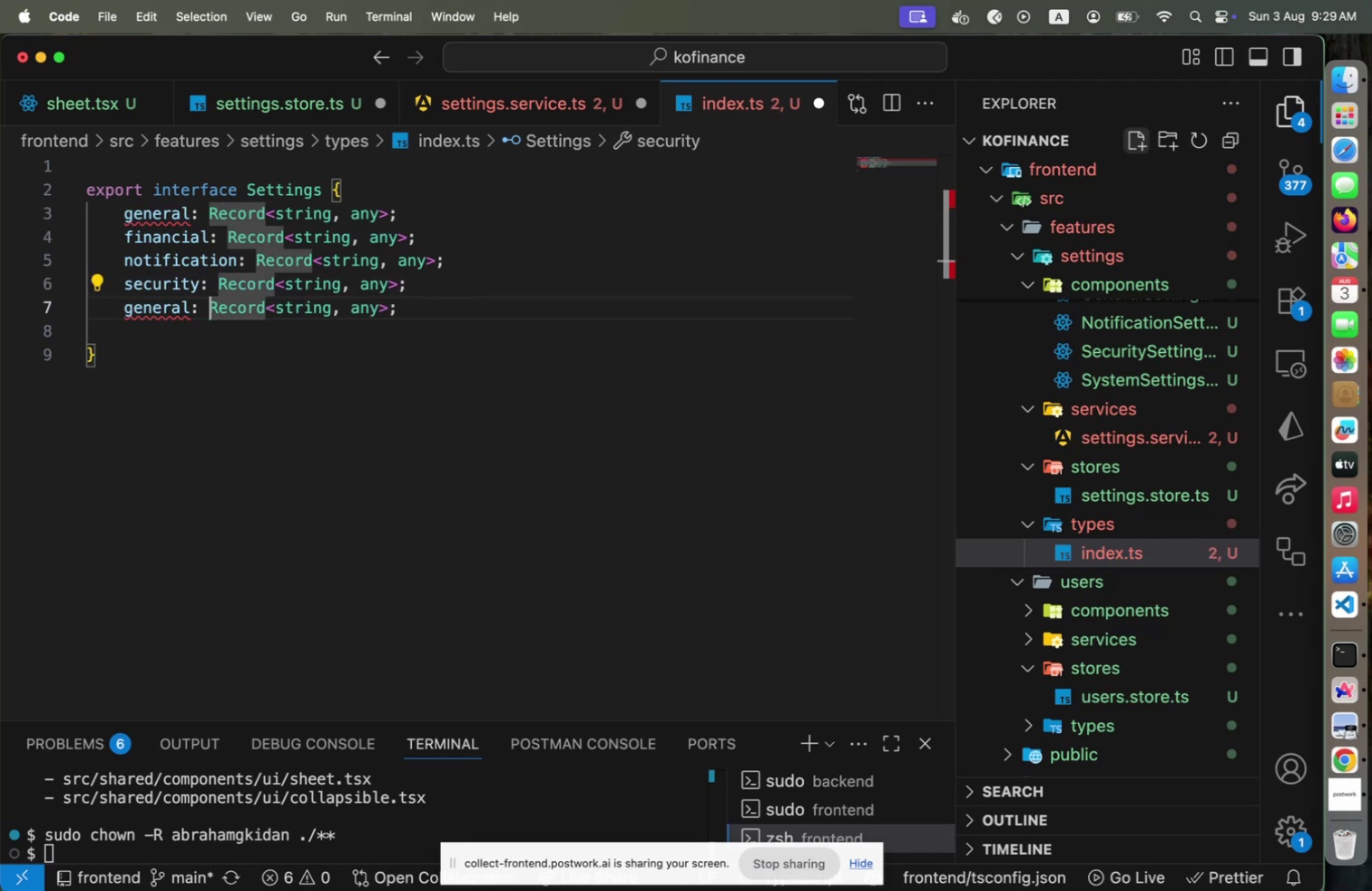 
key(ArrowLeft)
 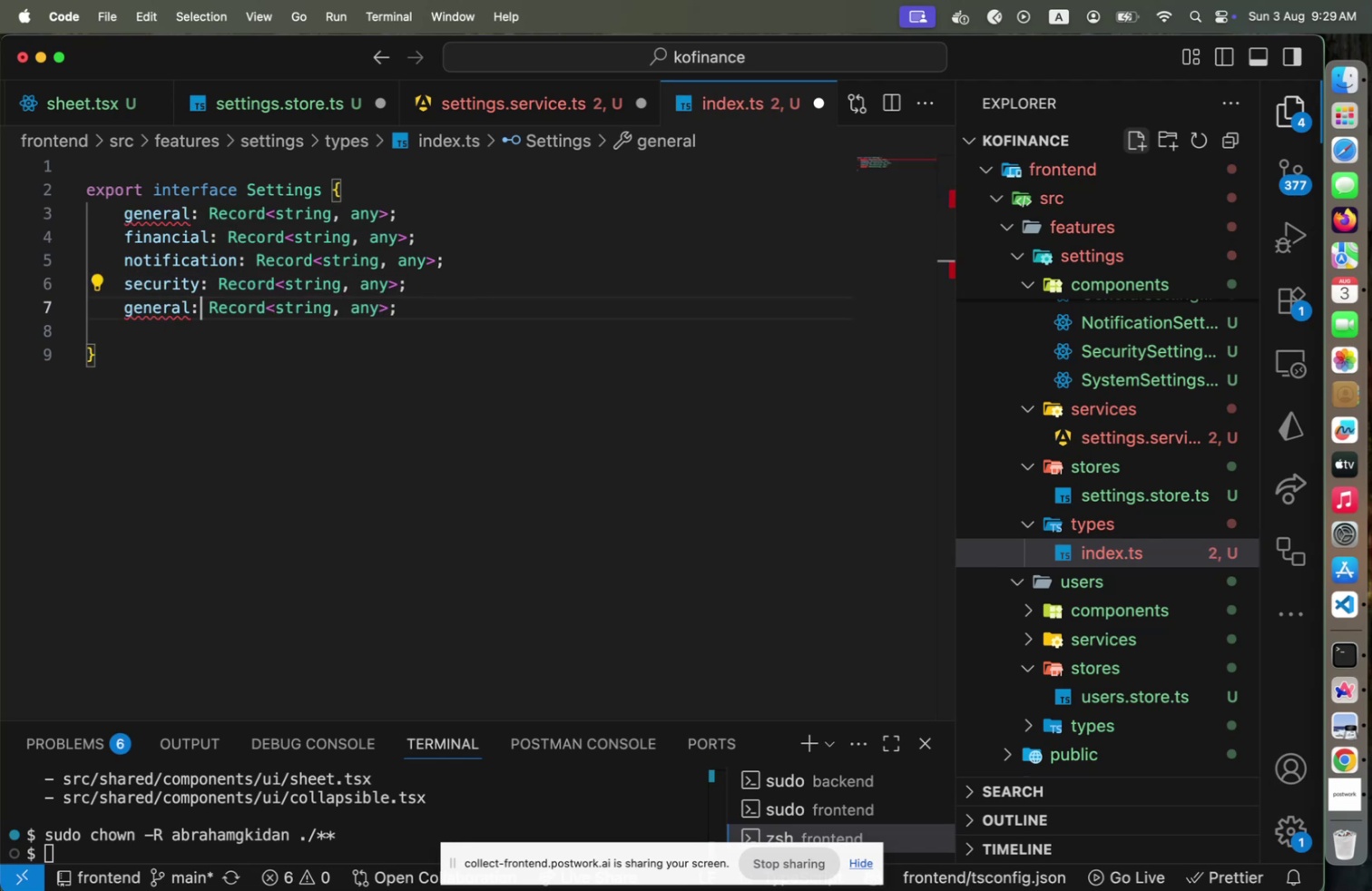 
key(ArrowLeft)
 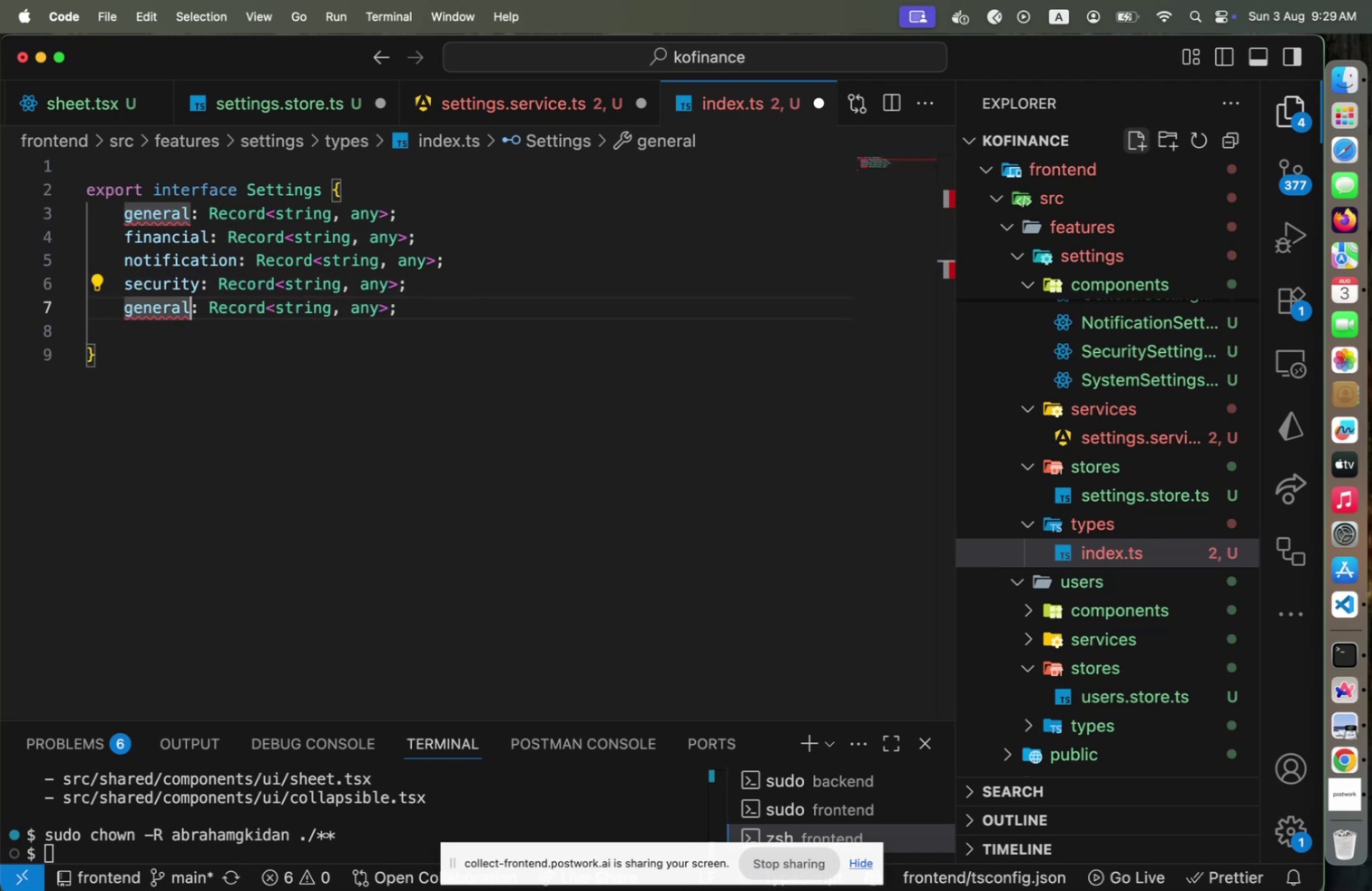 
key(Shift+ShiftLeft)
 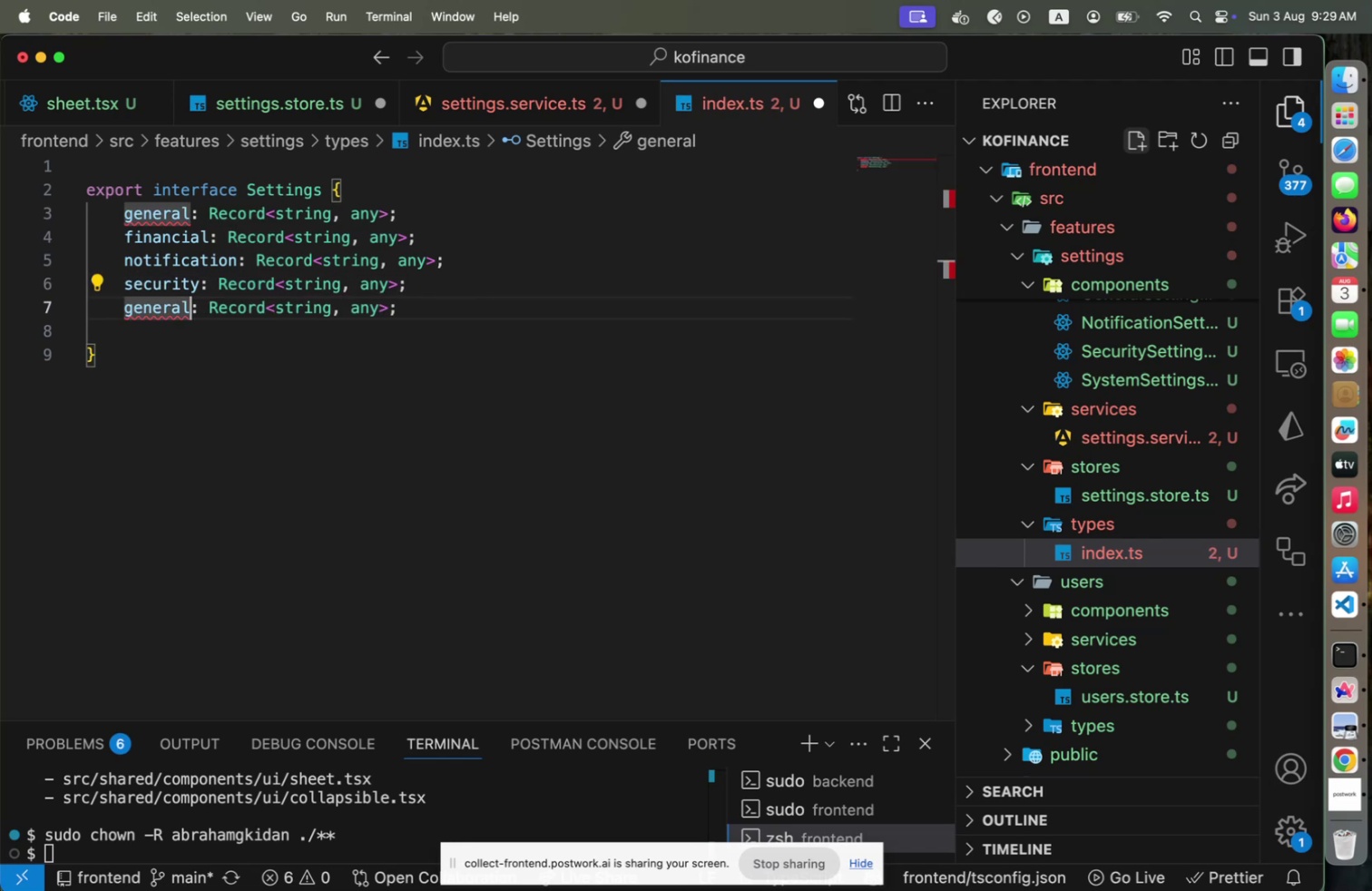 
key(Shift+Home)
 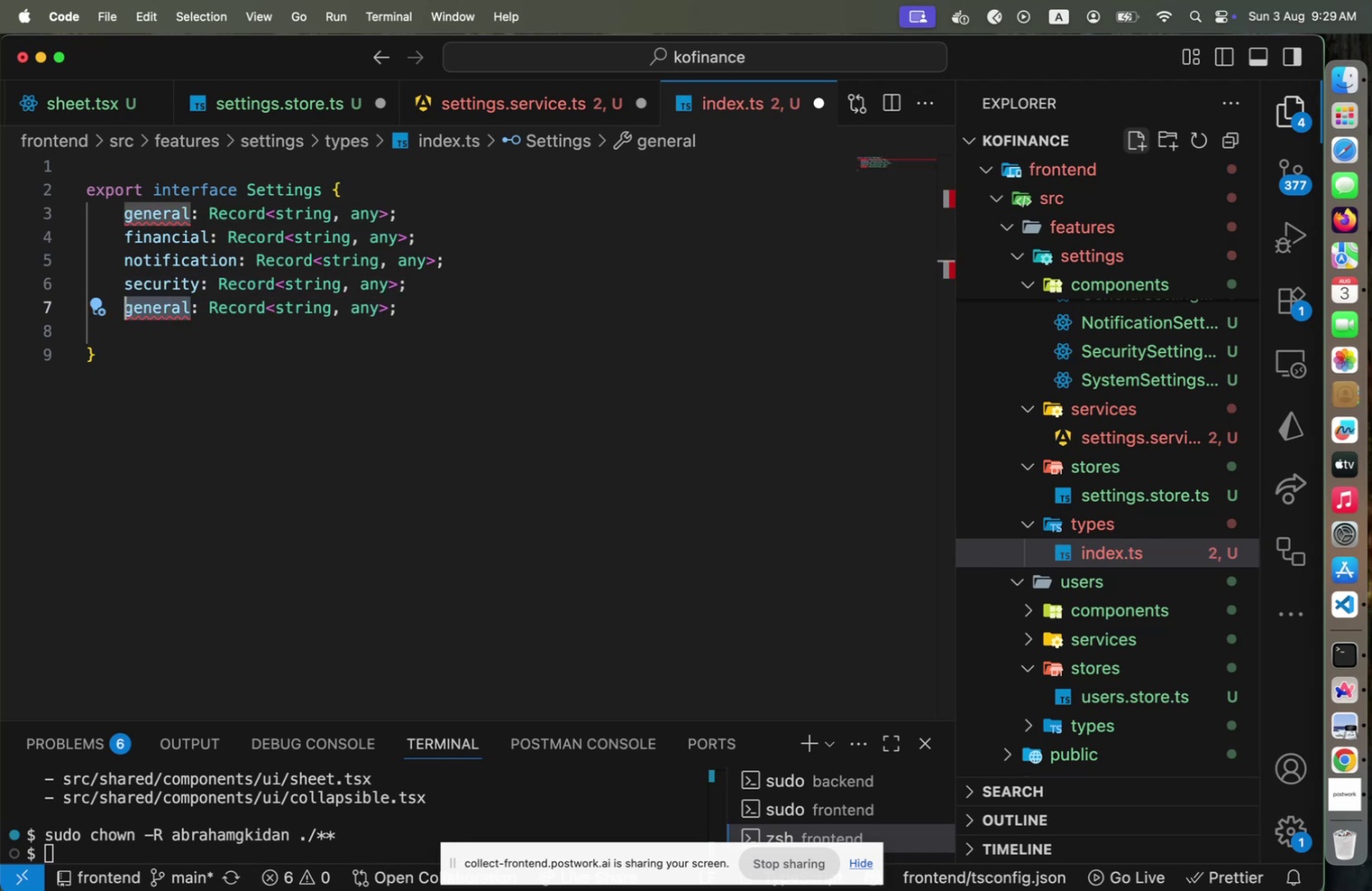 
wait(5.83)
 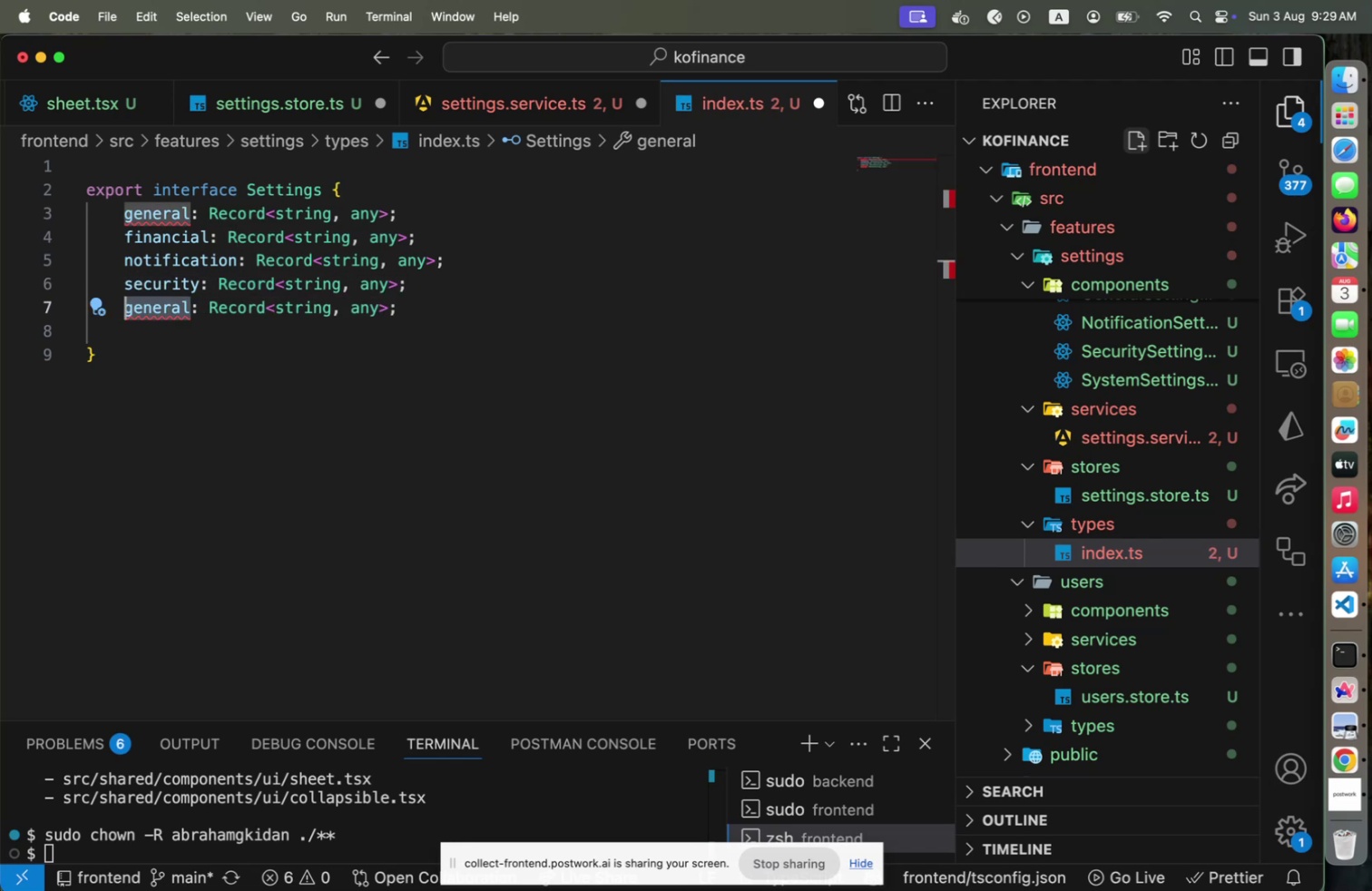 
type(system)
 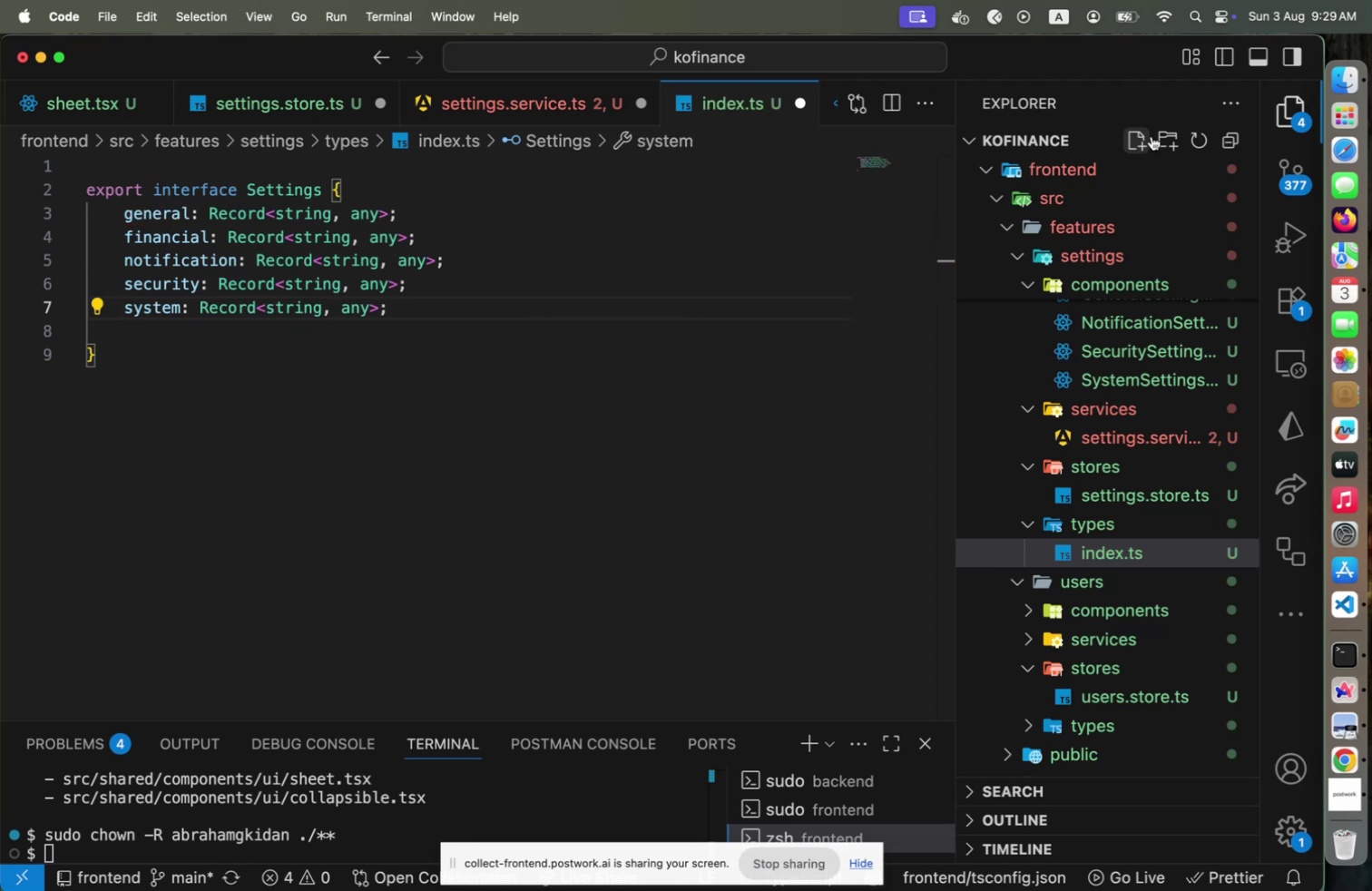 
scroll: coordinate [1142, 403], scroll_direction: up, amount: 1.0
 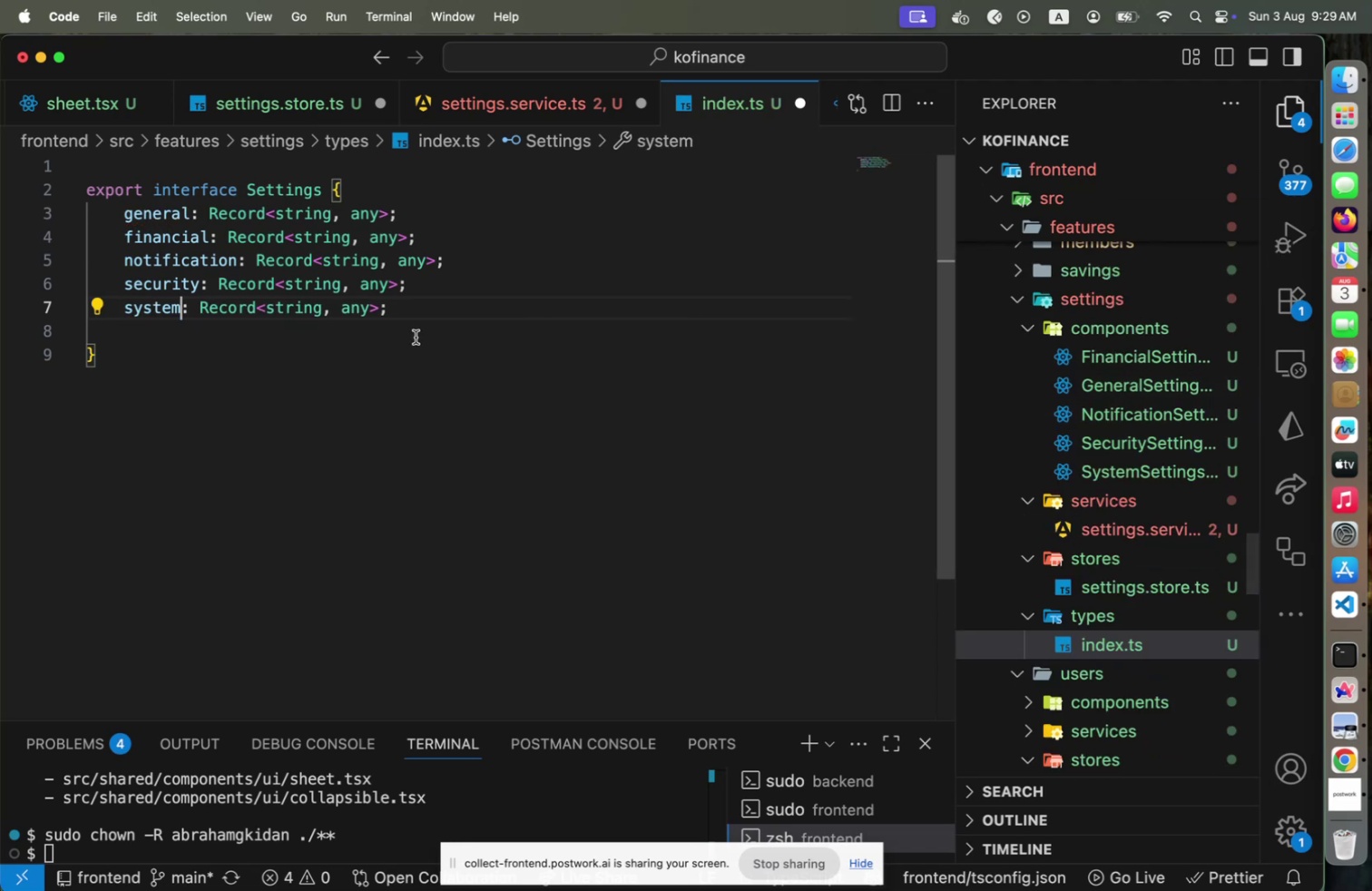 
left_click([416, 337])
 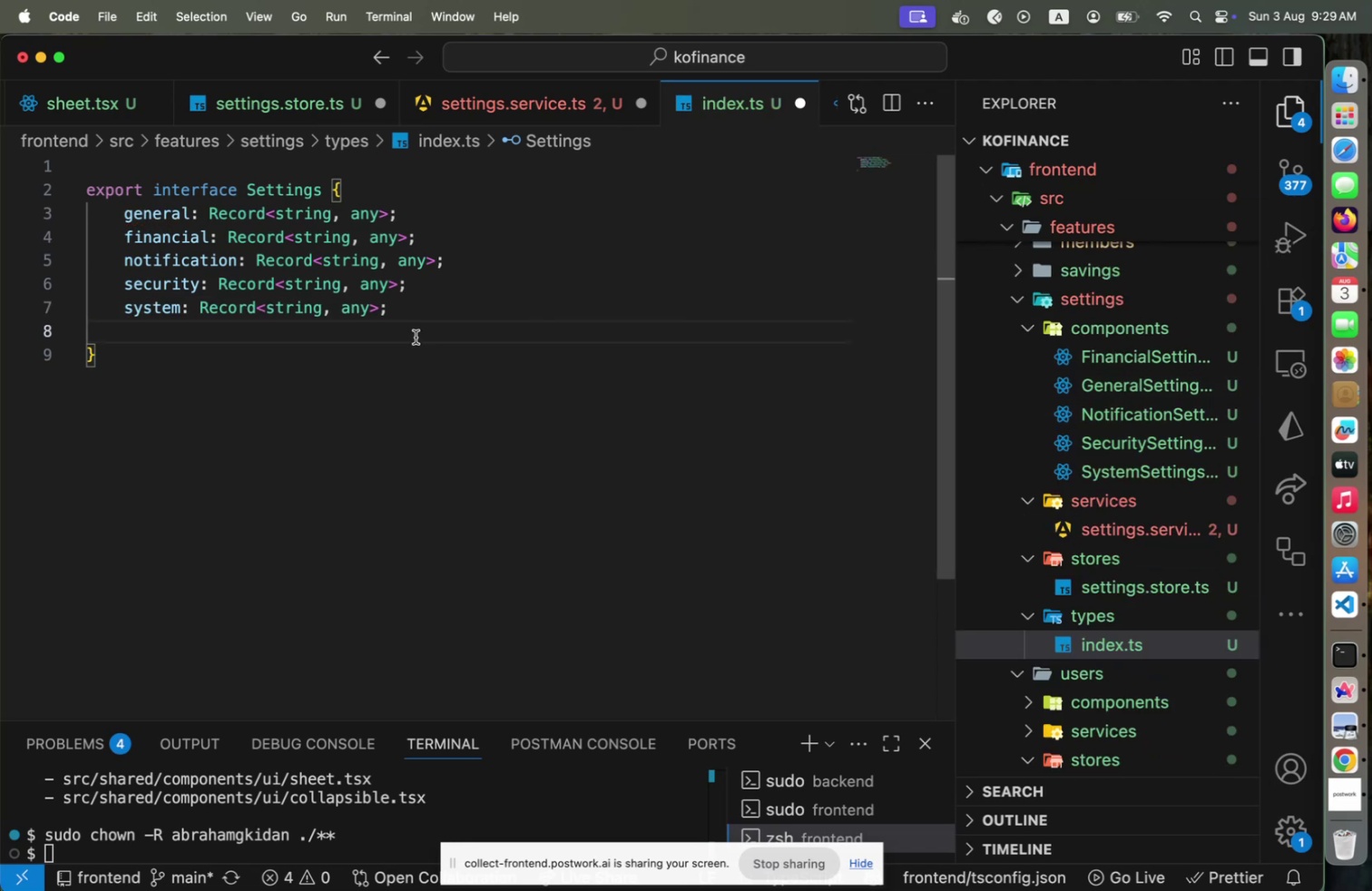 
key(Alt+Shift+F)
 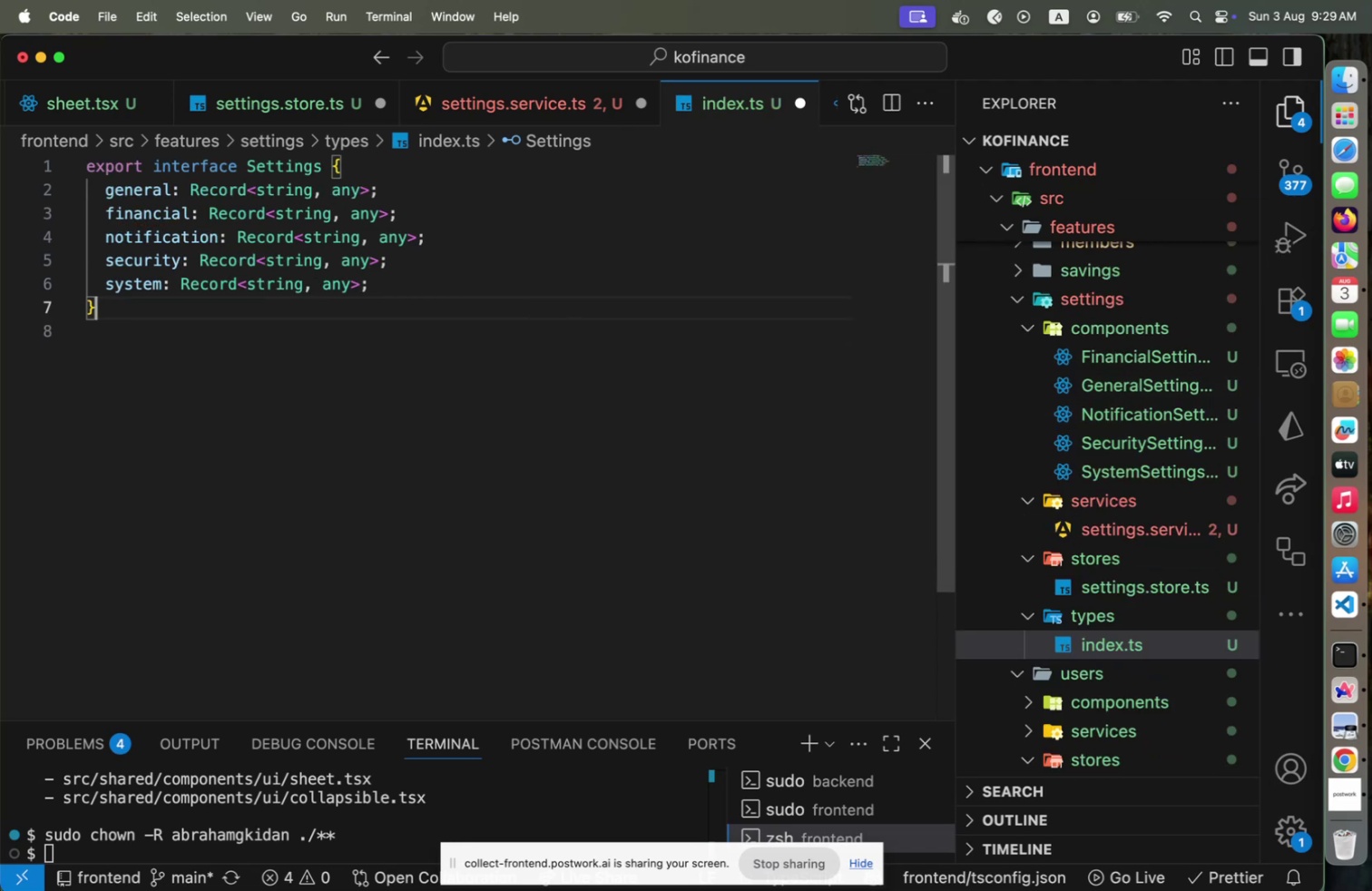 
key(Meta+CommandLeft)
 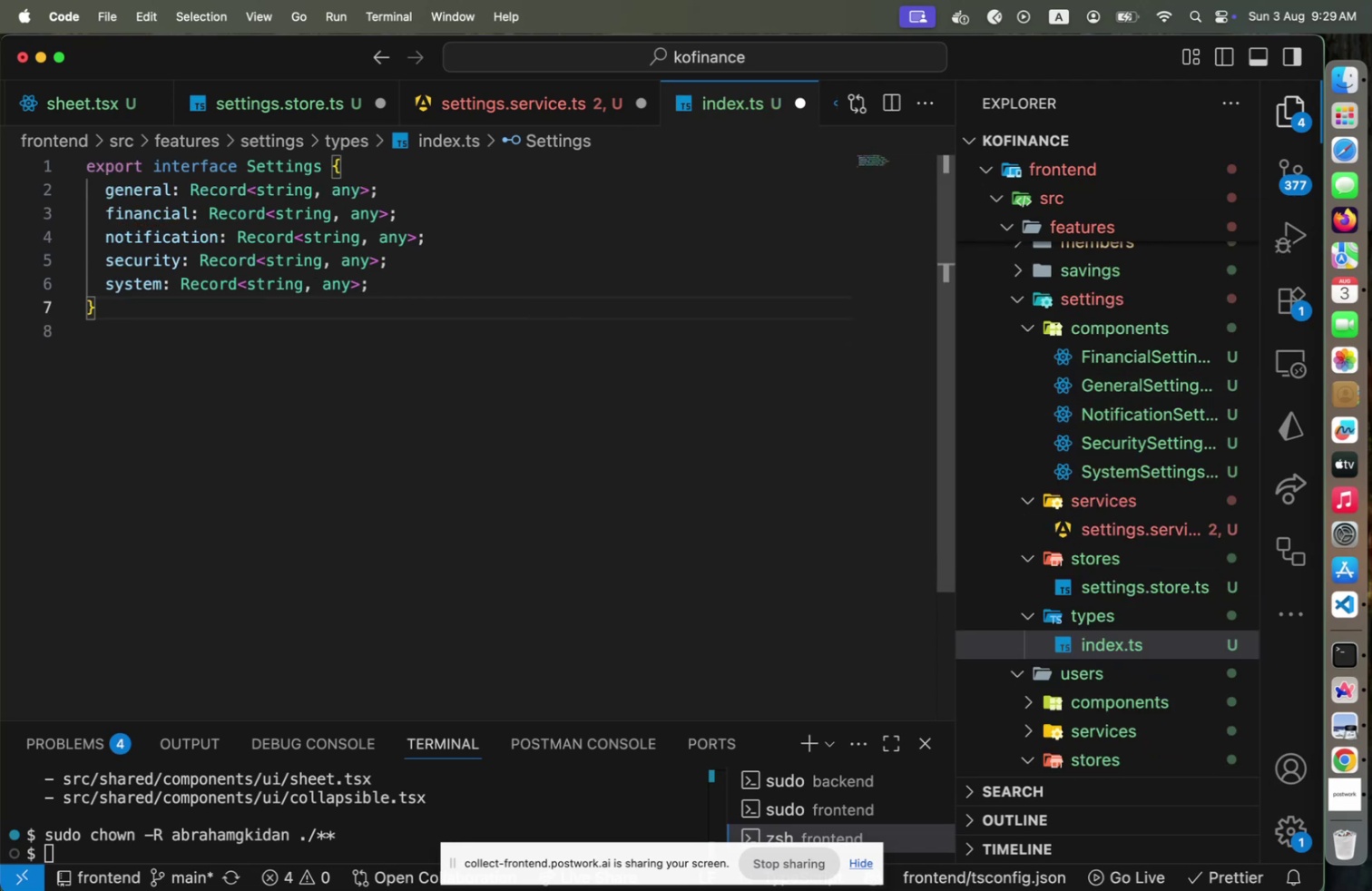 
key(Meta+S)
 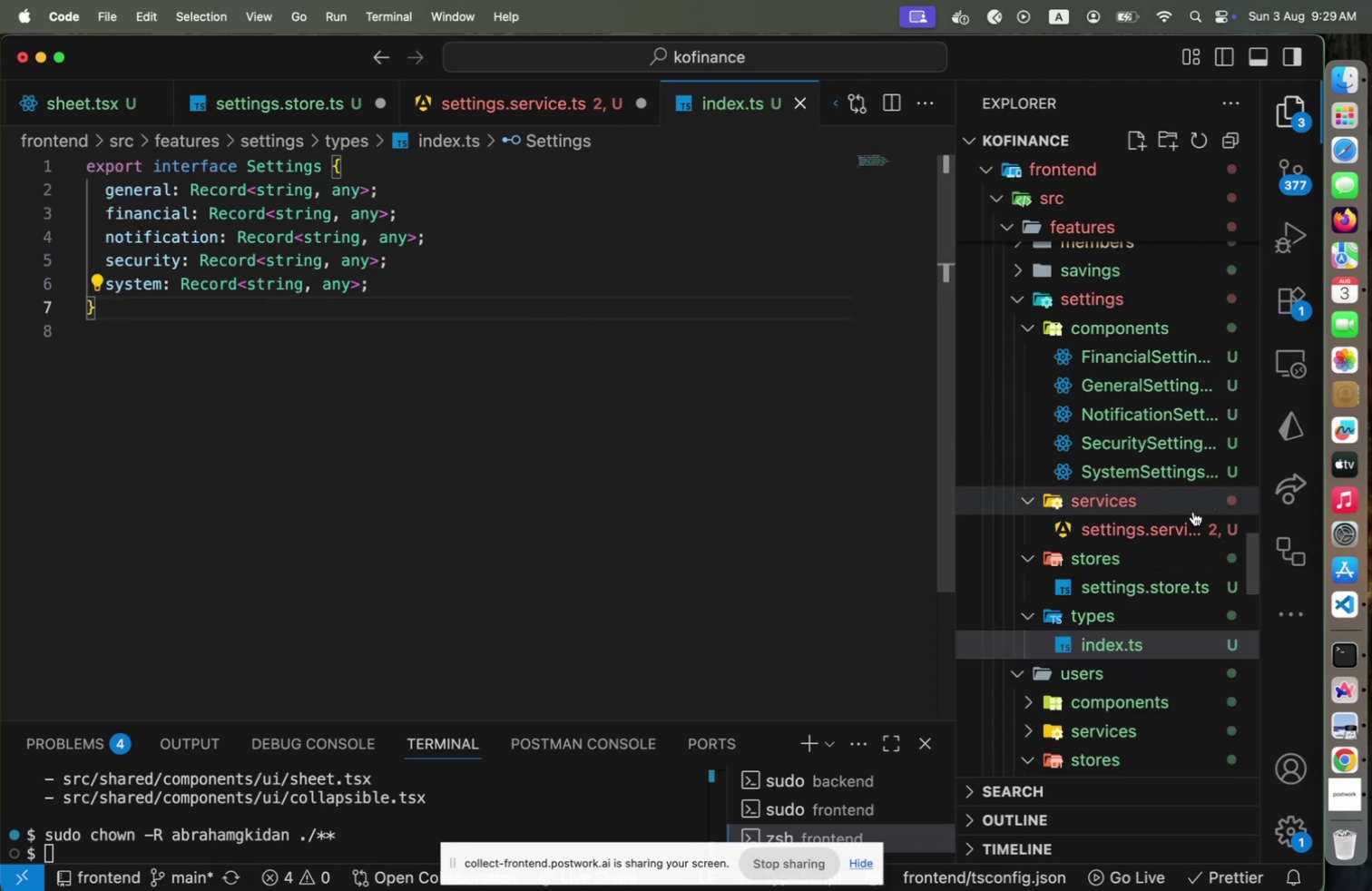 
left_click([1140, 524])
 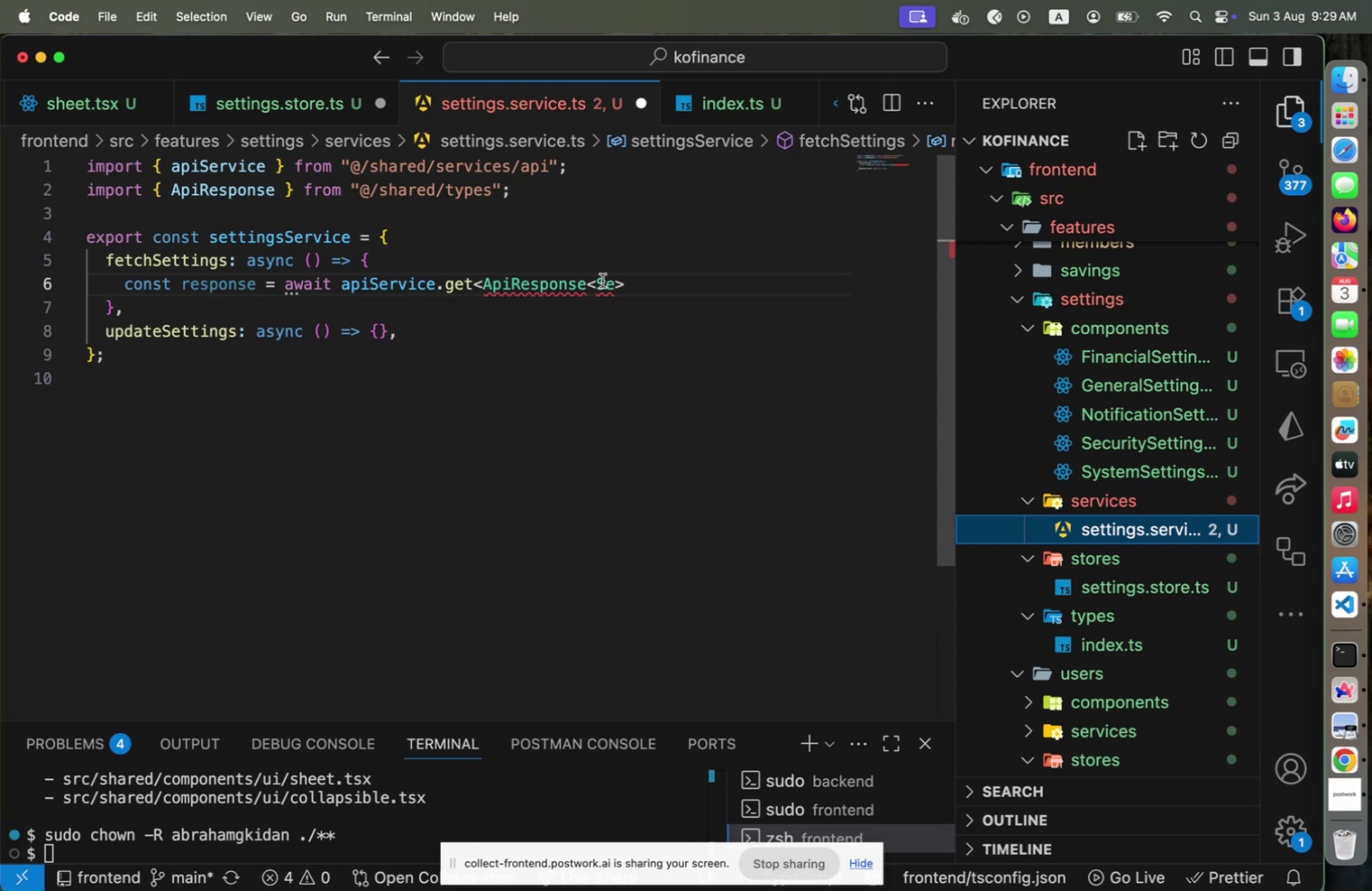 
left_click([607, 281])
 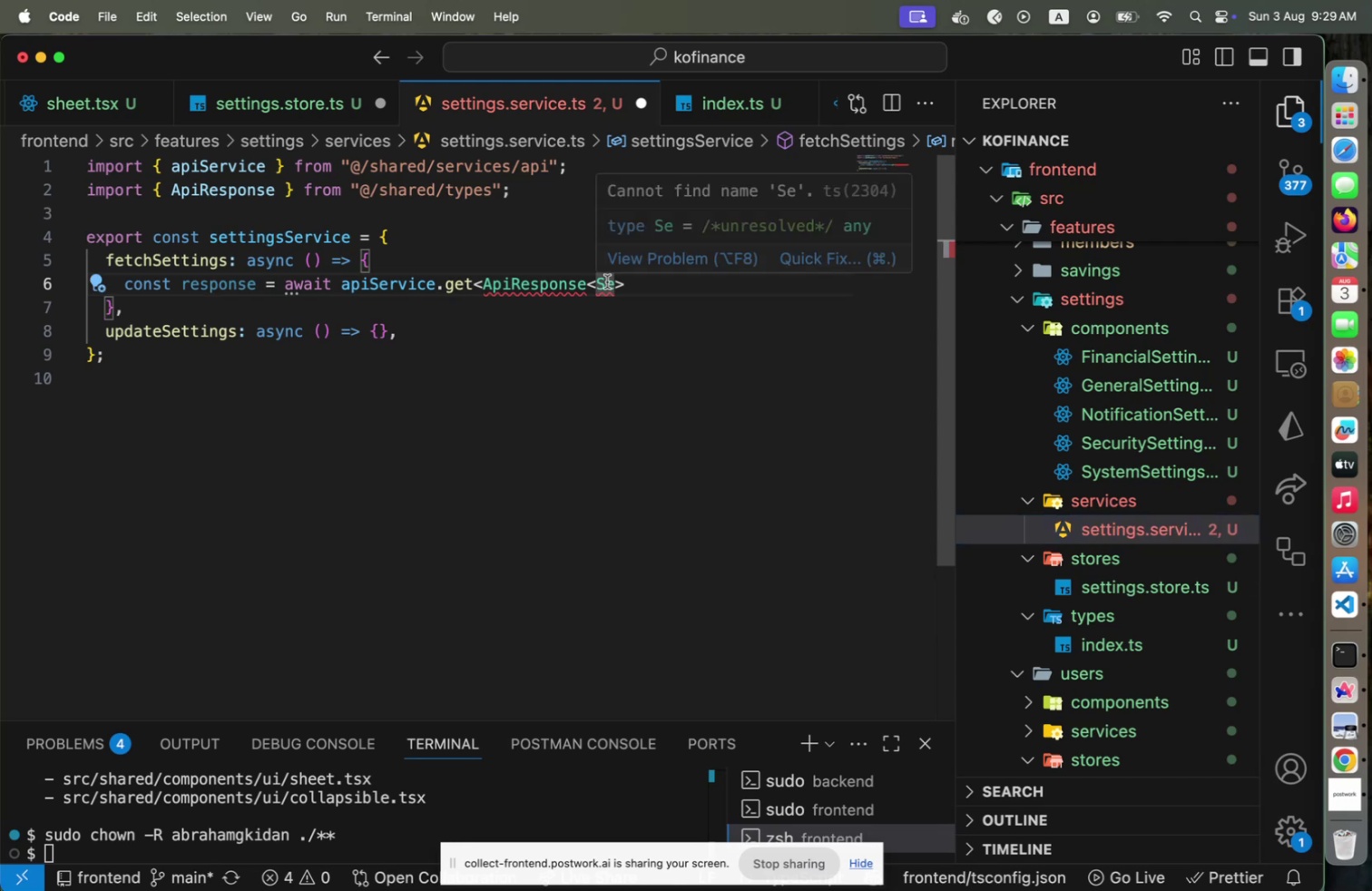 
key(ArrowLeft)
 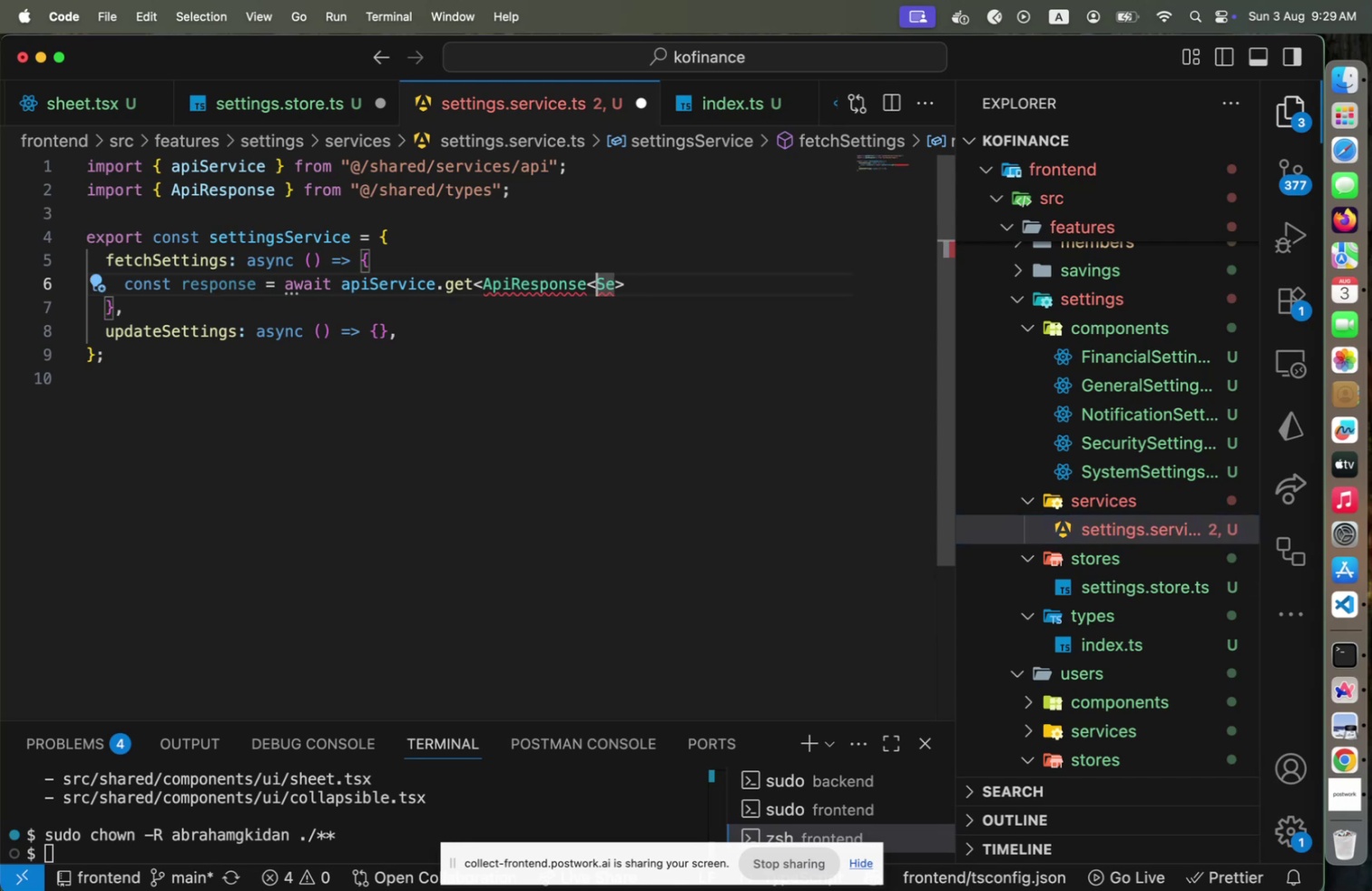 
key(Shift+ArrowRight)
 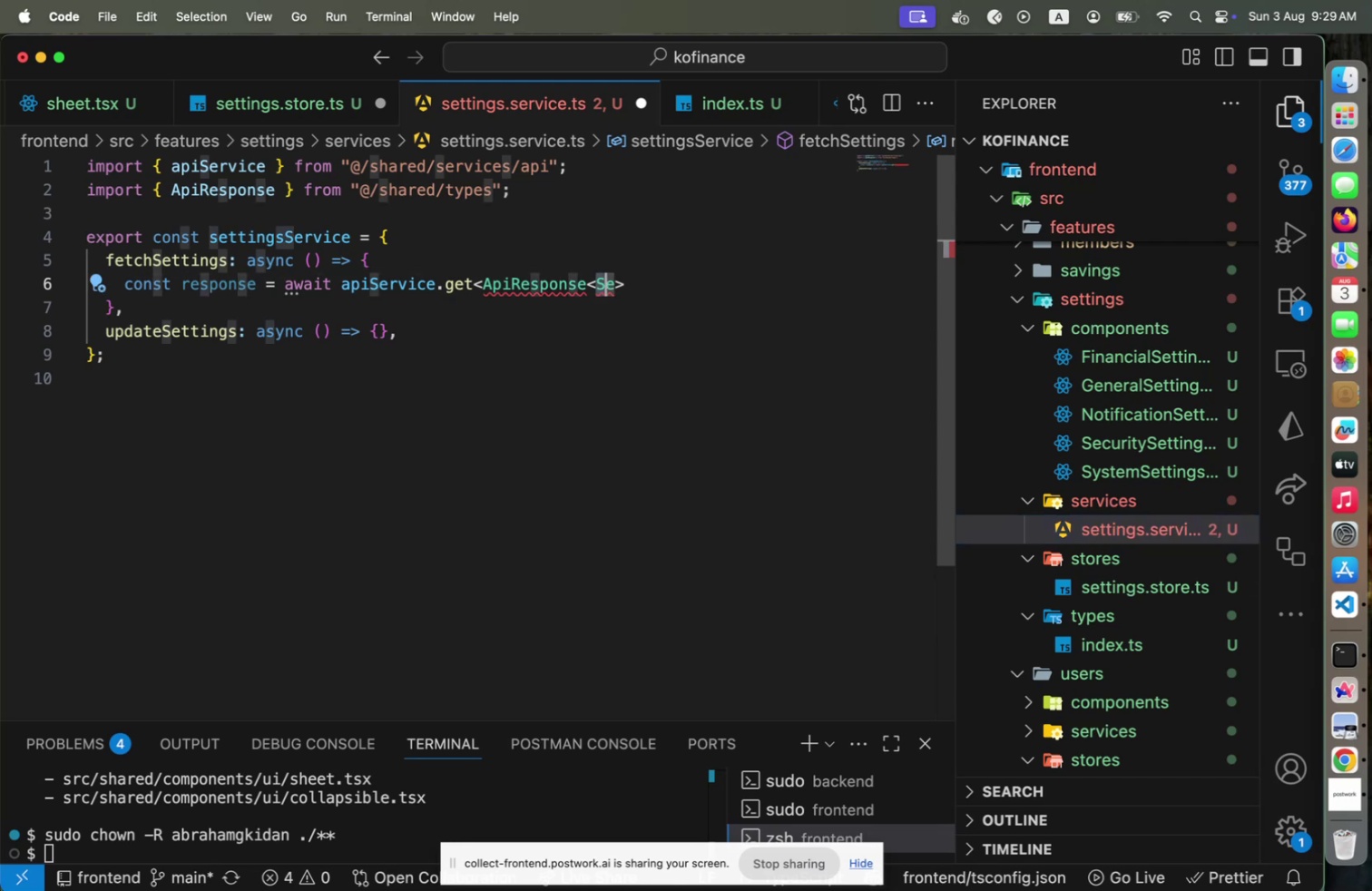 
key(Shift+ArrowRight)
 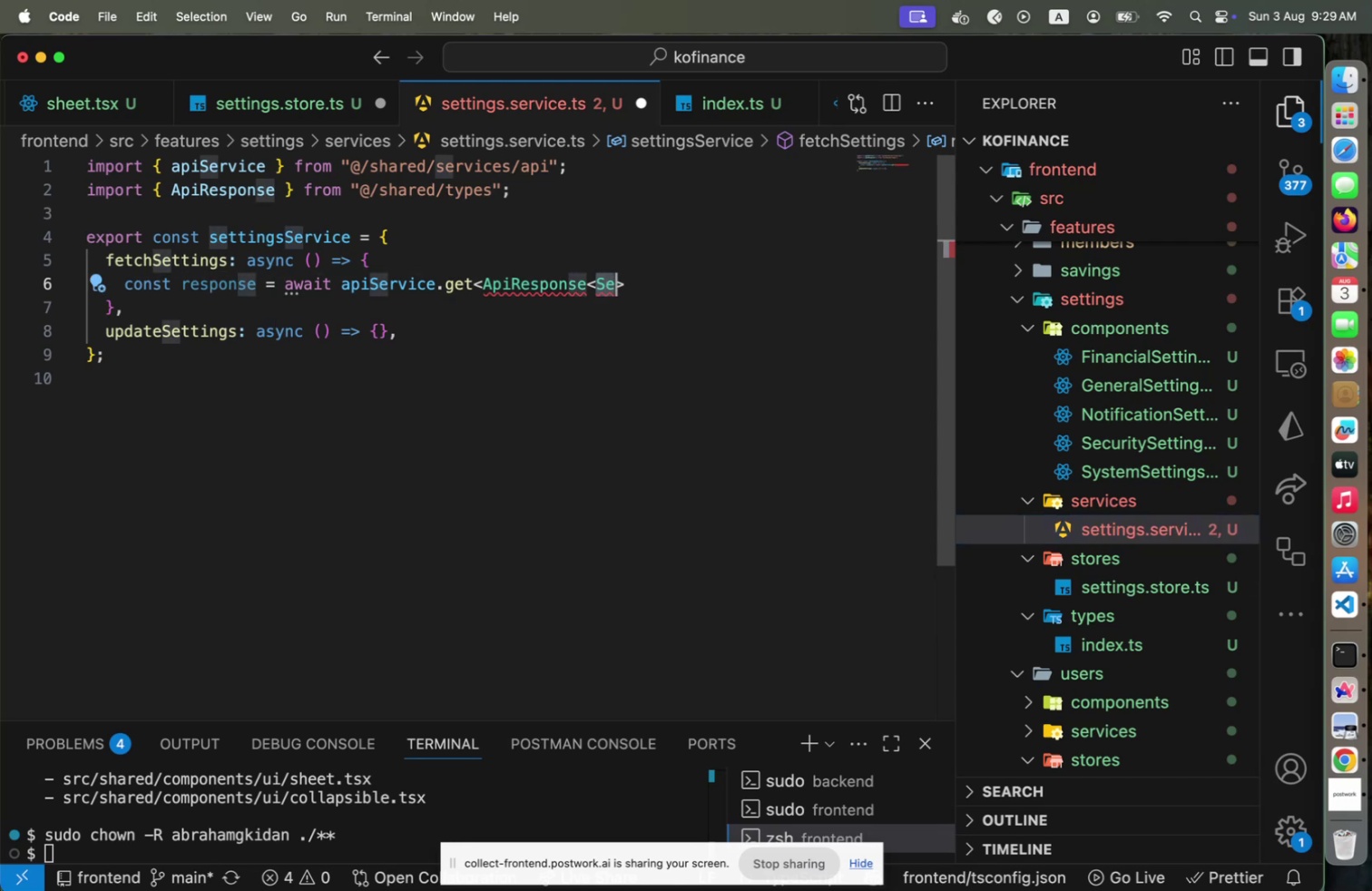 
key(Shift+BracketLeft)
 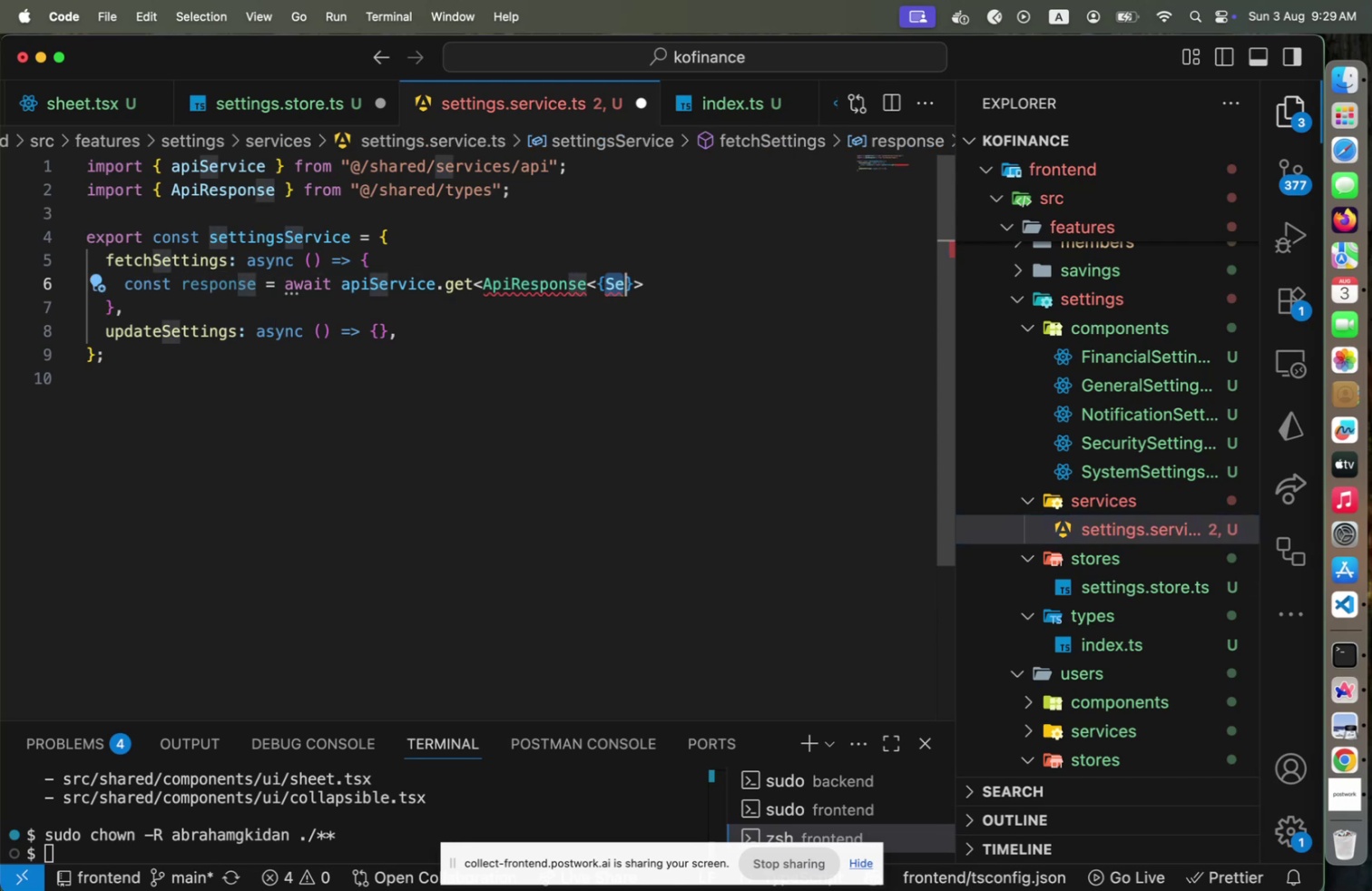 
type(data: Settin)
 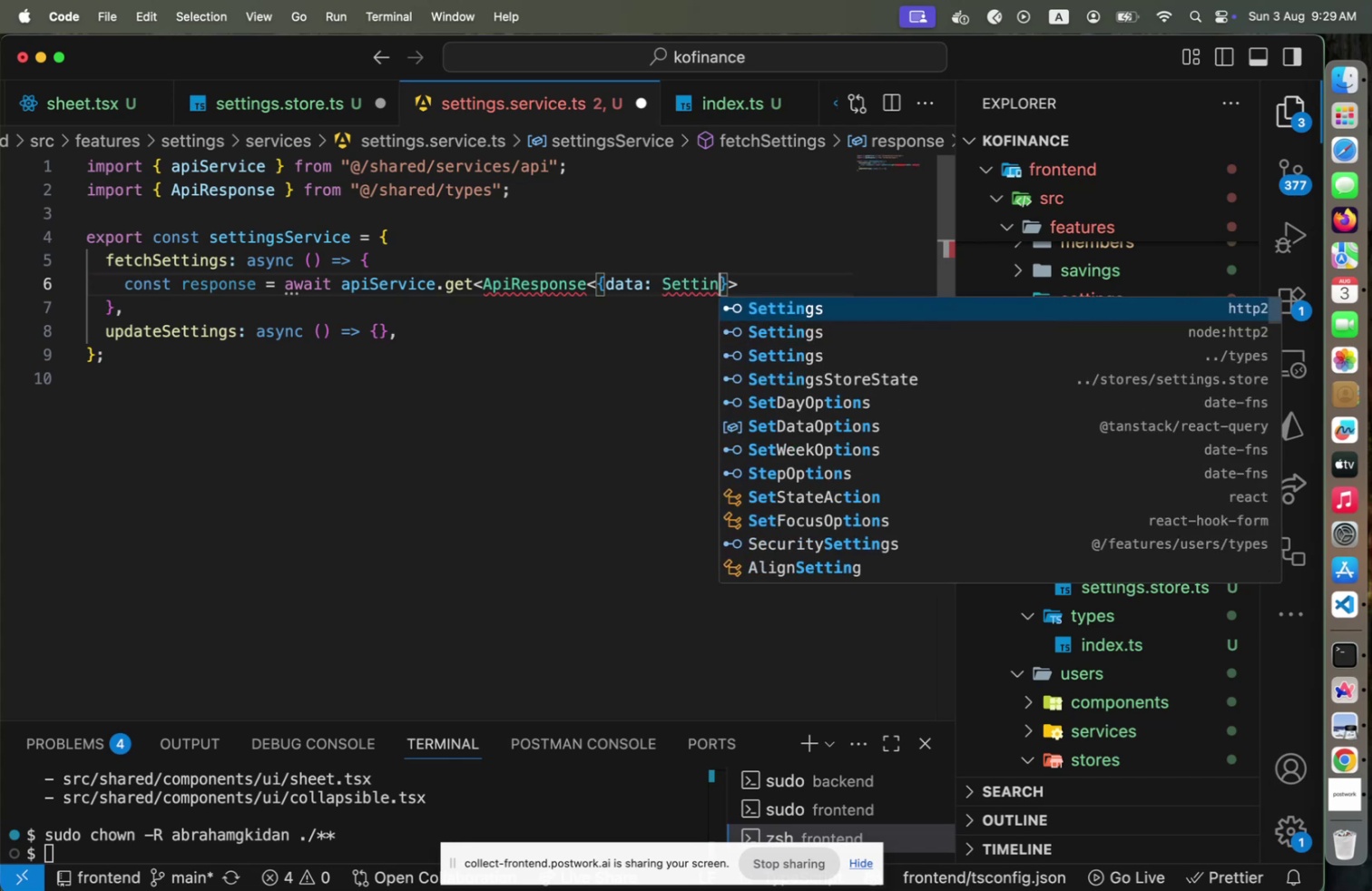 
key(ArrowDown)
 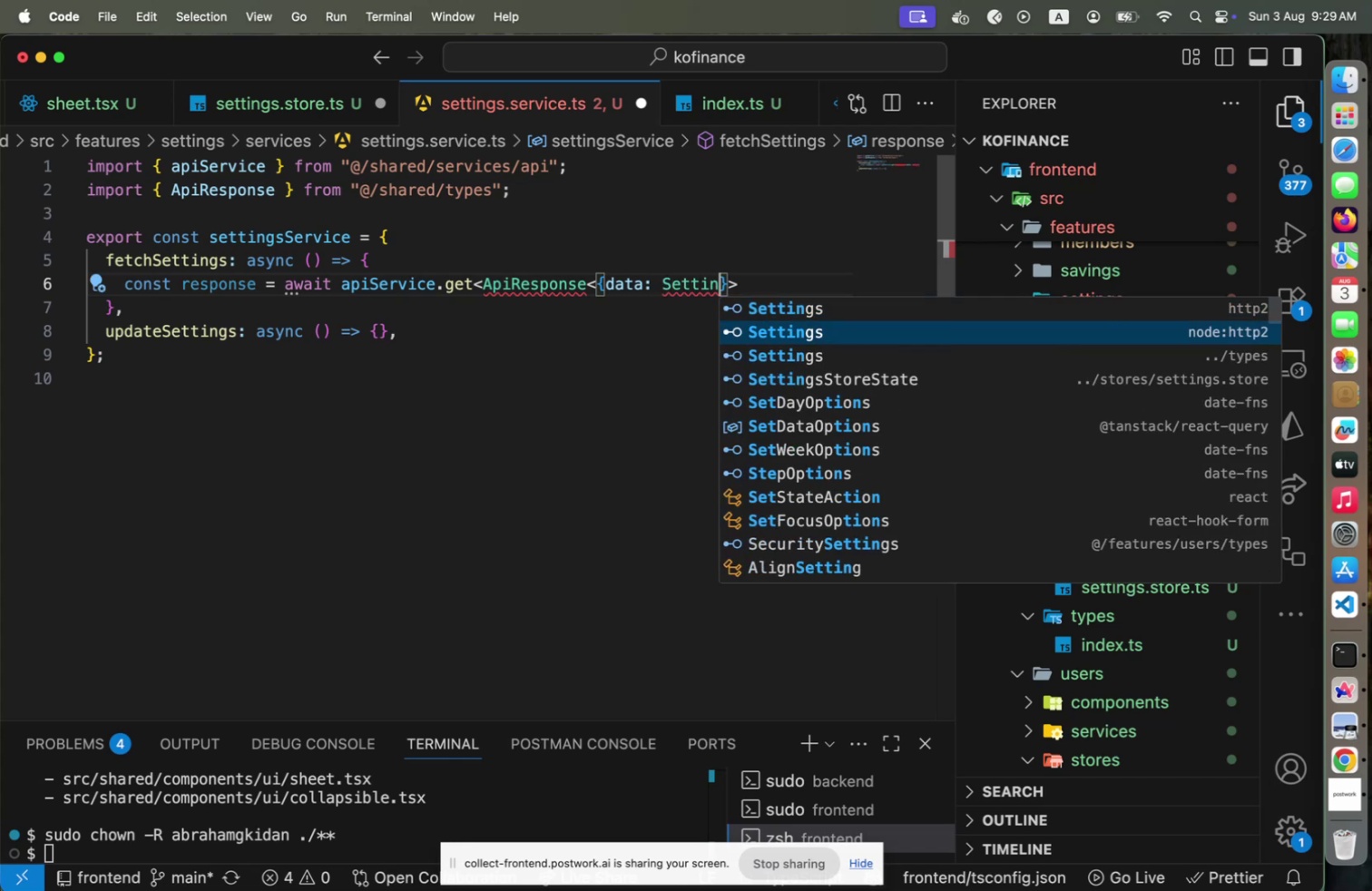 
key(ArrowDown)
 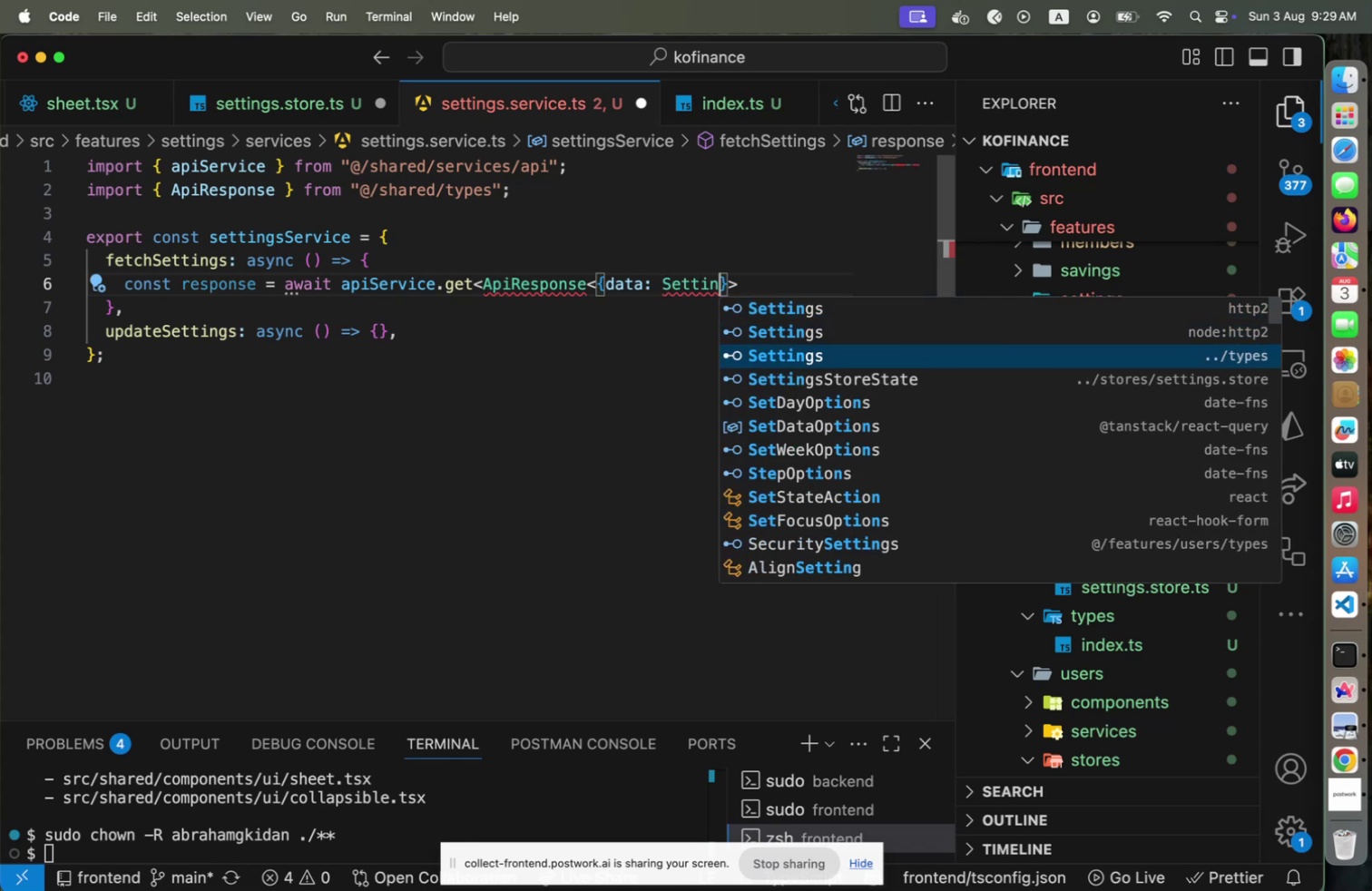 
key(Enter)
 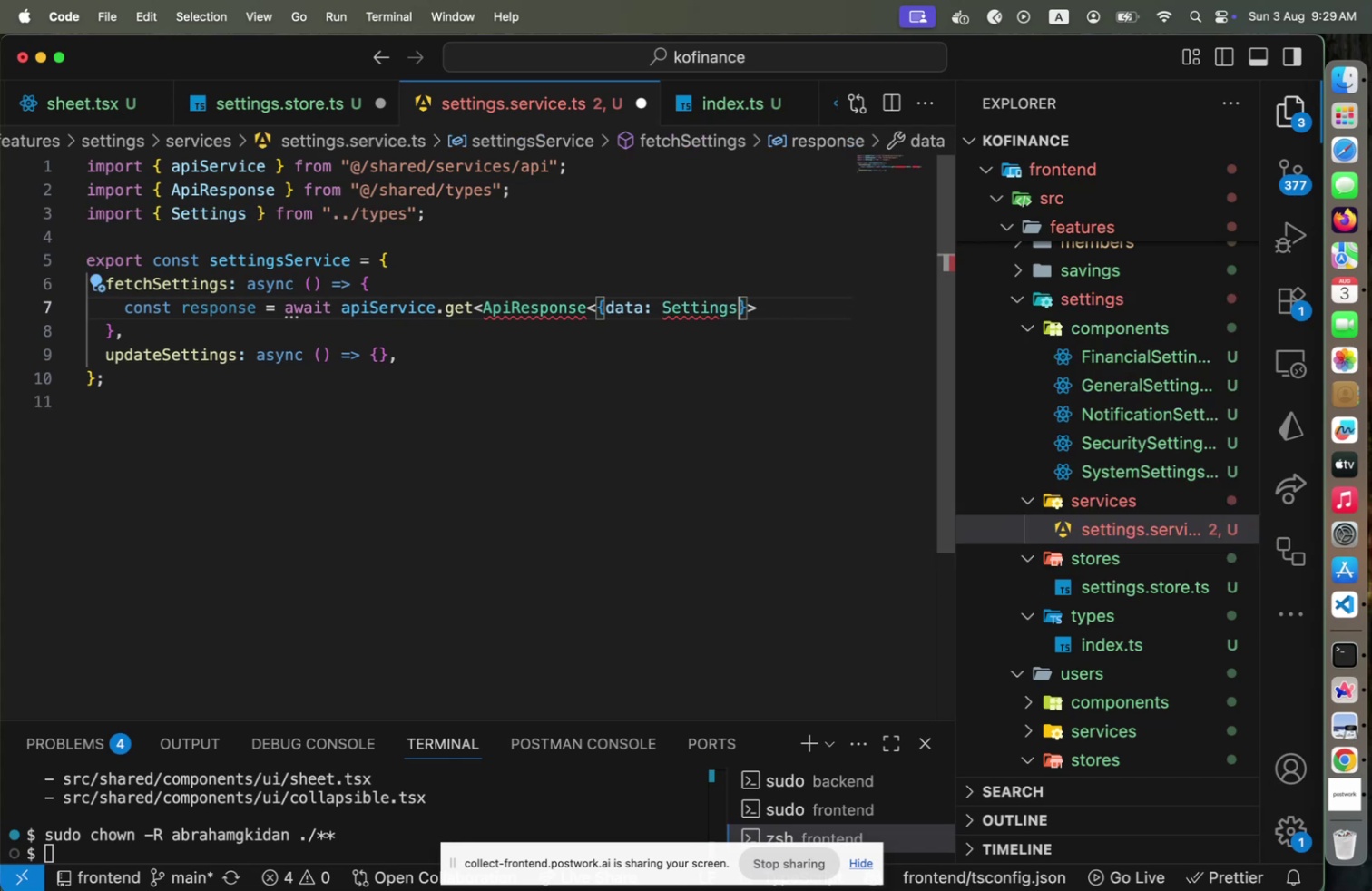 
key(Space)
 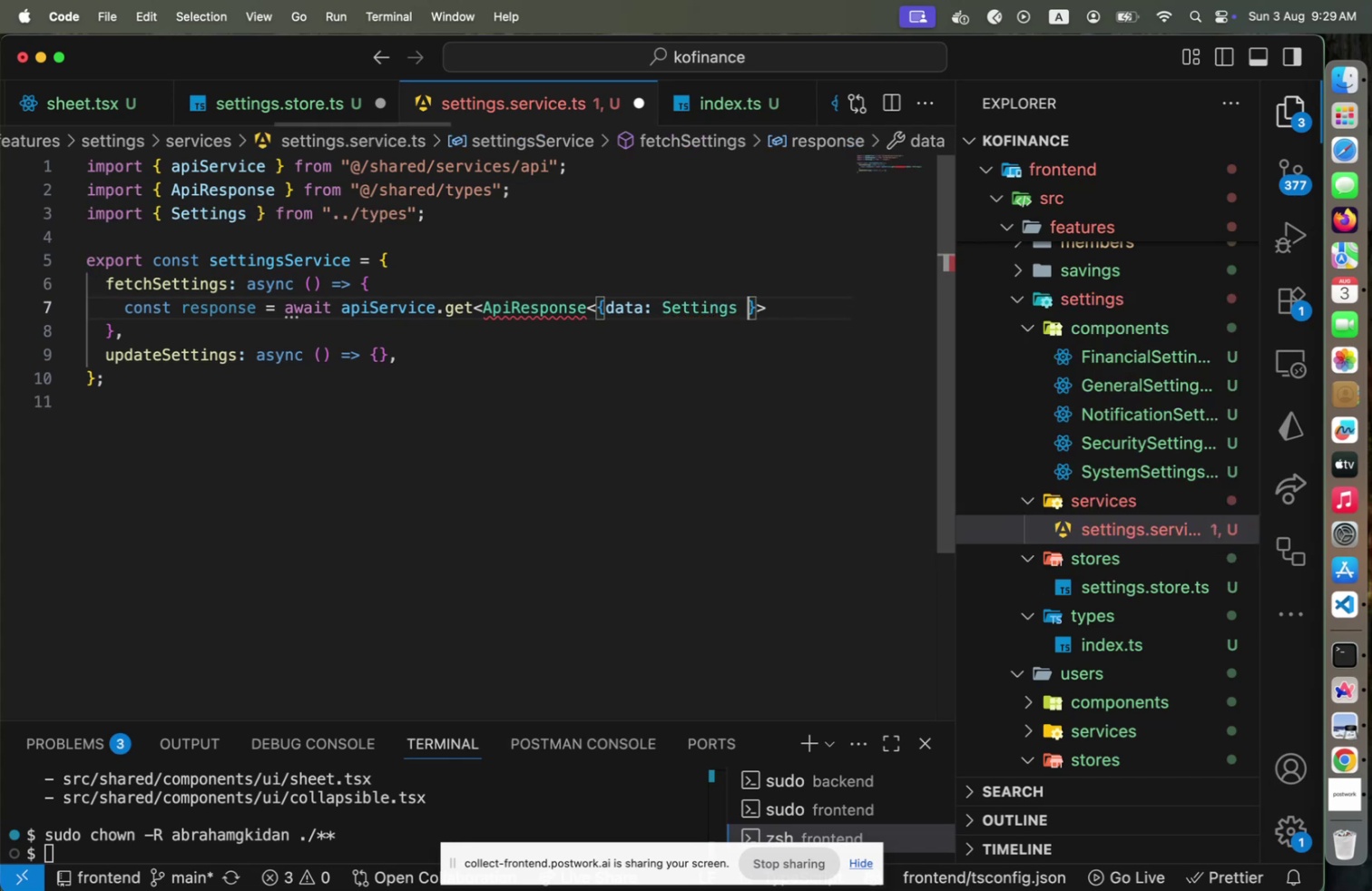 
key(ArrowRight)
 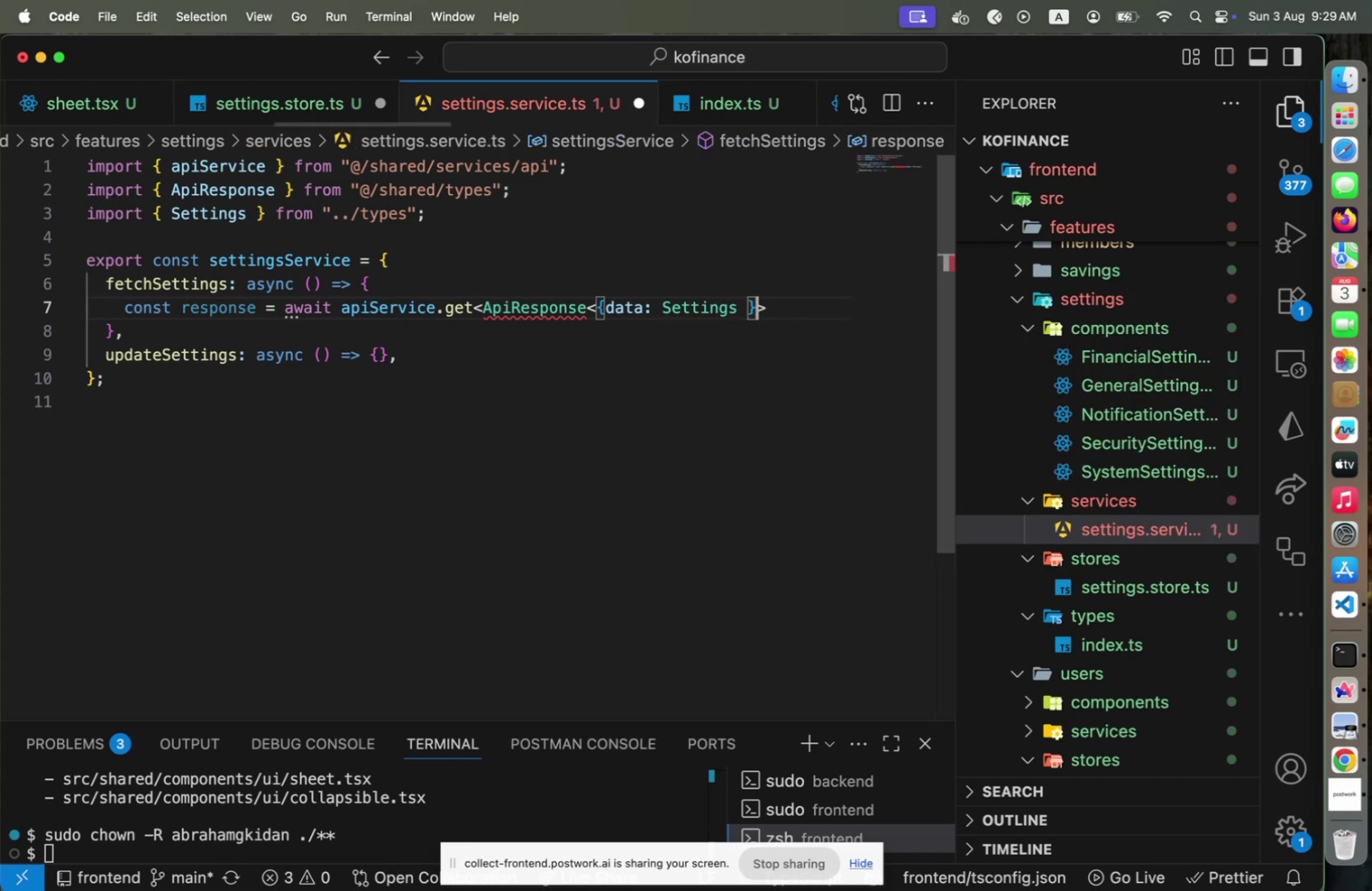 
key(ArrowRight)
 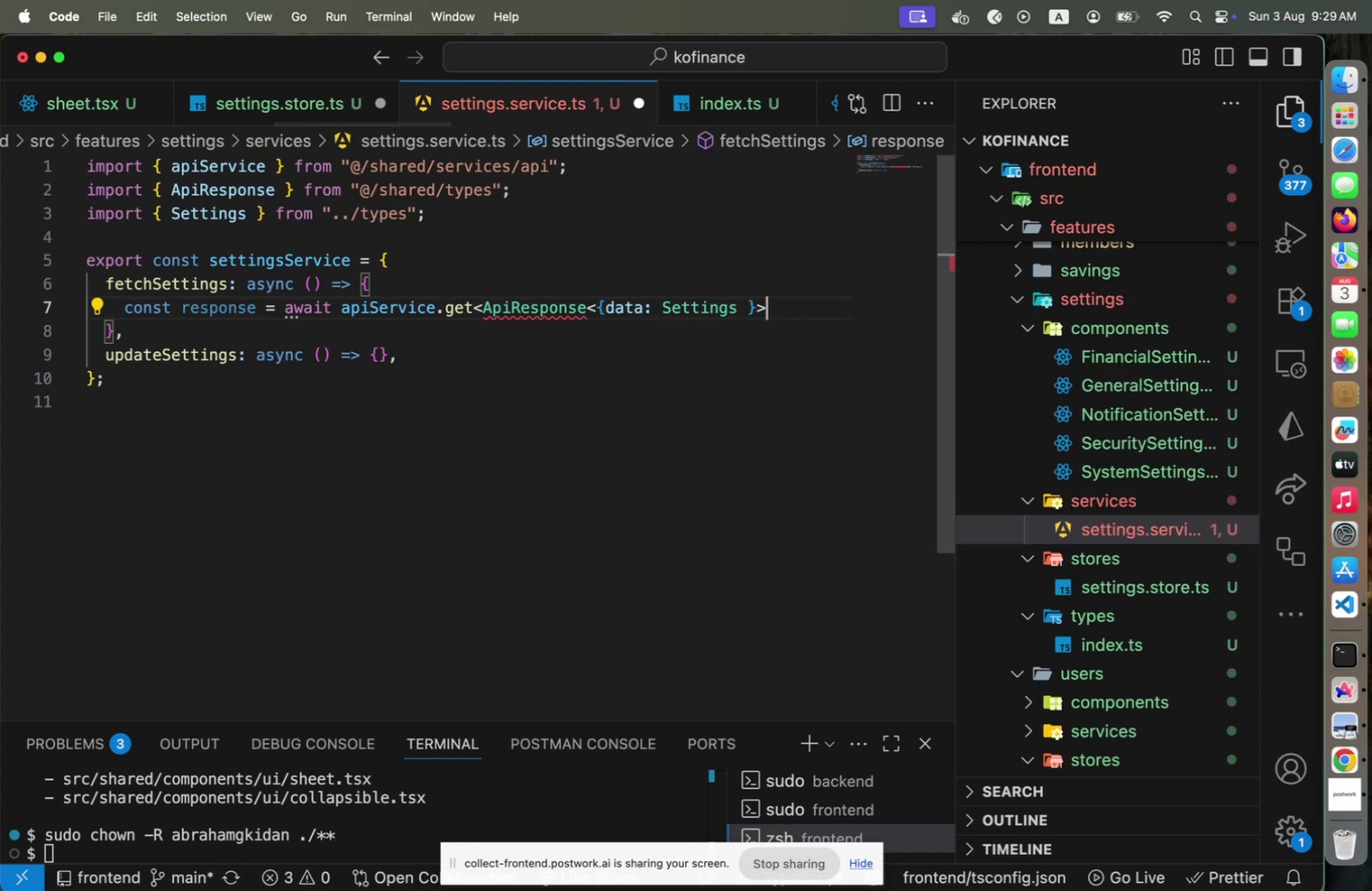 
type(('/settings)
 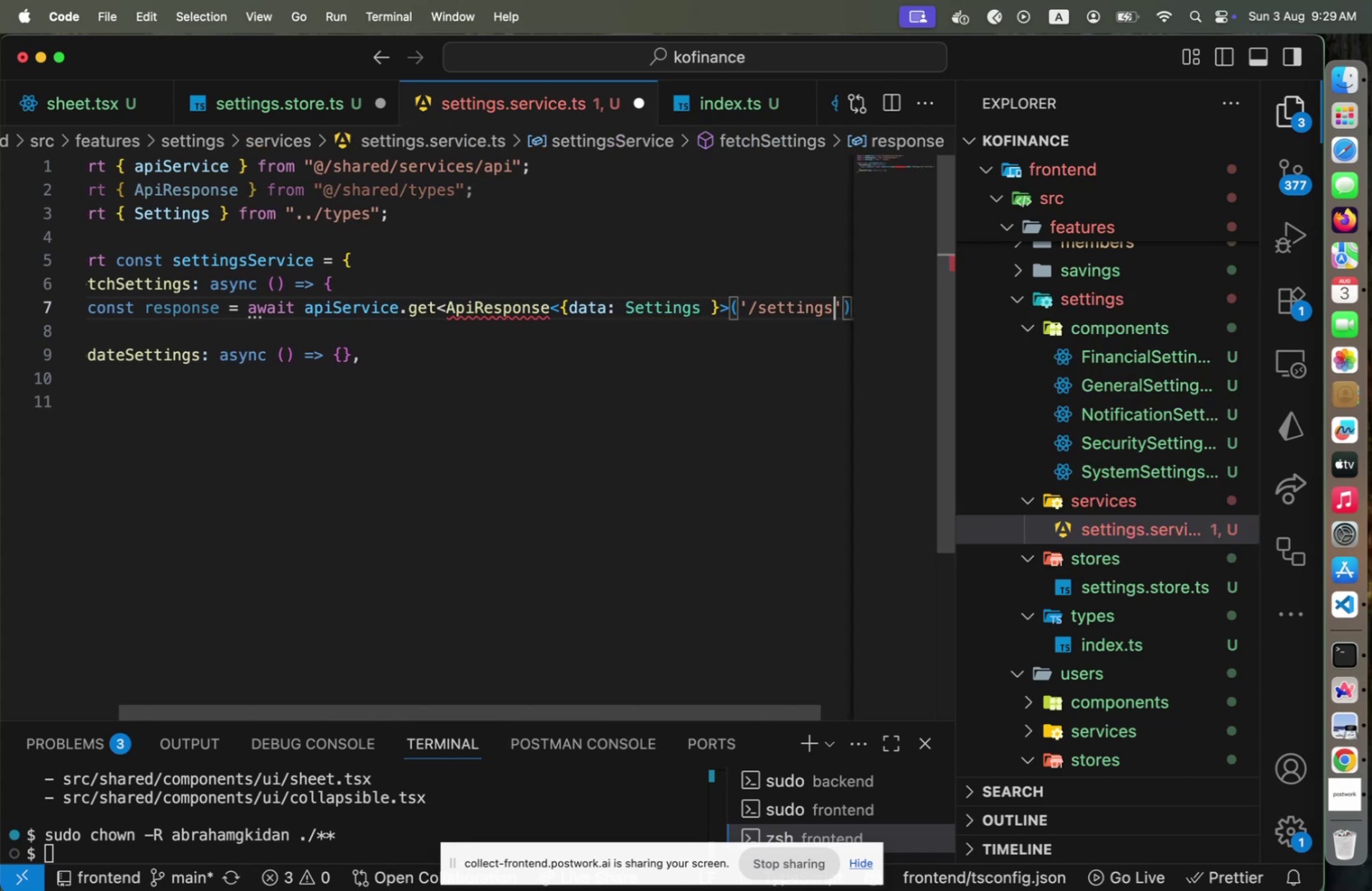 
key(ArrowRight)
 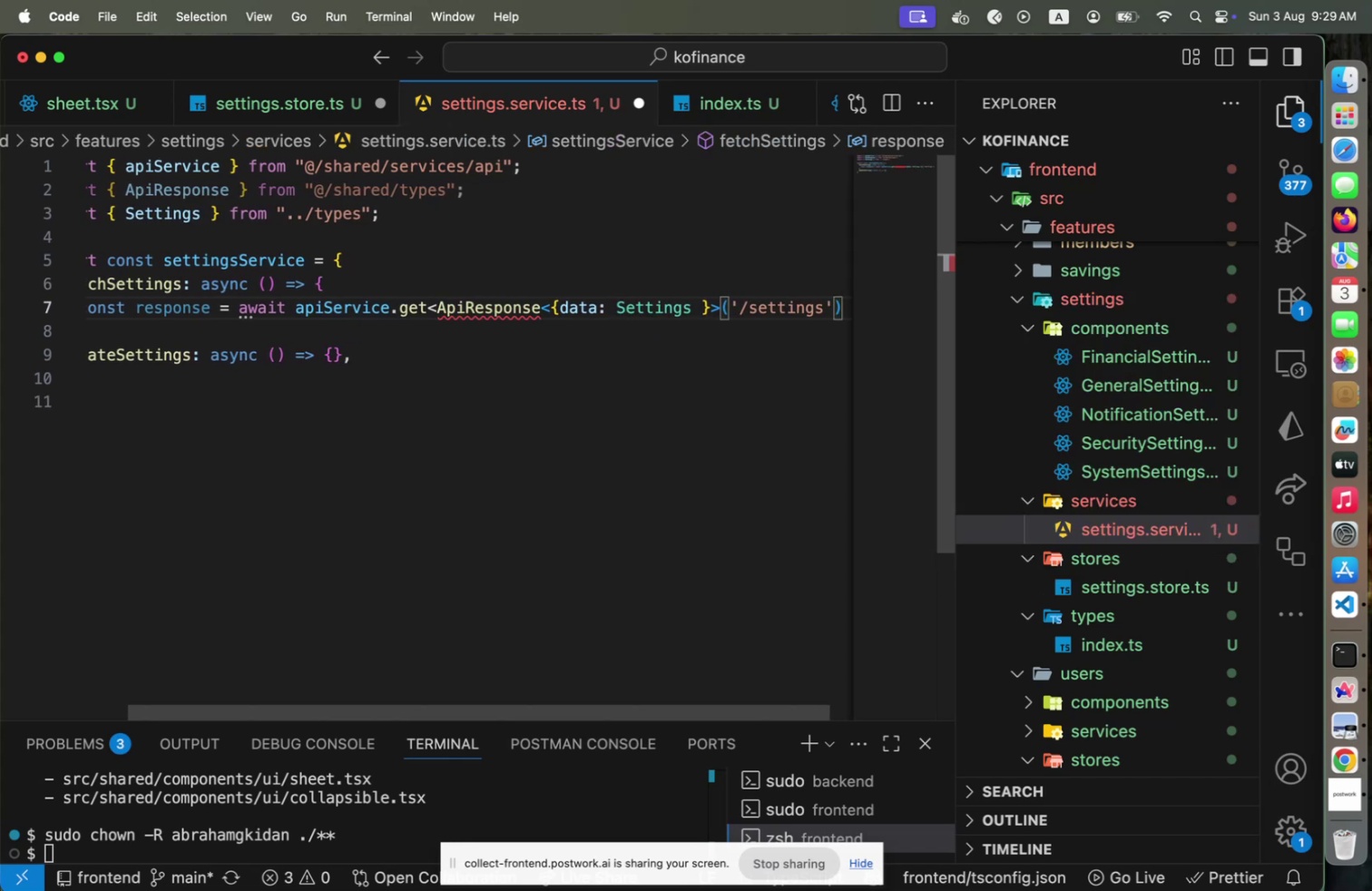 
hold_key(key=ArrowLeft, duration=0.88)
 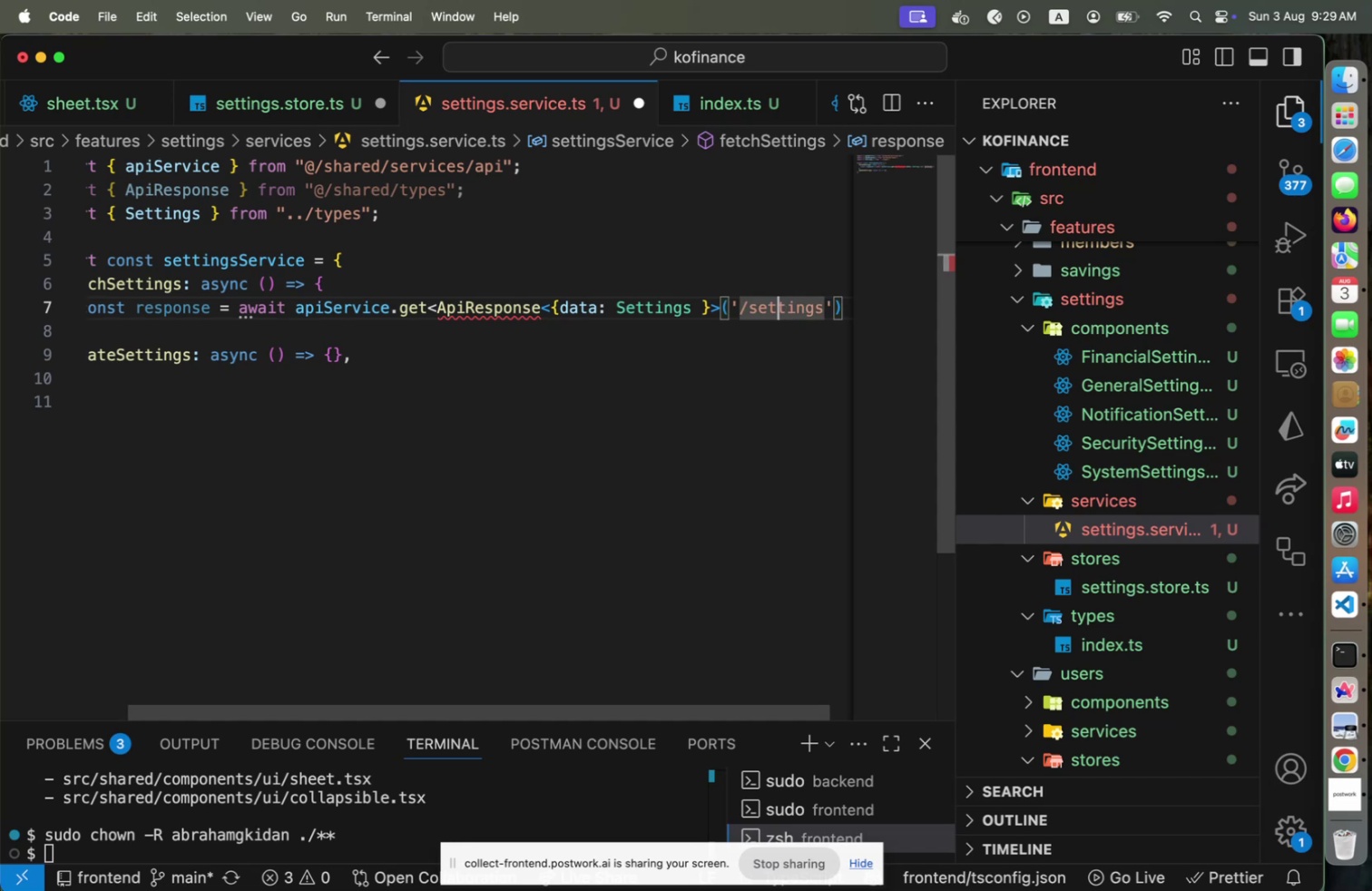 
key(ArrowLeft)
 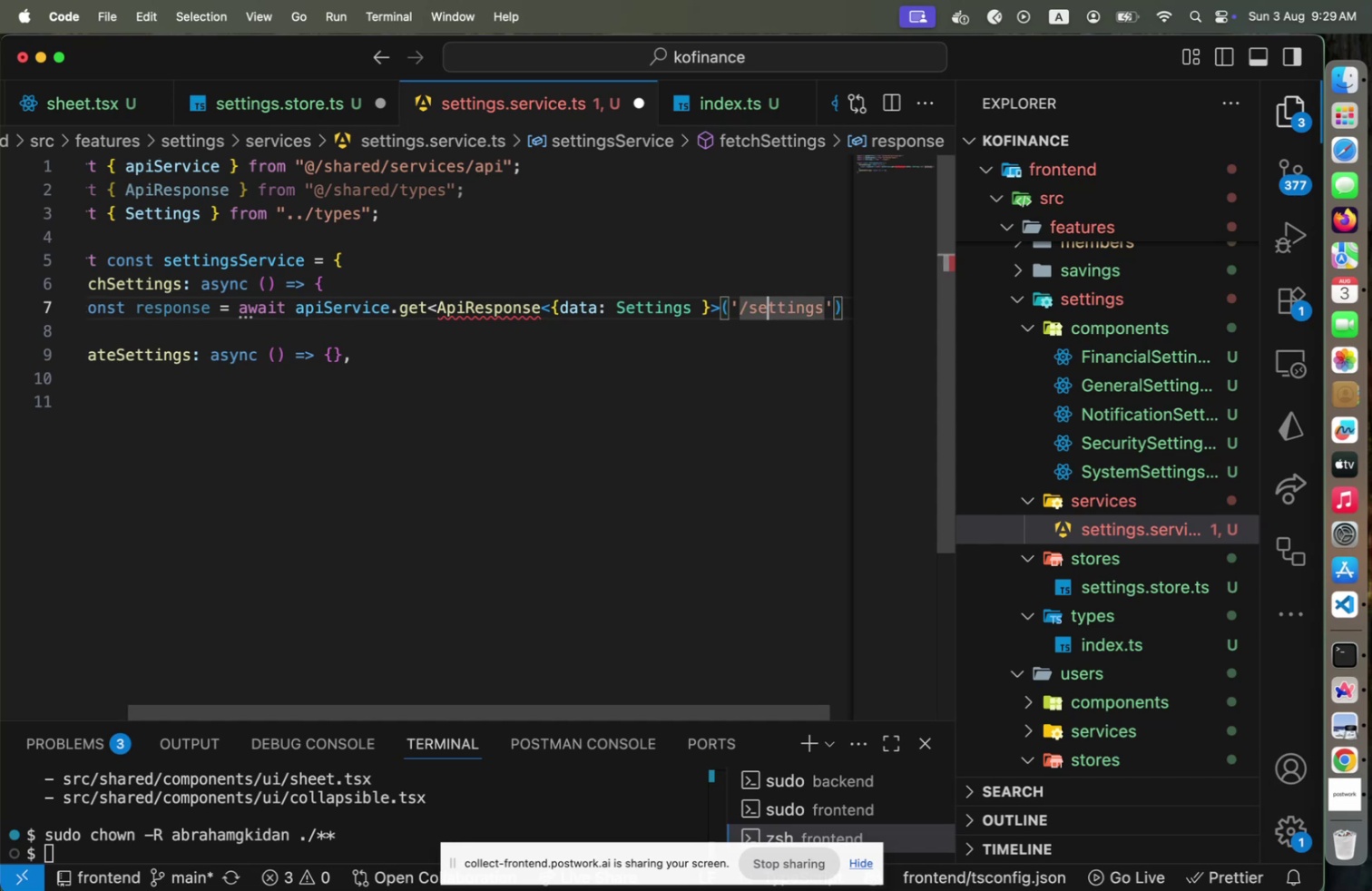 
key(ArrowLeft)
 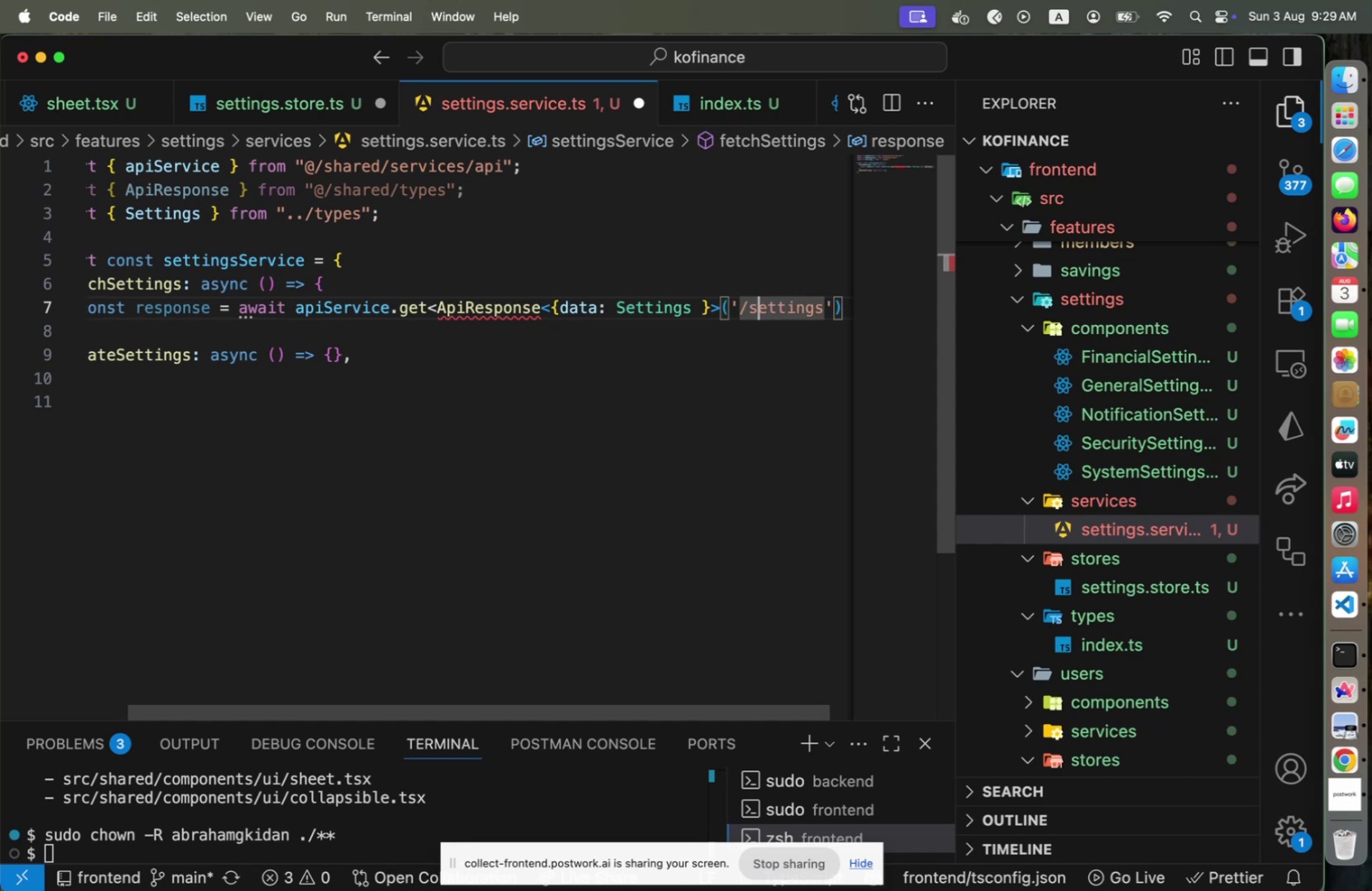 
key(ArrowLeft)
 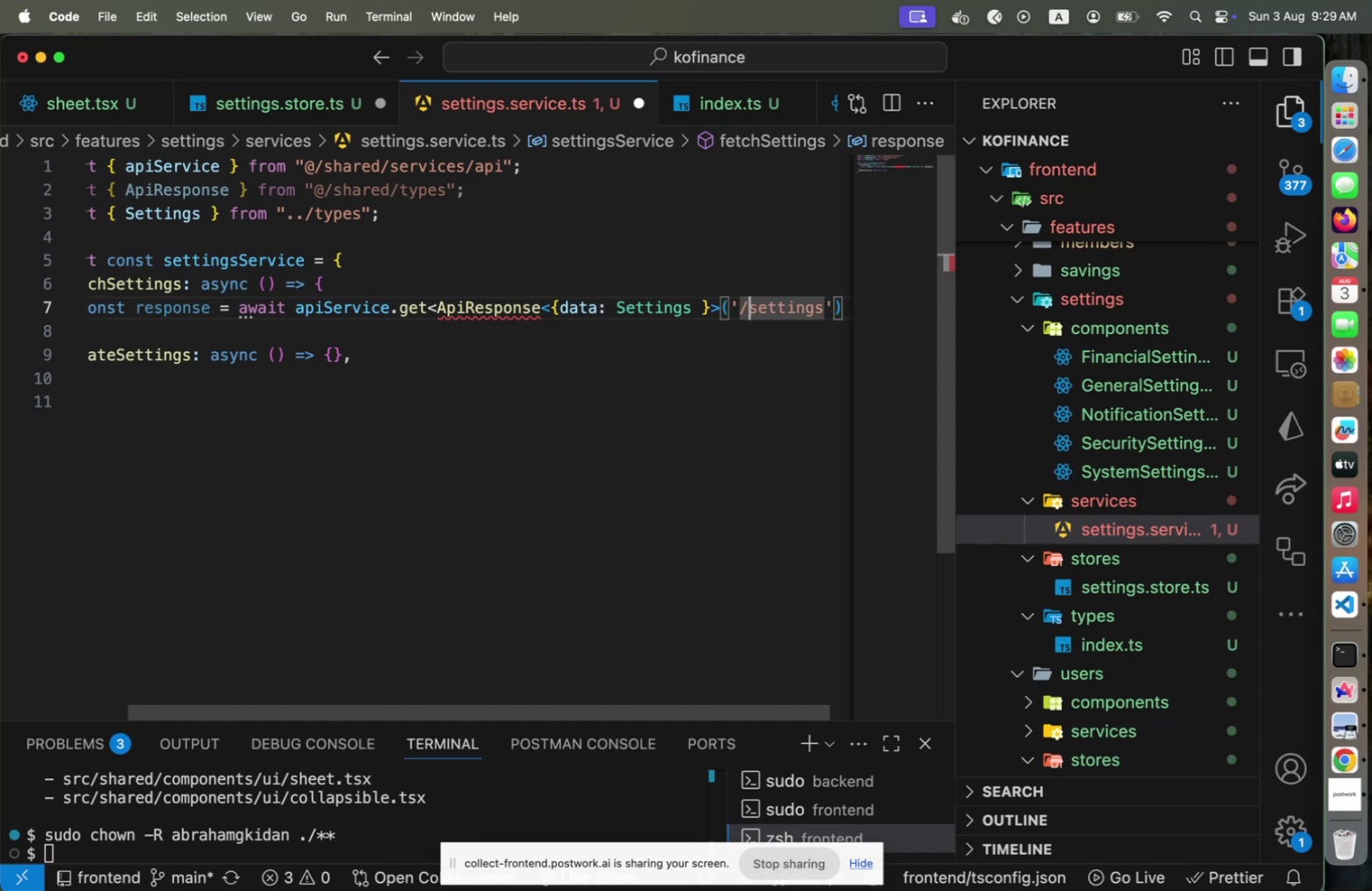 
hold_key(key=ArrowRight, duration=1.04)
 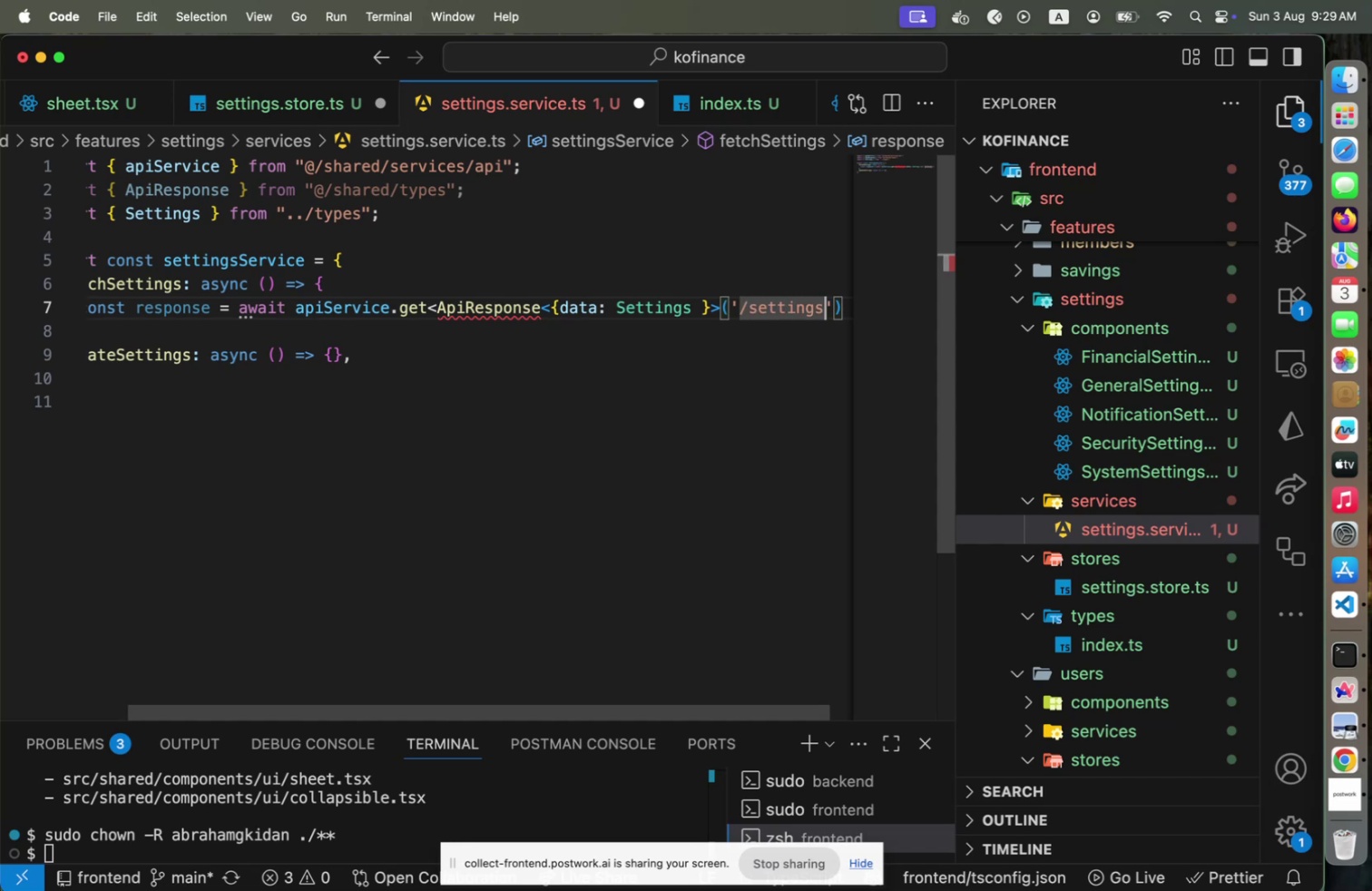 
key(ArrowRight)
 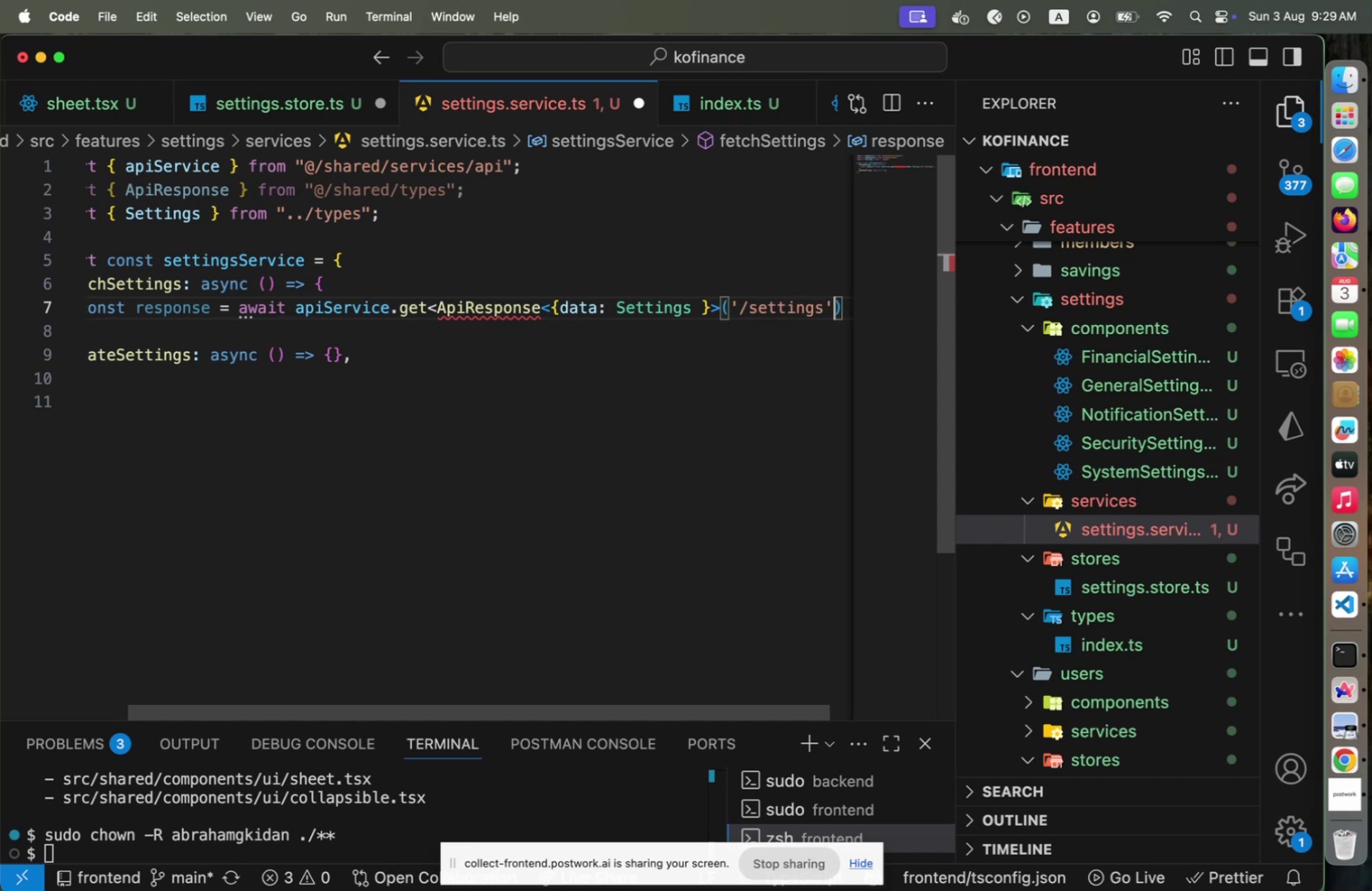 
key(ArrowRight)
 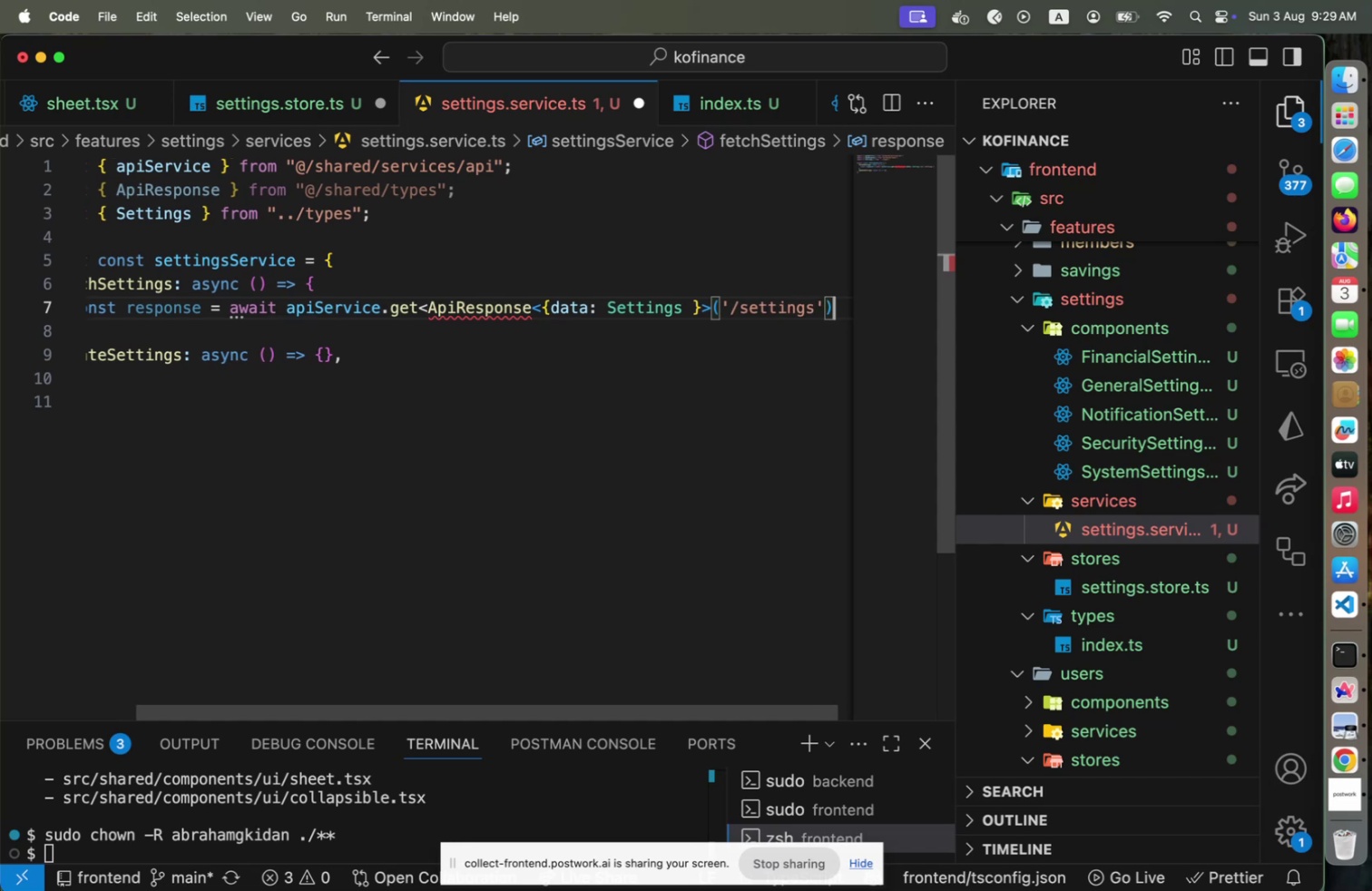 
key(Semicolon)
 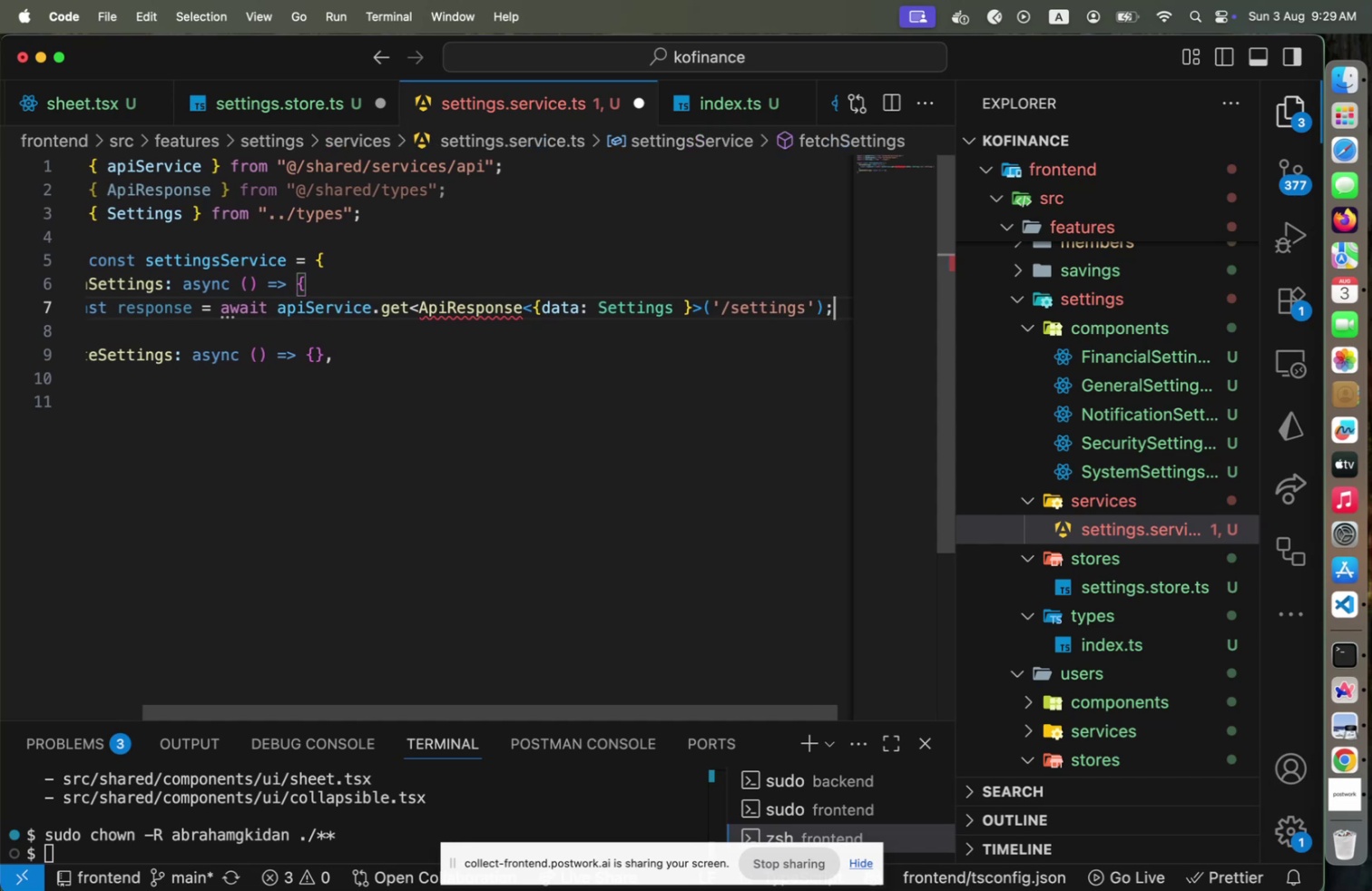 
hold_key(key=ArrowLeft, duration=1.5)
 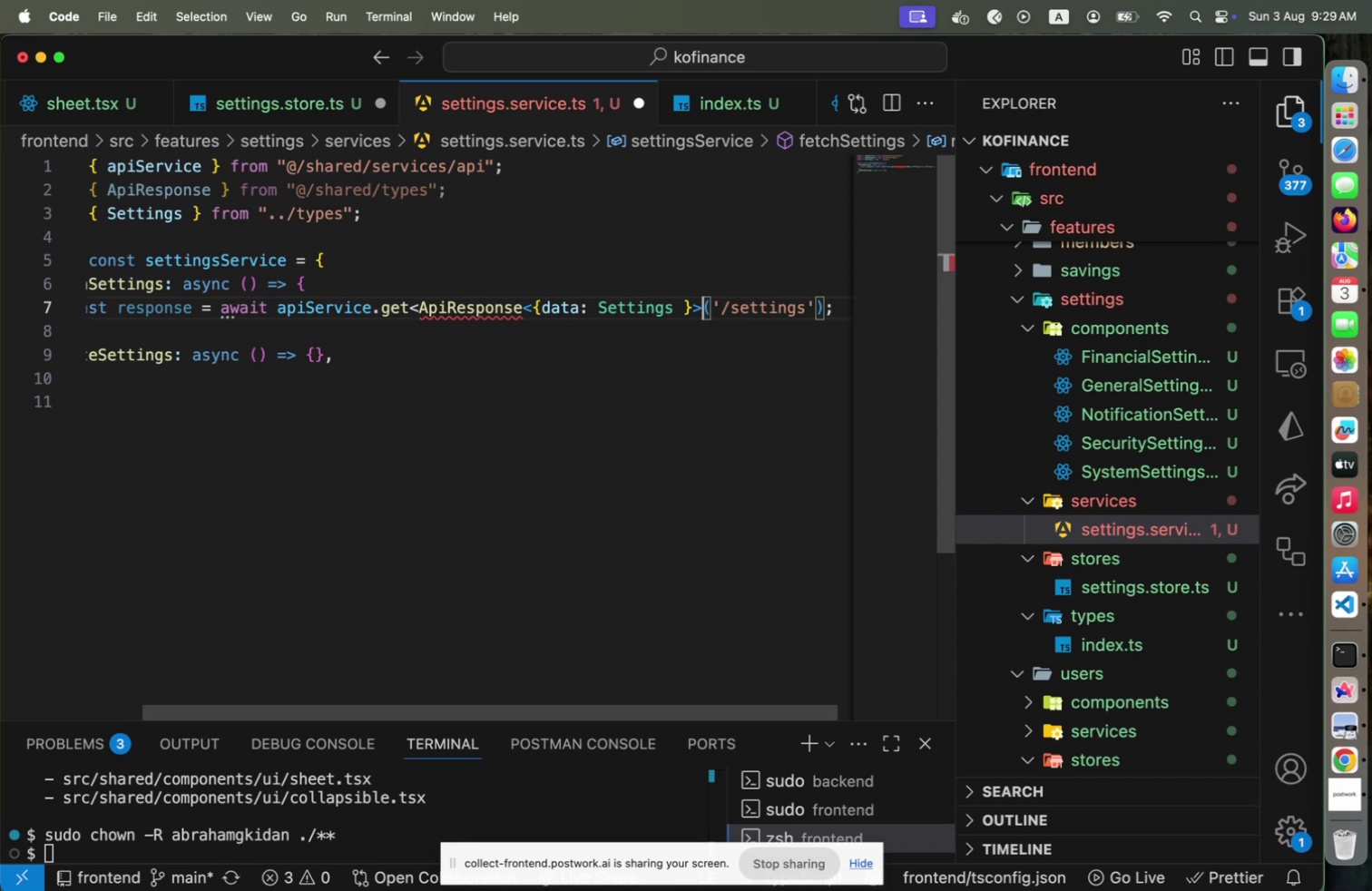 
key(Shift+Period)
 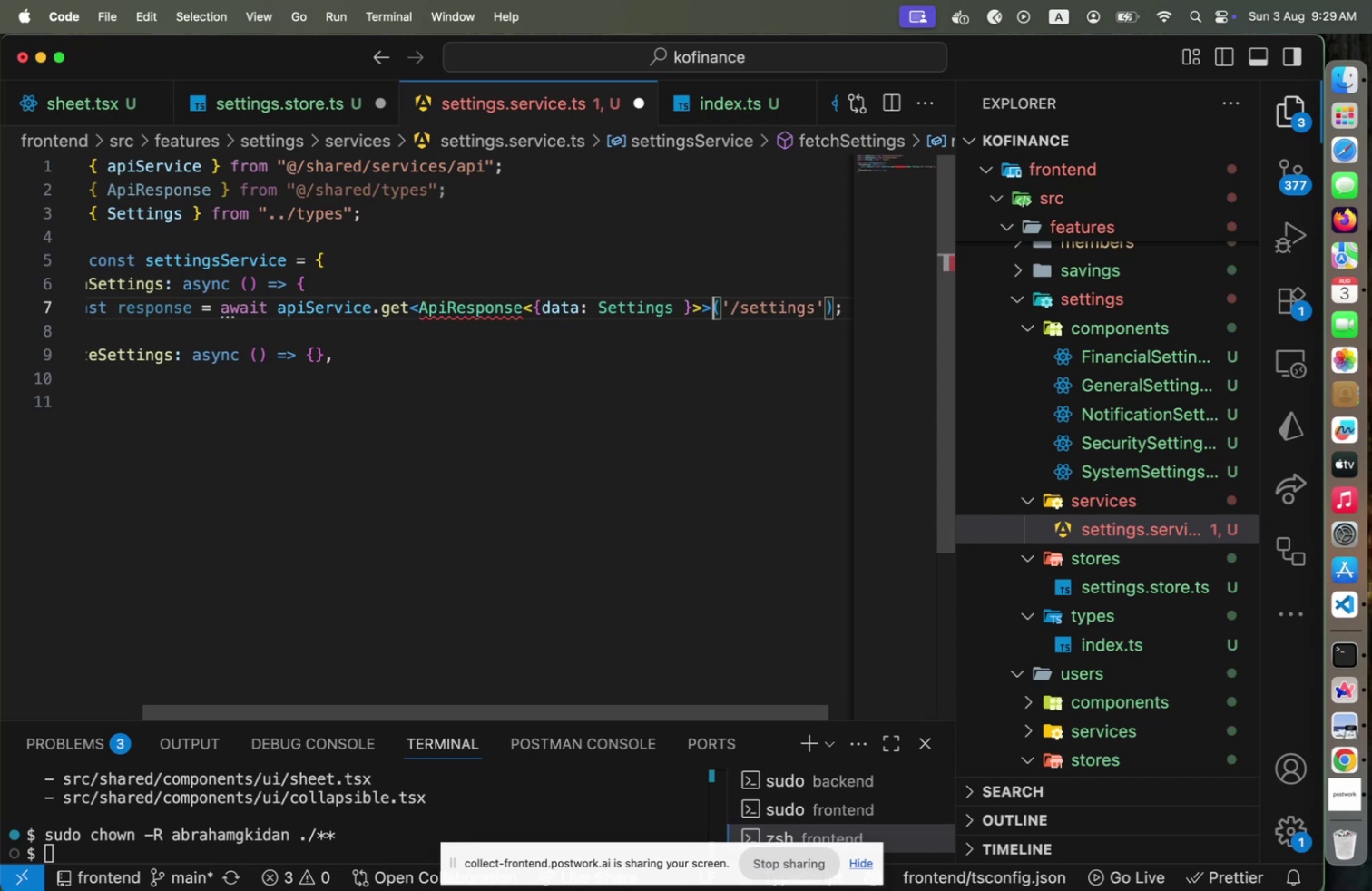 
key(End)
 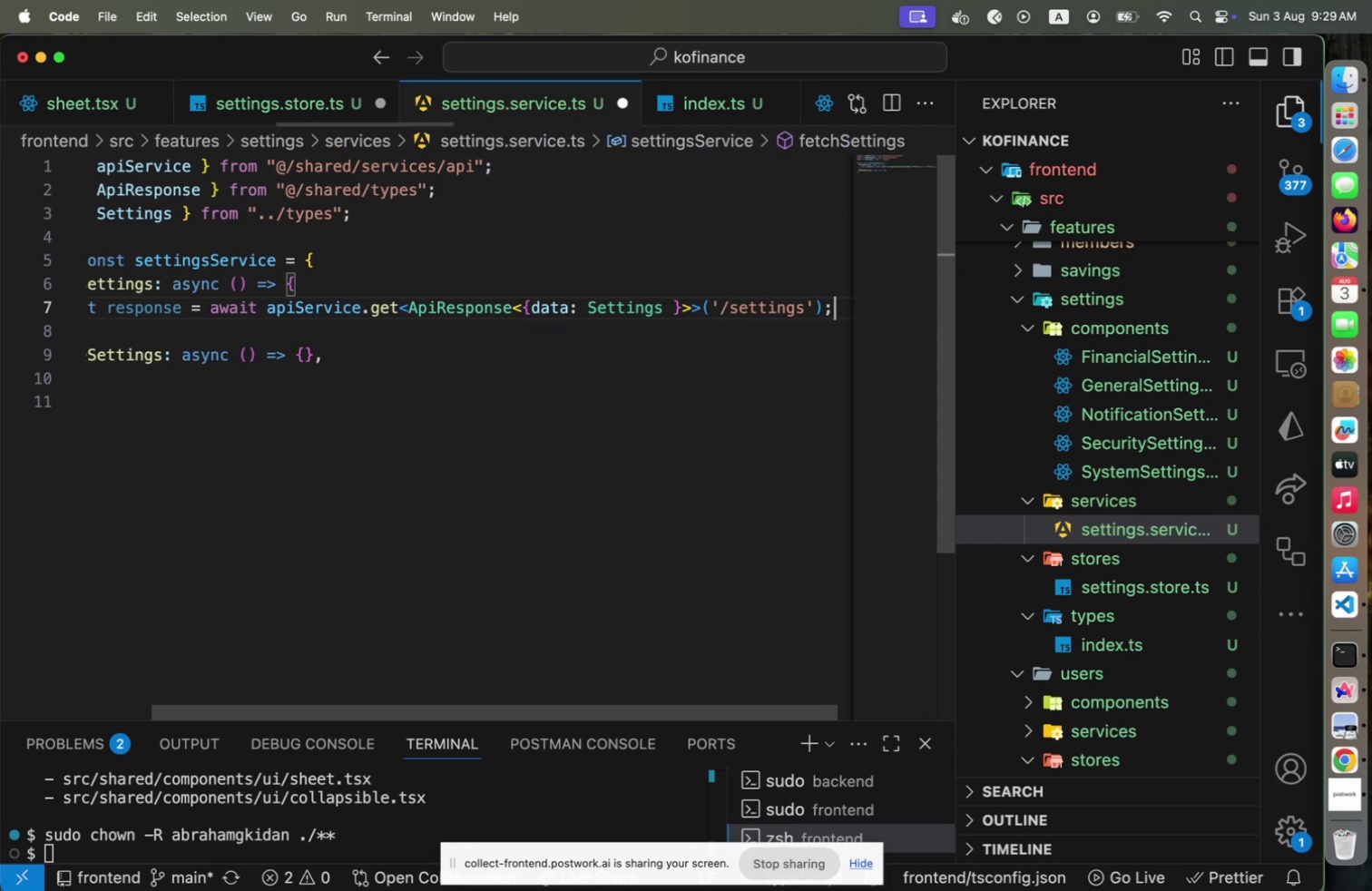 
key(Enter)
 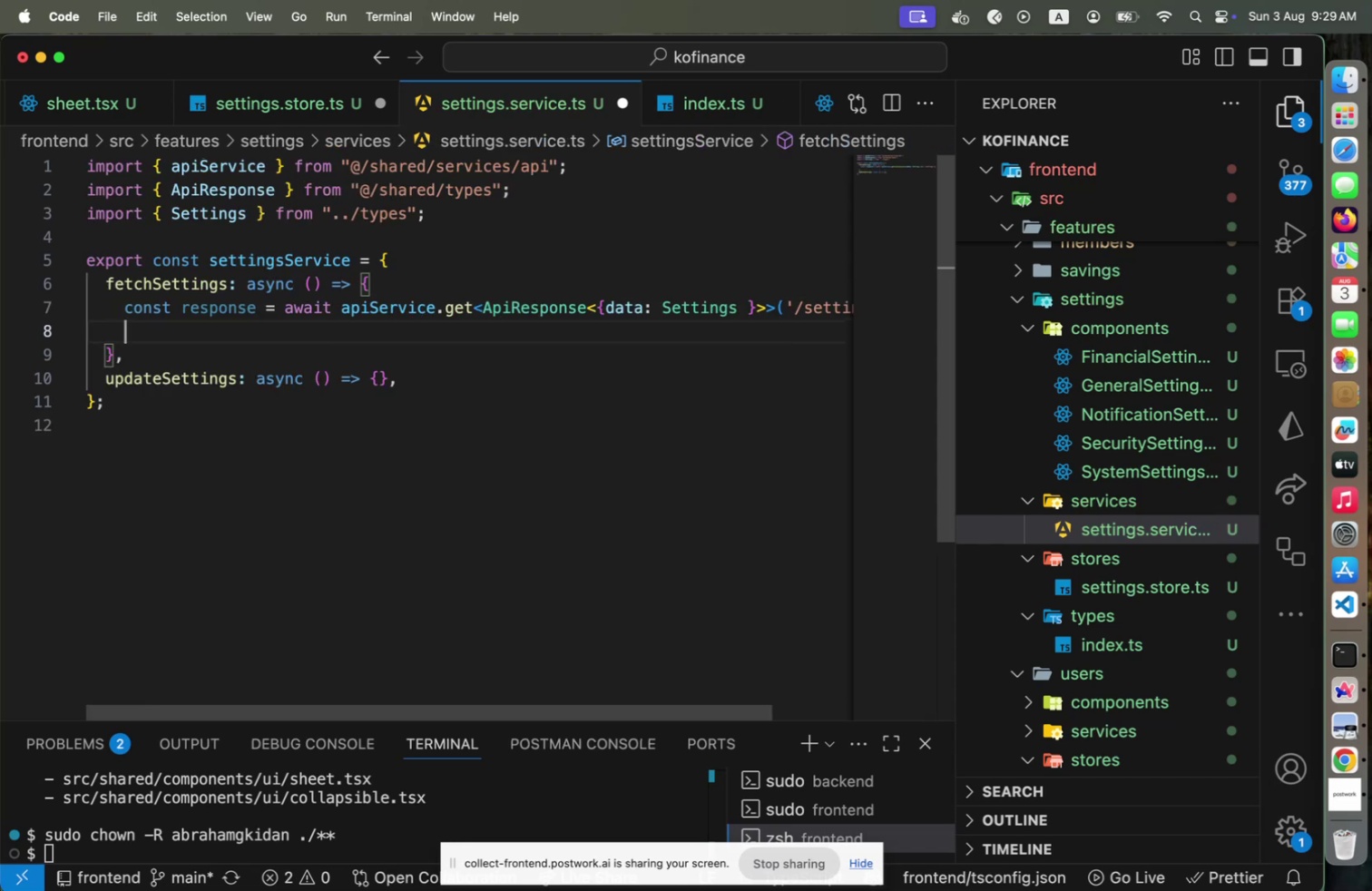 
type(return e)
key(Backspace)
type(response.)
 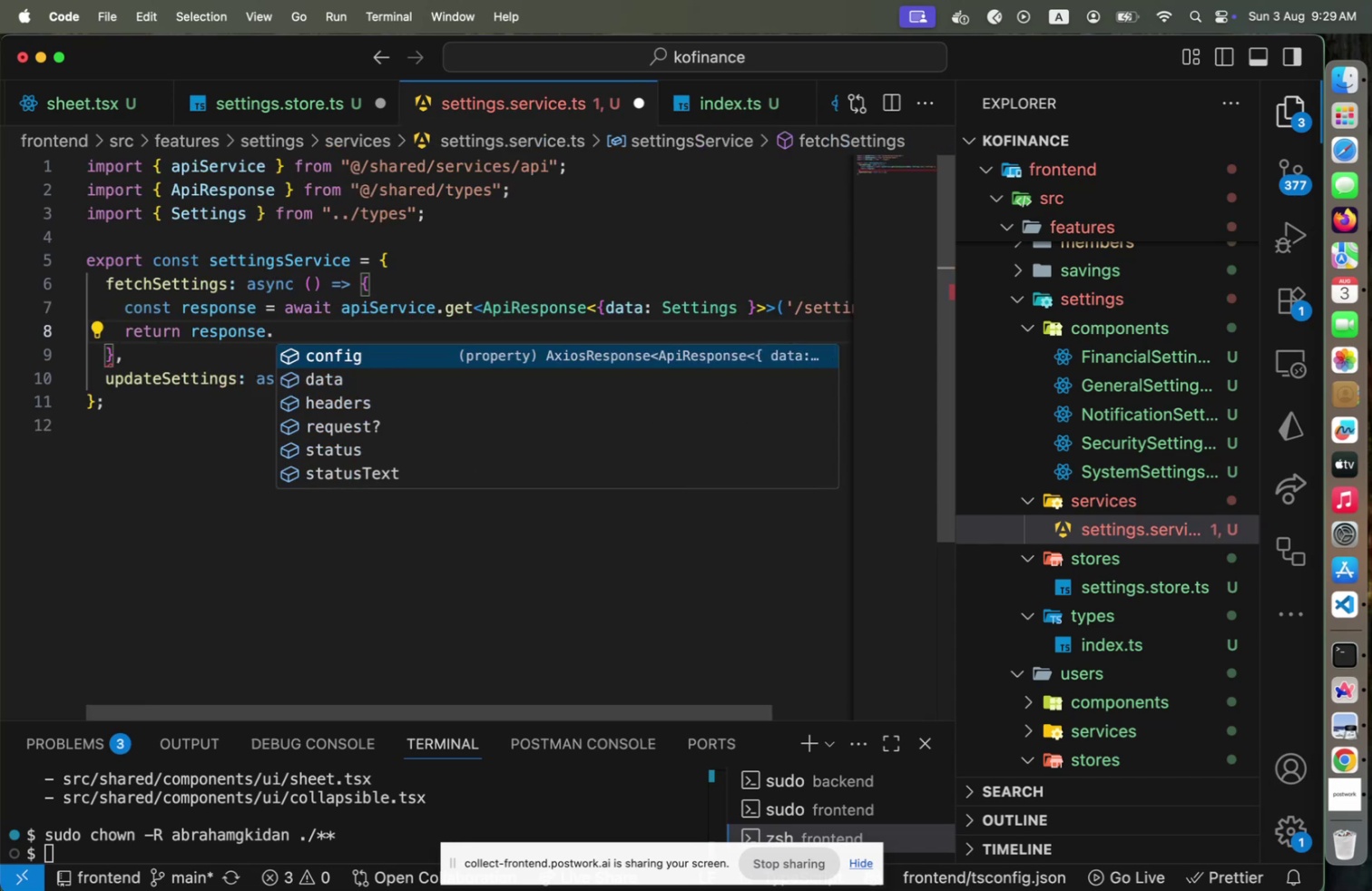 
key(ArrowDown)
 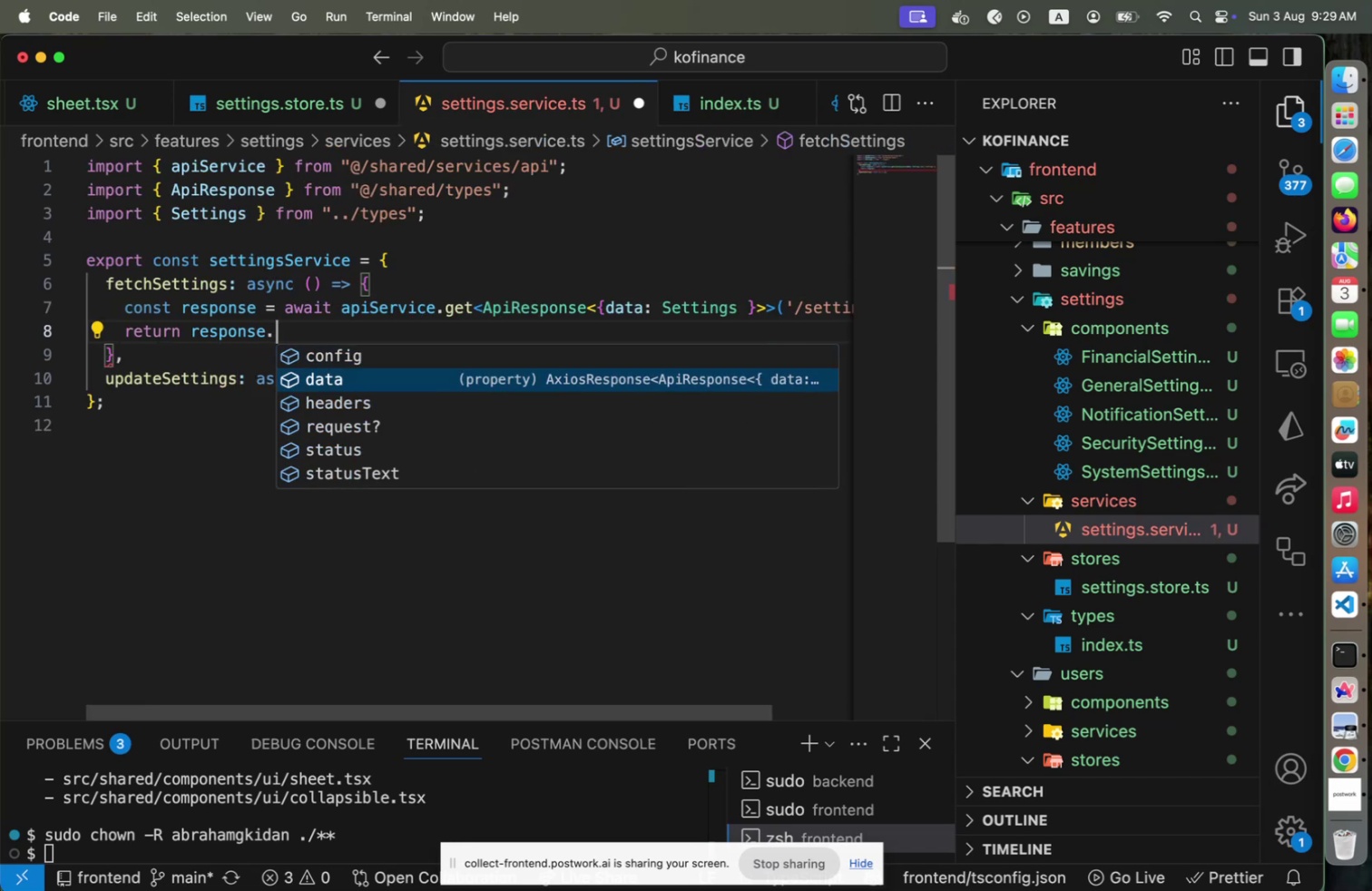 
key(Enter)
 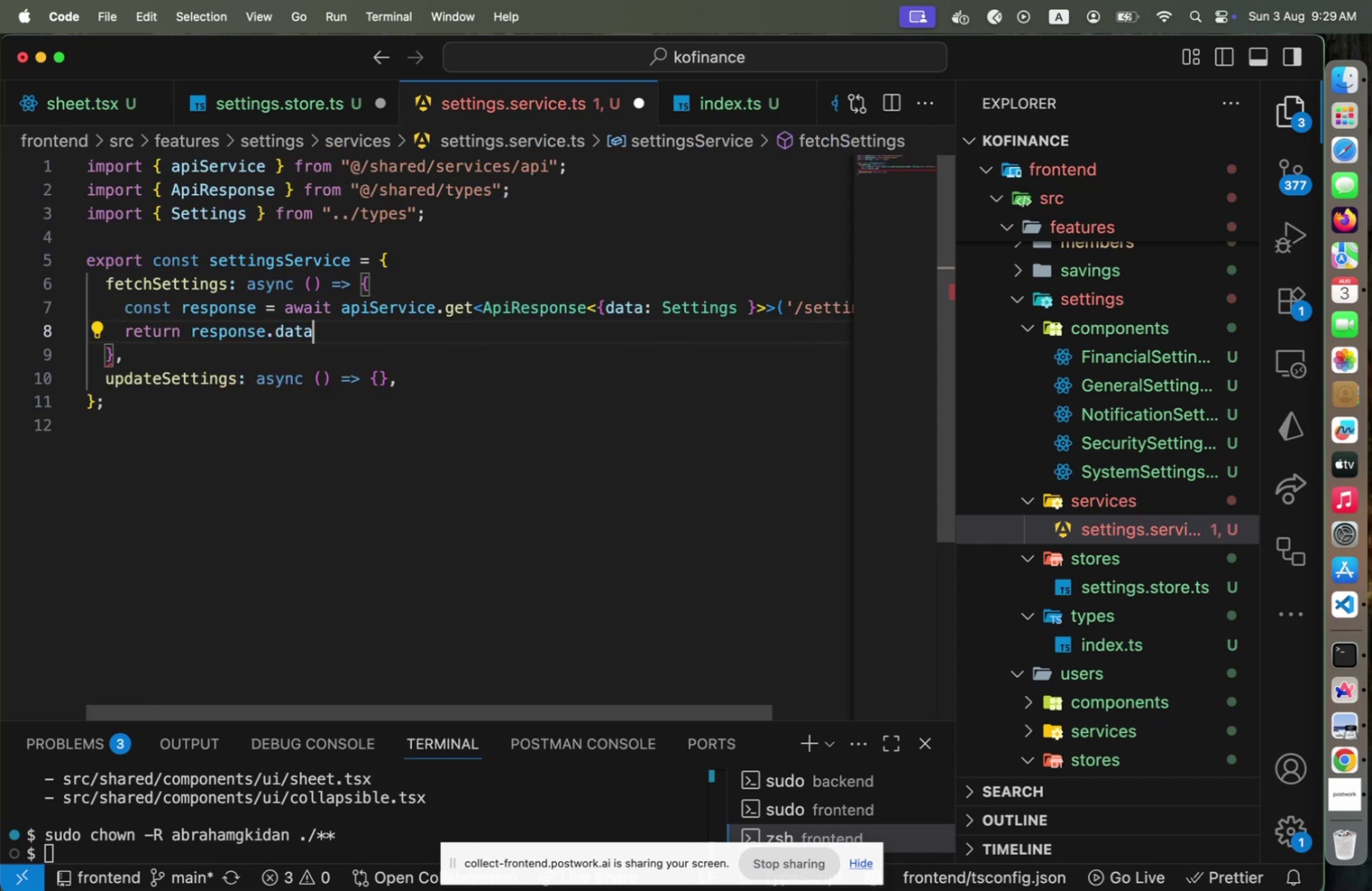 
key(ArrowRight)
 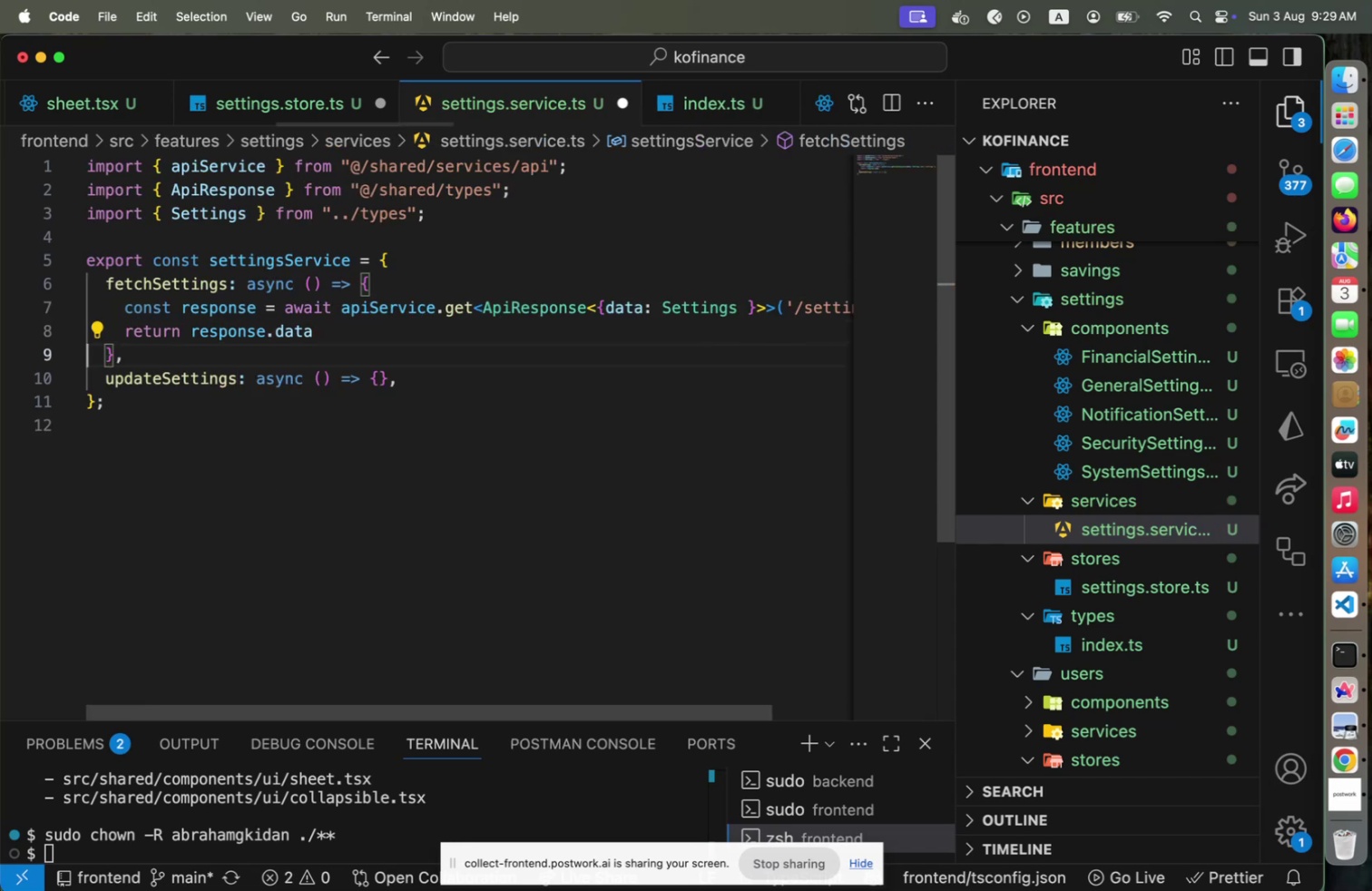 
key(ArrowLeft)
 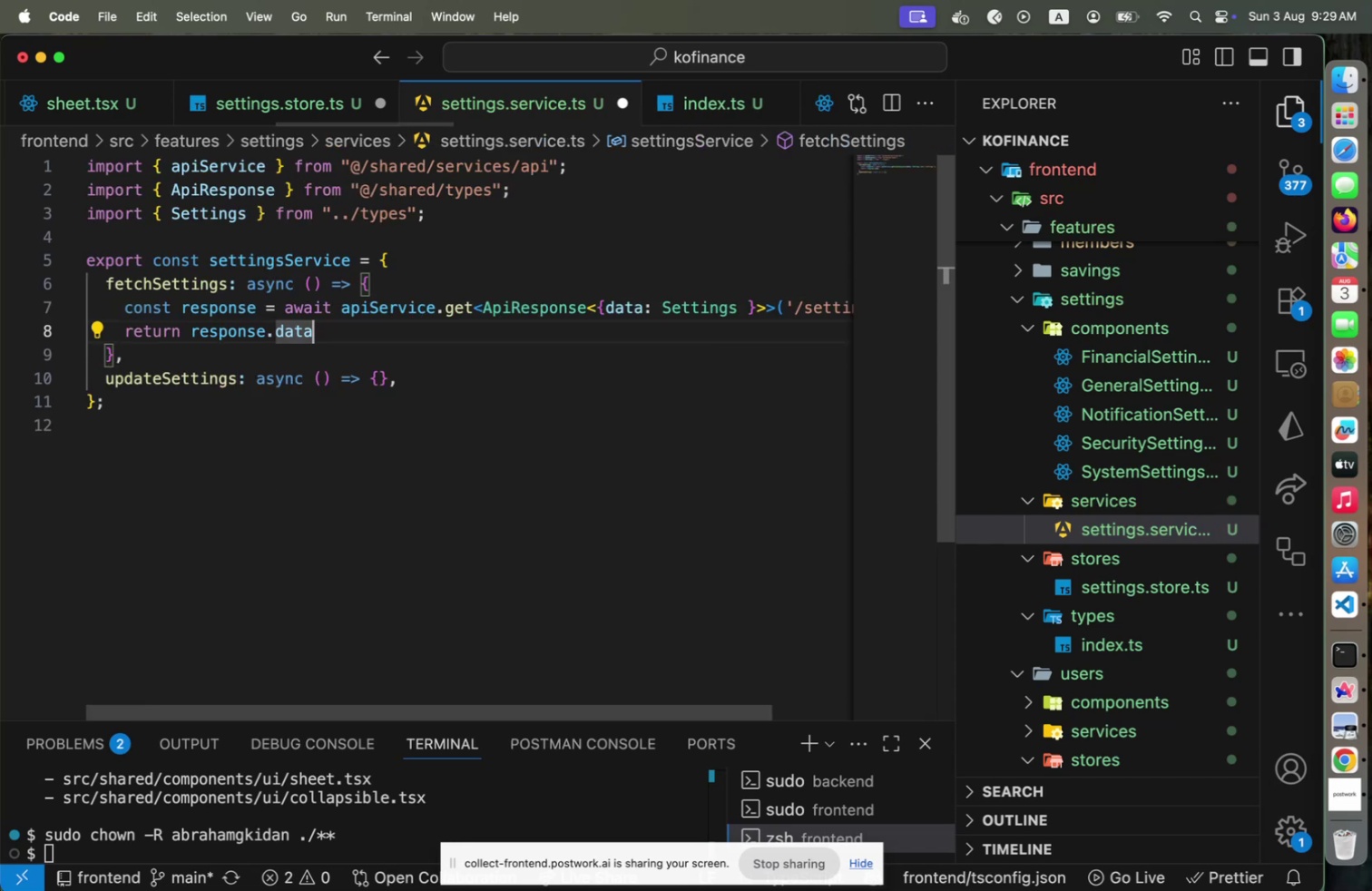 
key(Semicolon)
 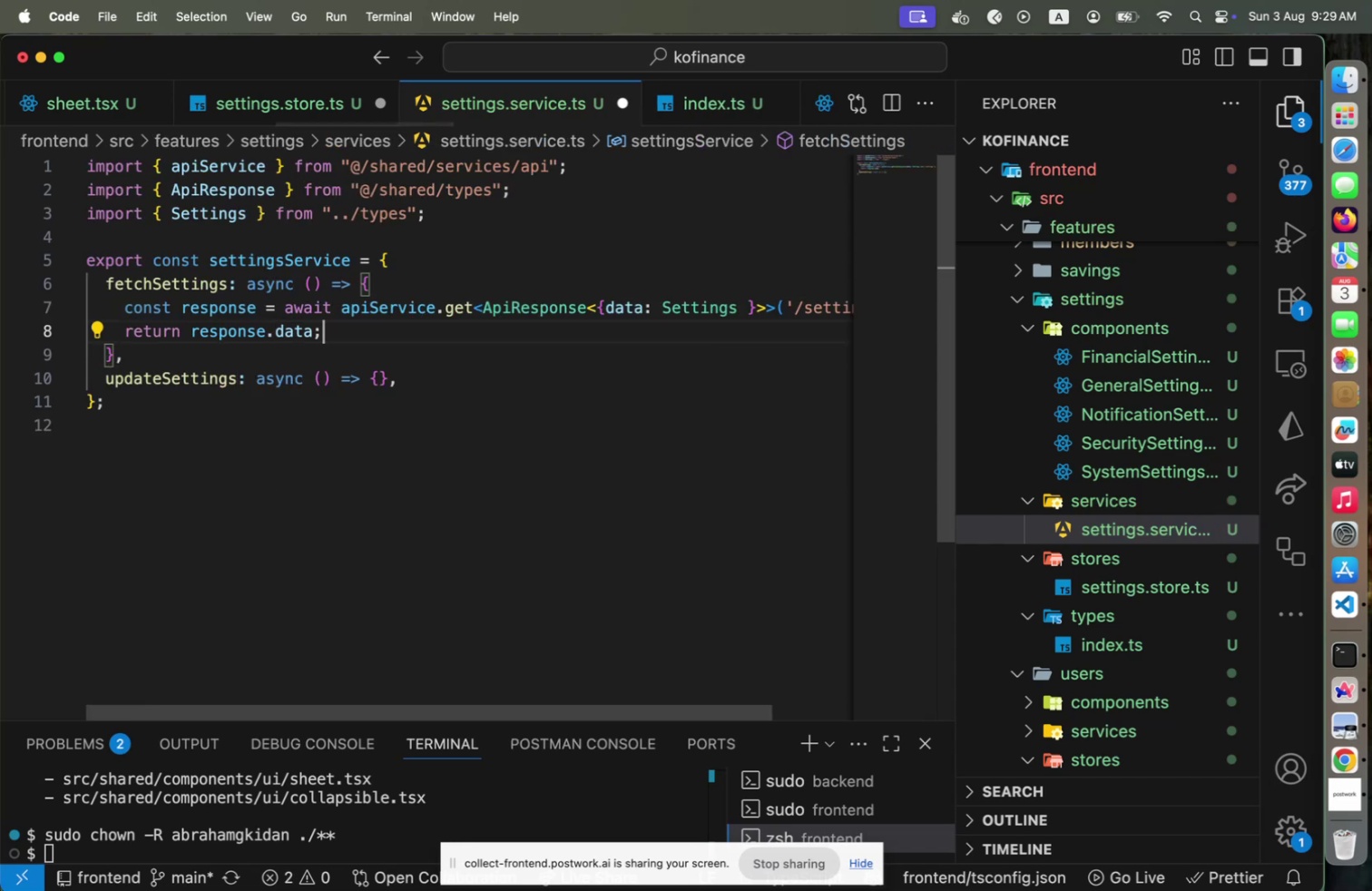 
key(Alt+Shift+F)
 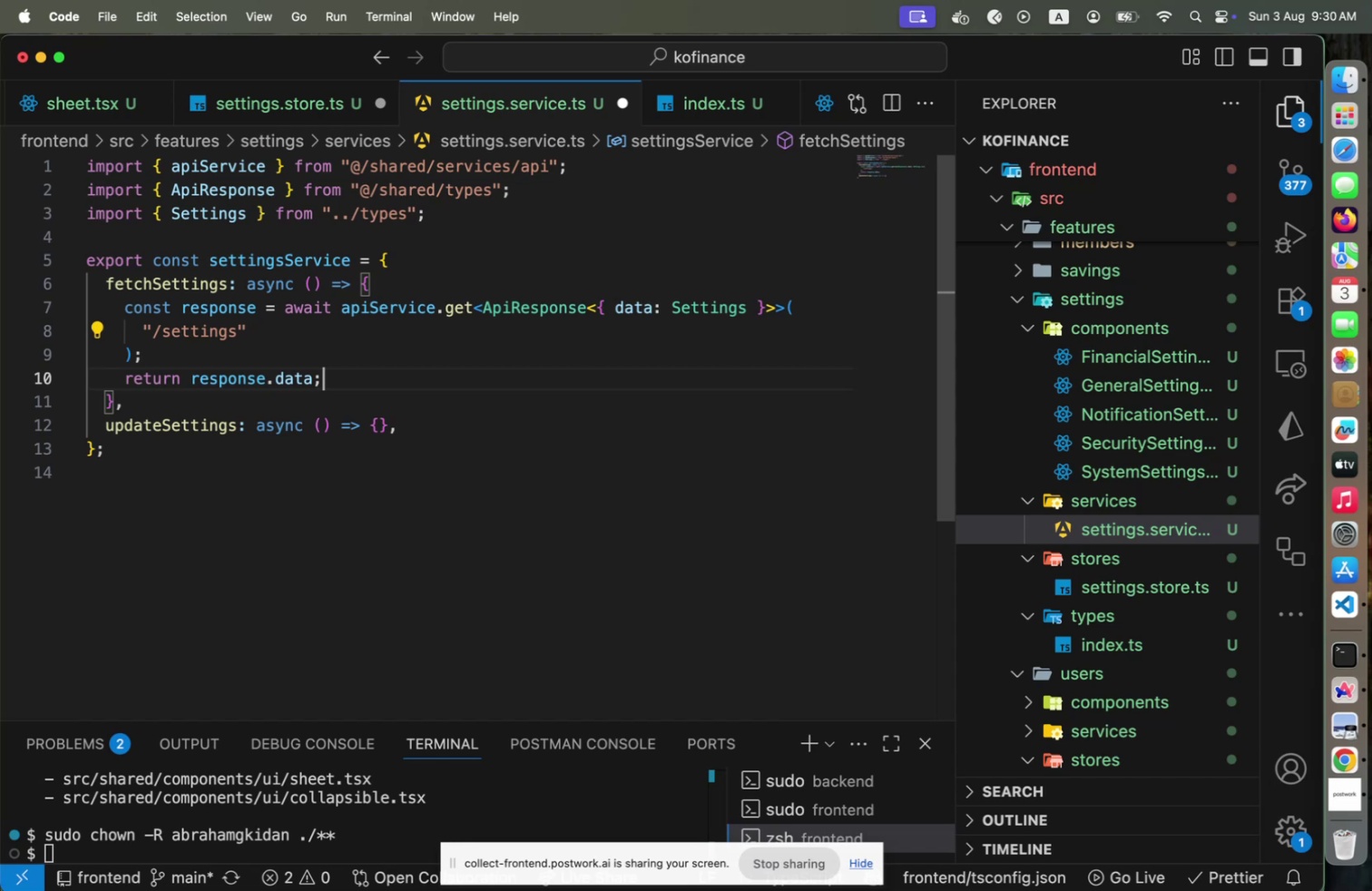 
key(ArrowDown)
 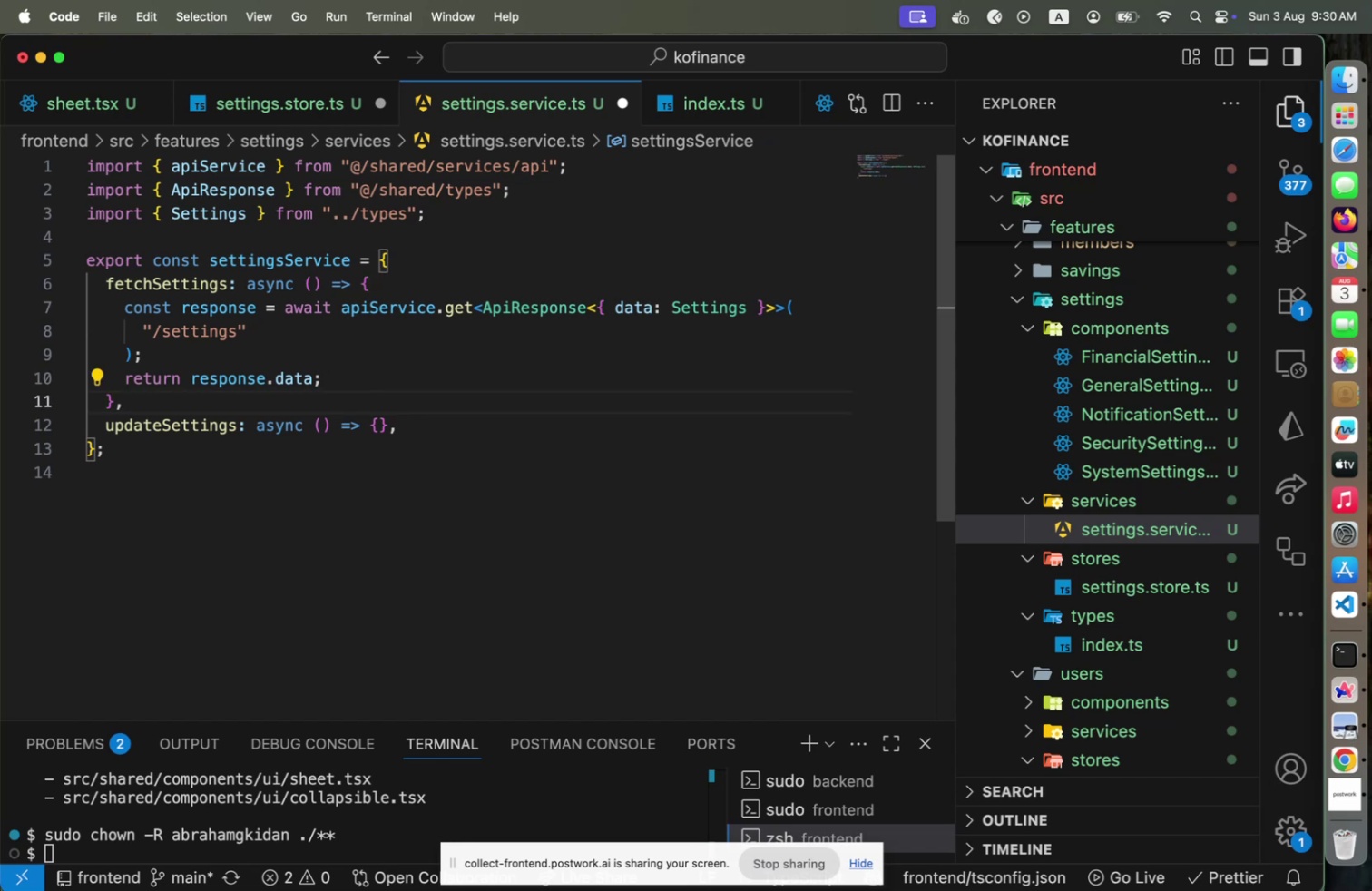 
key(ArrowDown)
 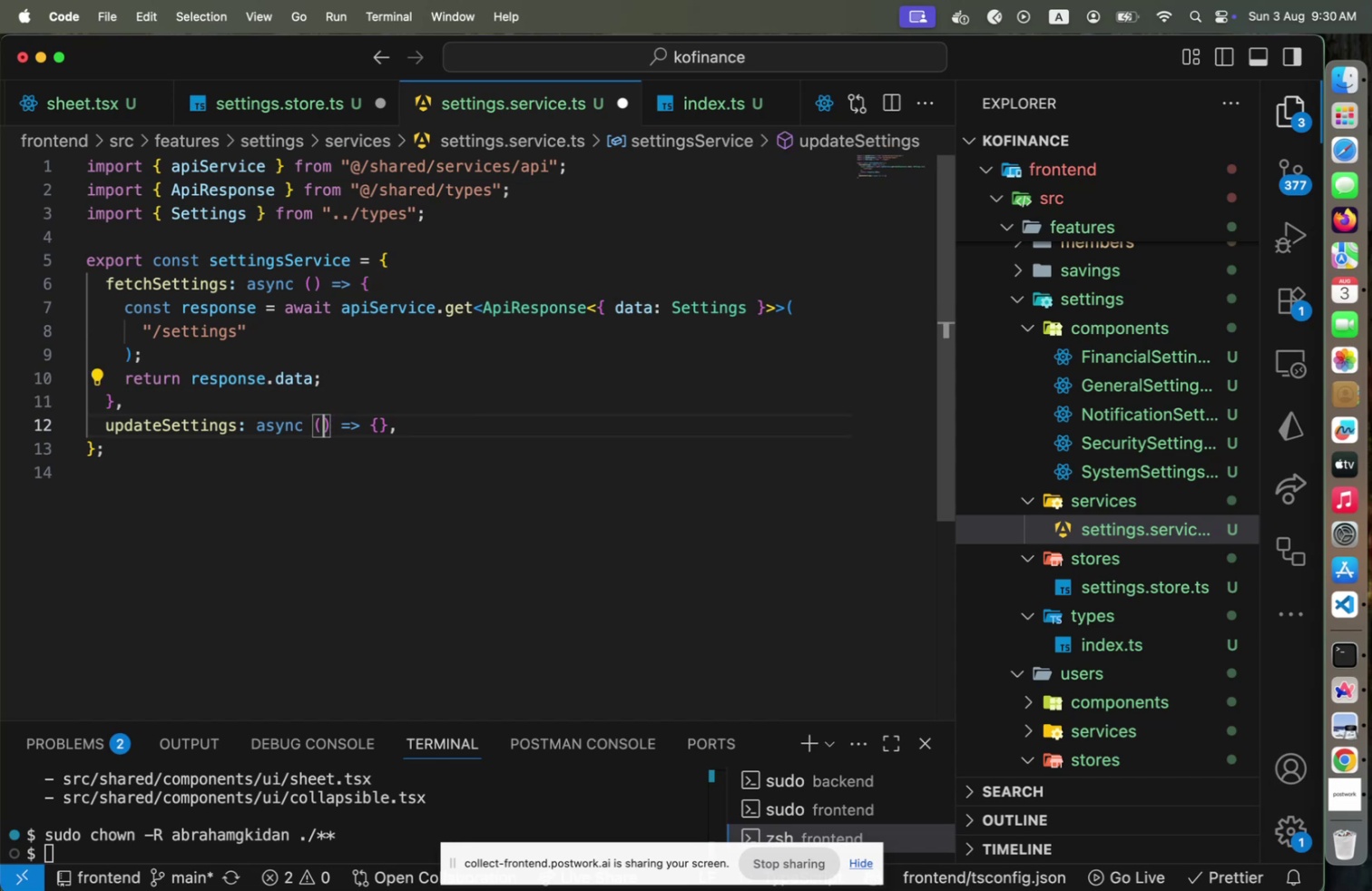 
key(End)
 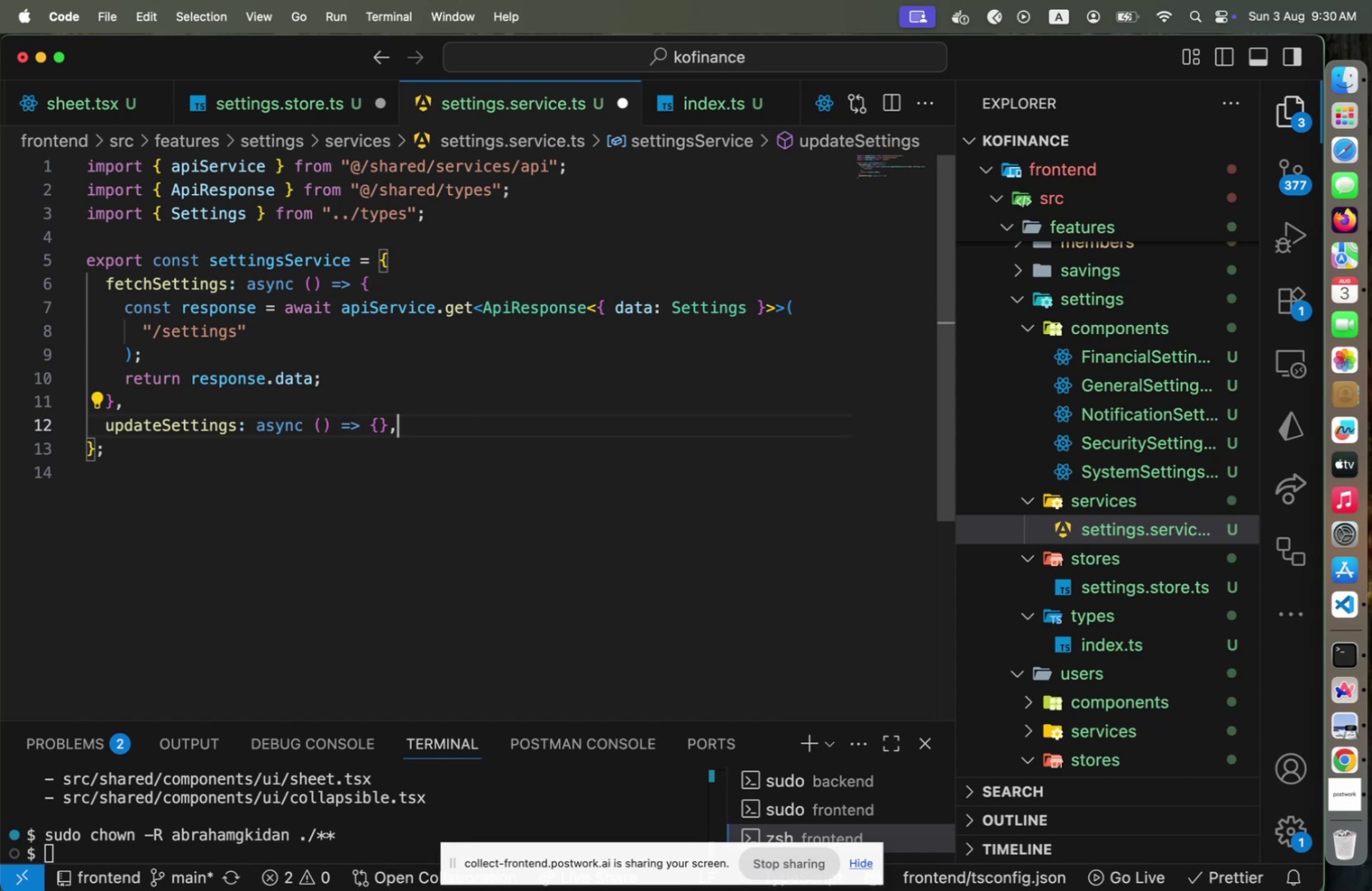 
key(ArrowLeft)
 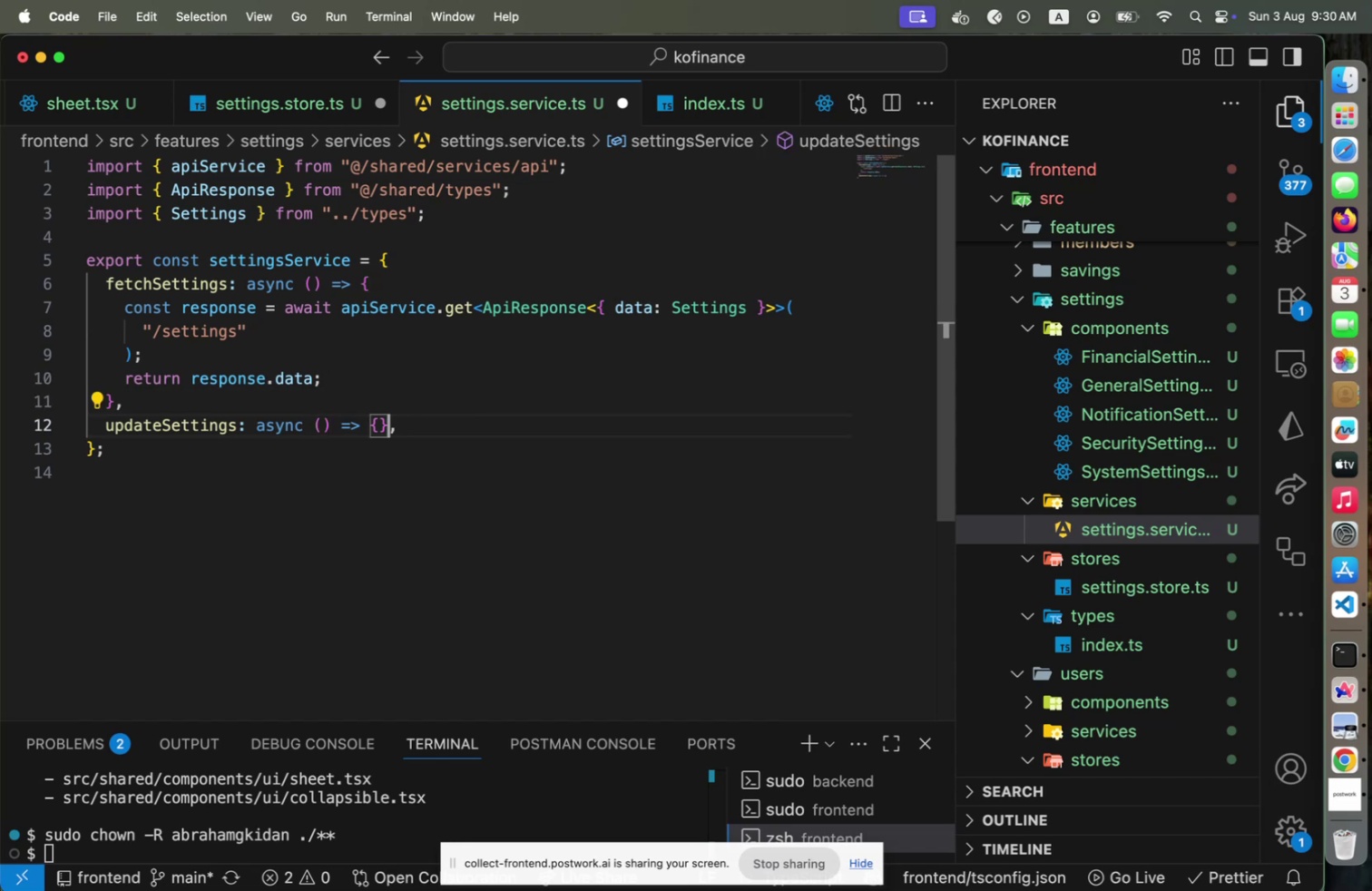 
key(ArrowLeft)
 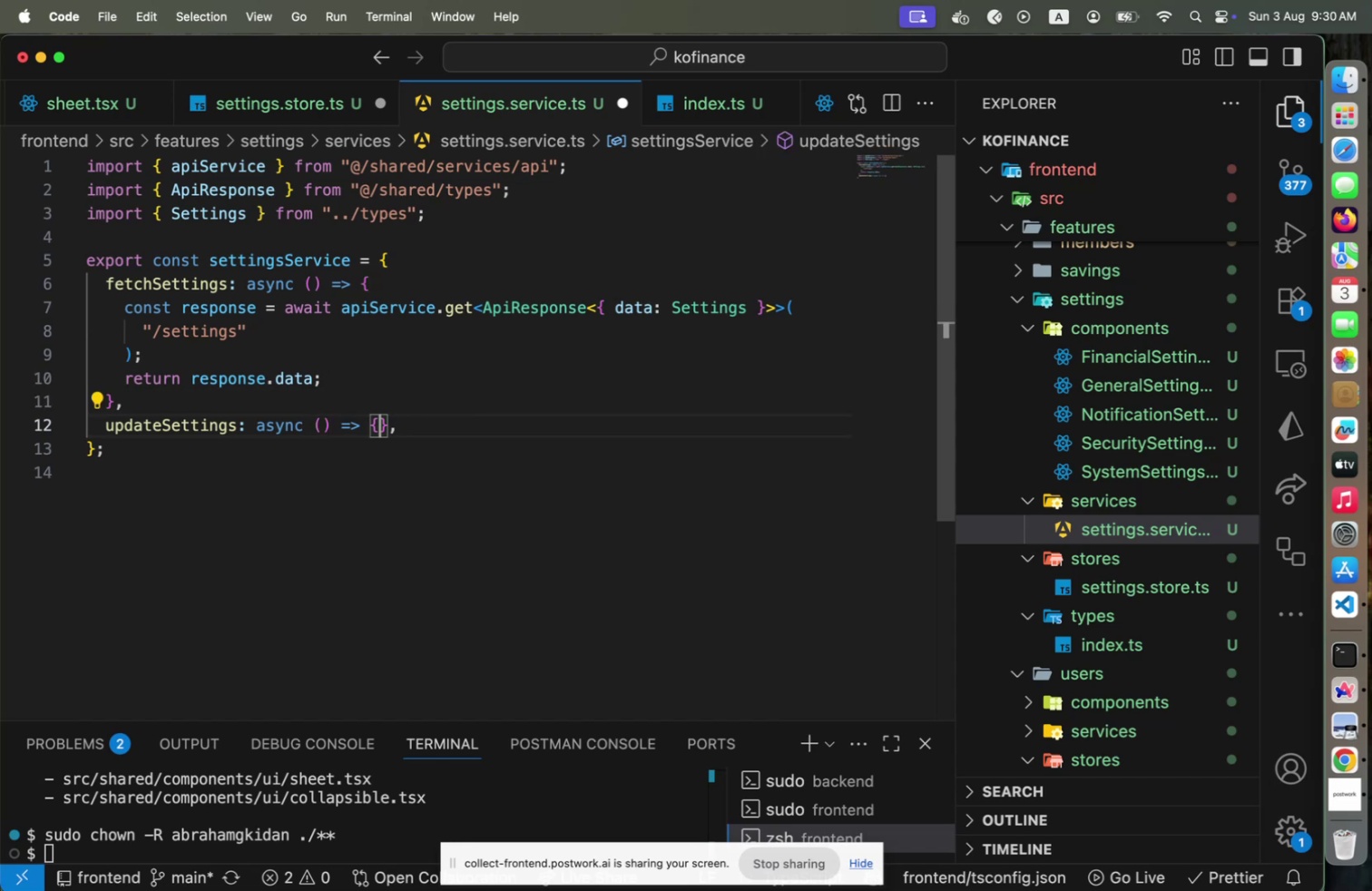 
key(Enter)
 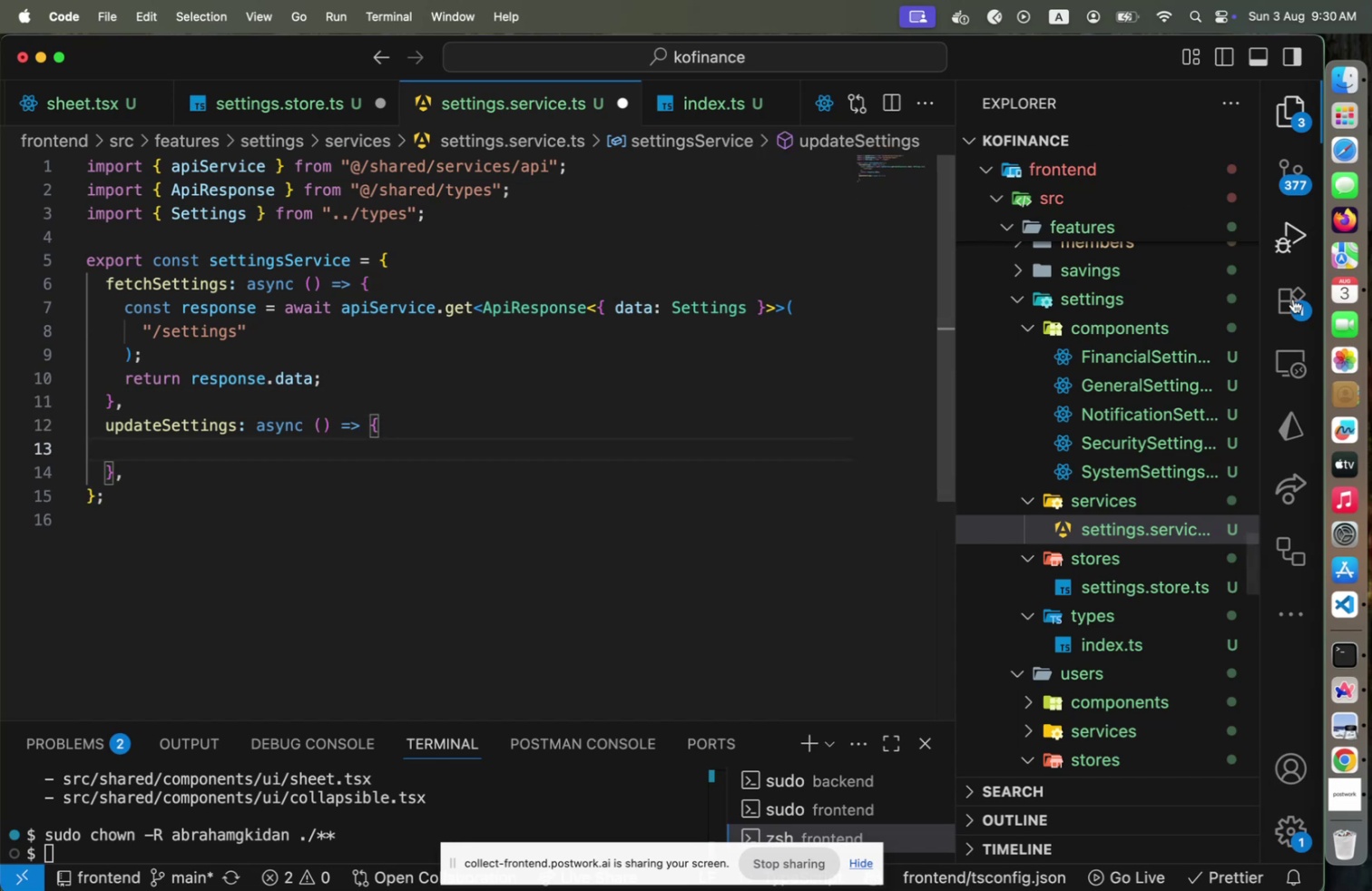 
scroll: coordinate [1122, 404], scroll_direction: up, amount: 19.0
 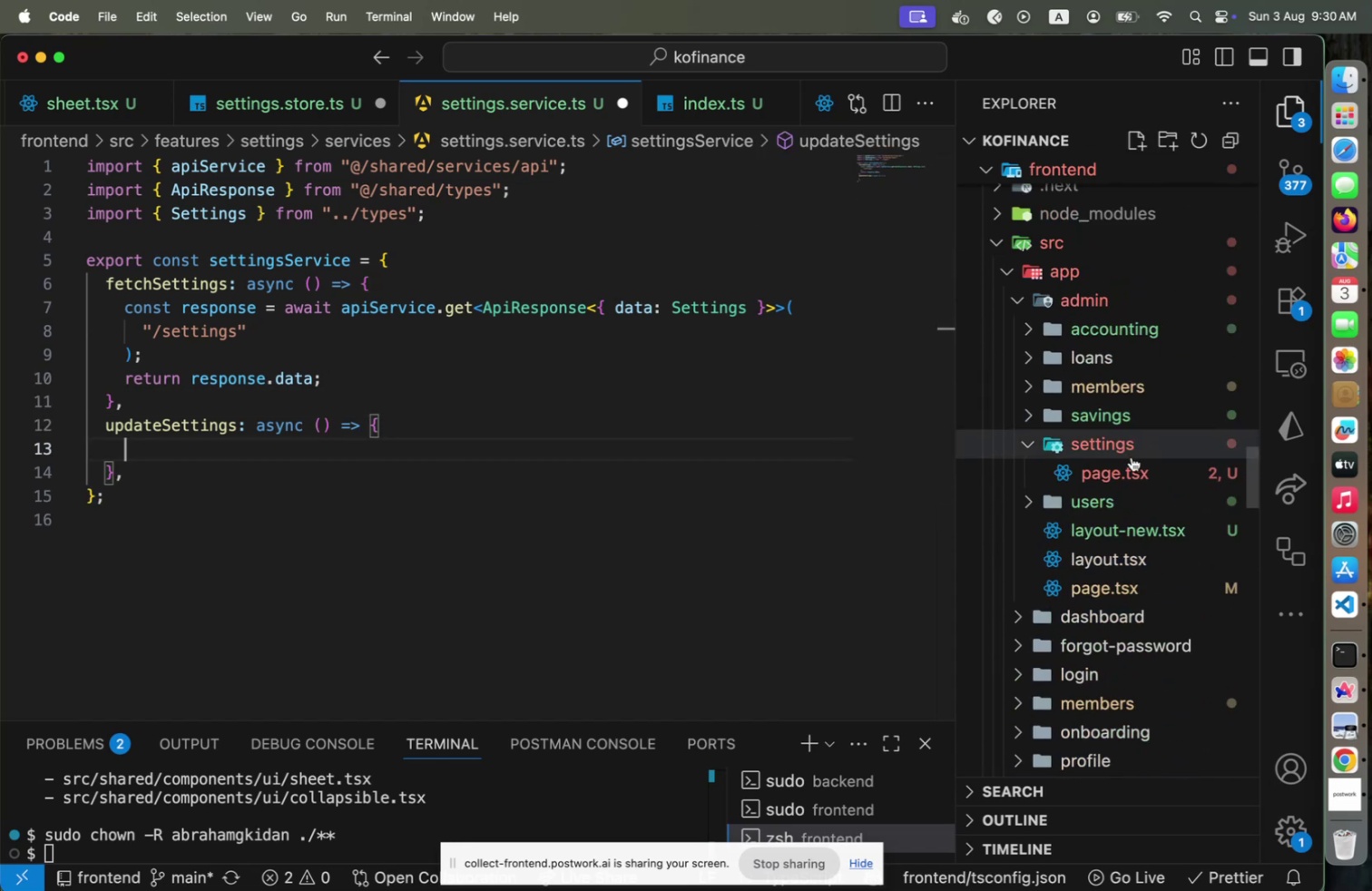 
left_click([1132, 462])
 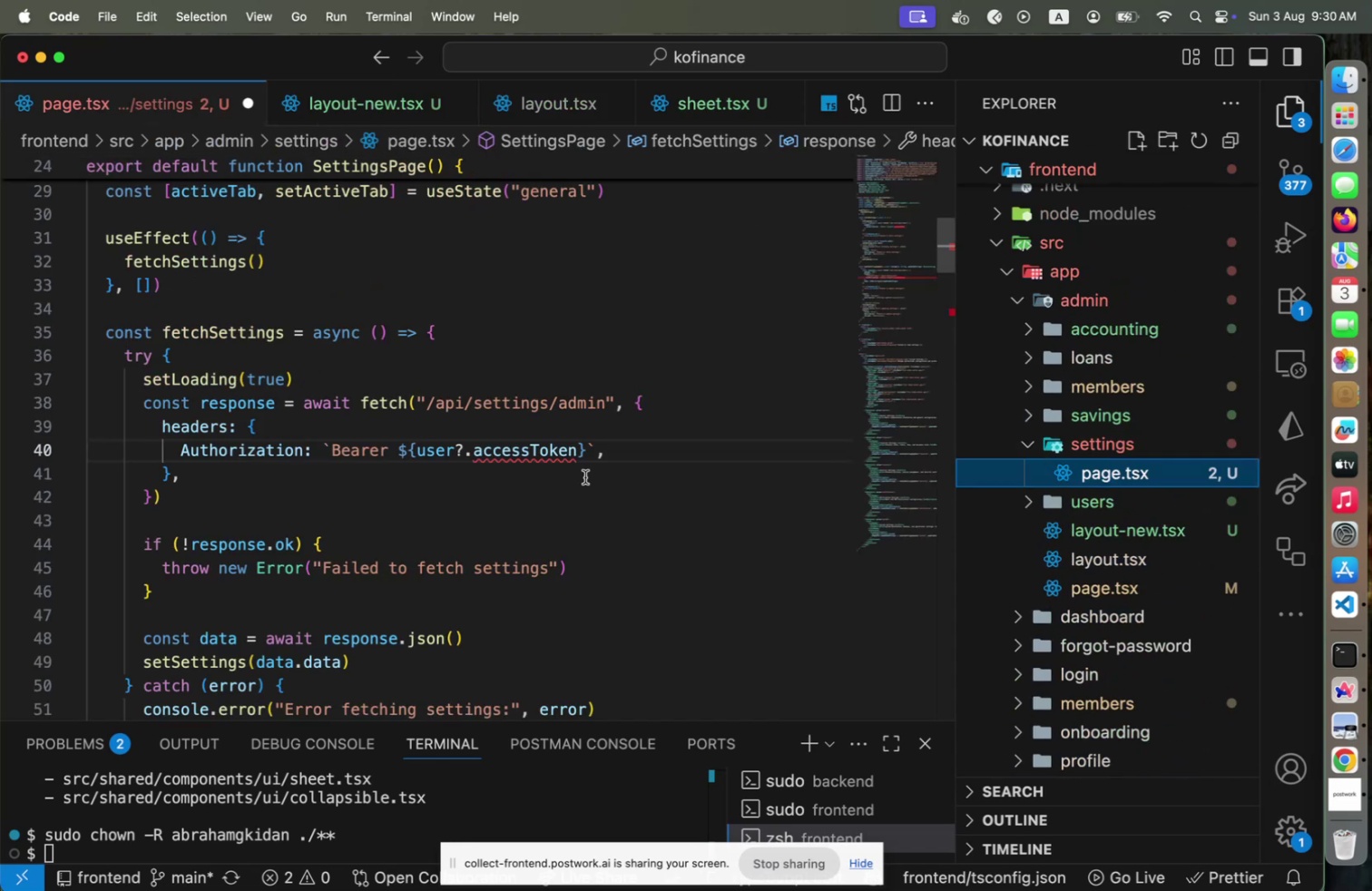 
scroll: coordinate [588, 475], scroll_direction: down, amount: 13.0
 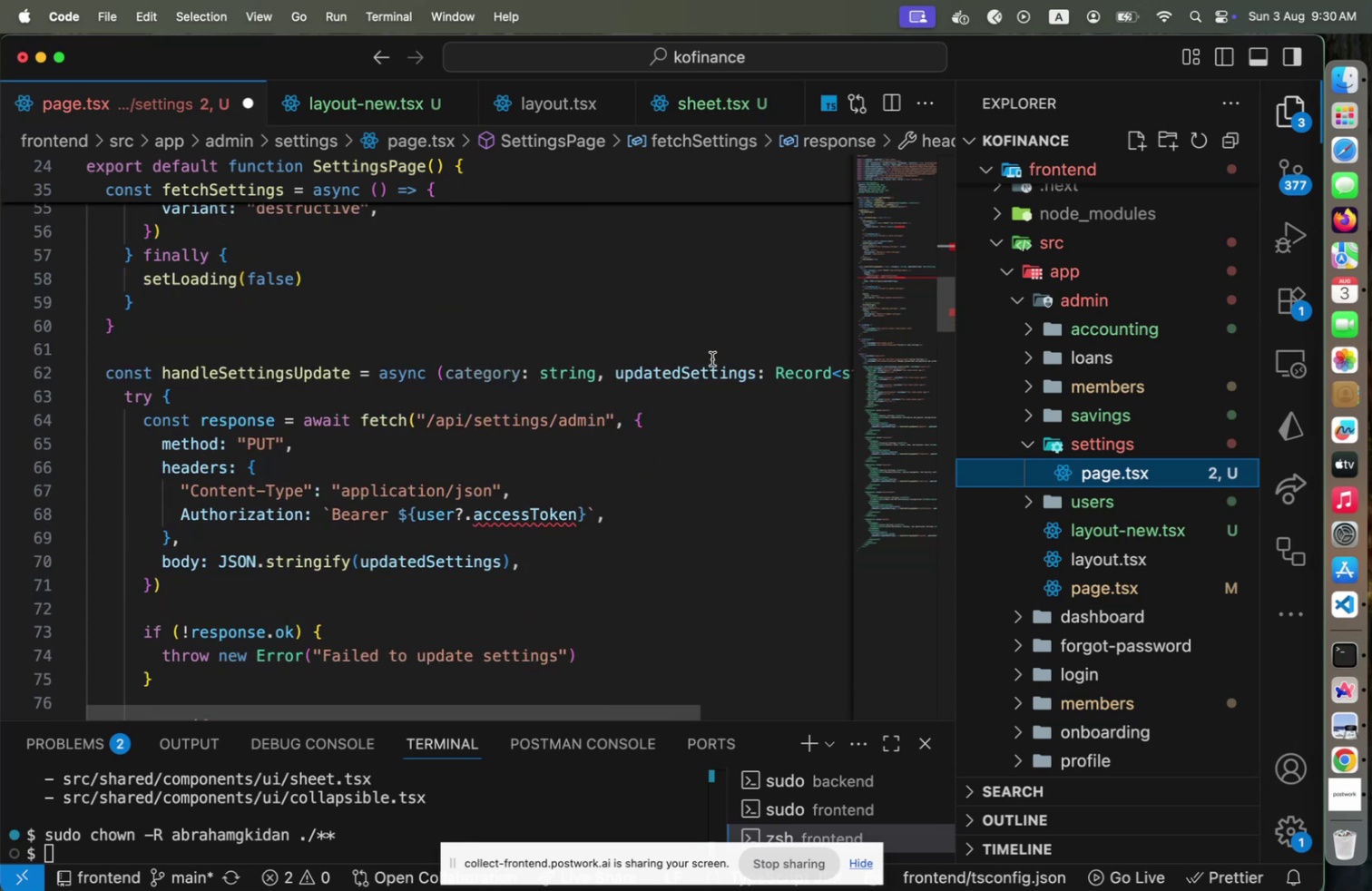 
left_click([788, 373])
 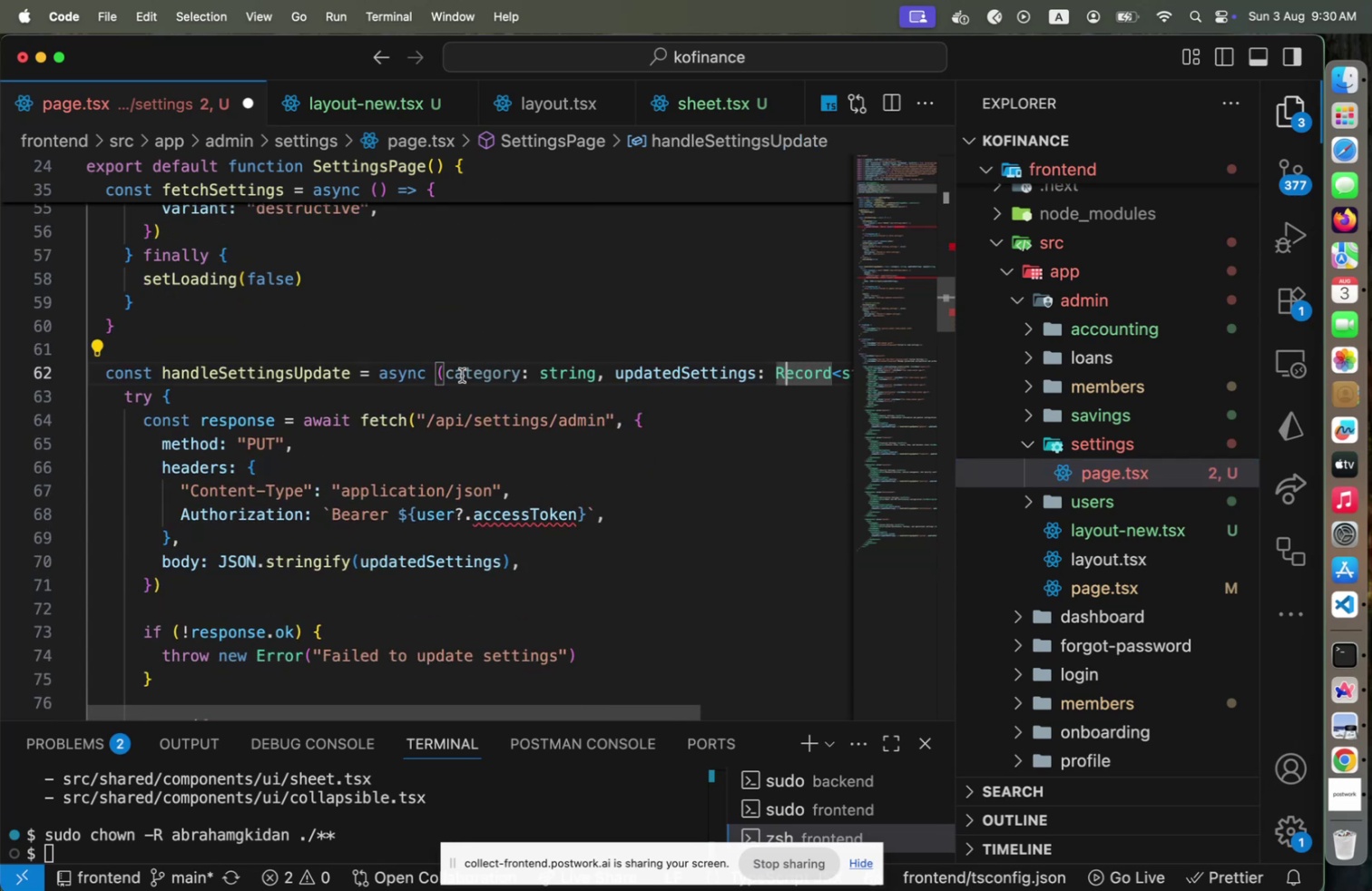 
left_click([445, 375])
 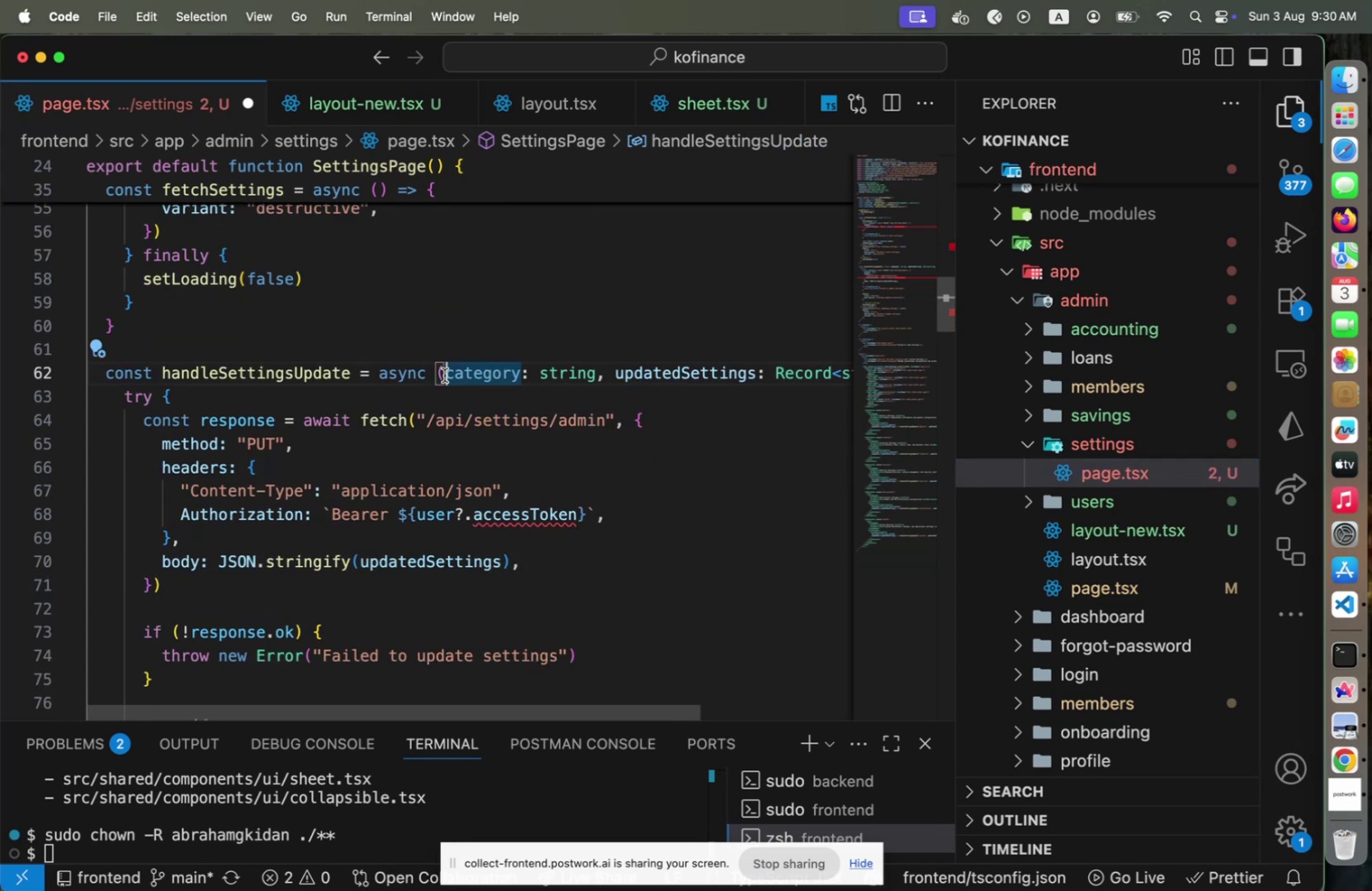 
wait(8.13)
 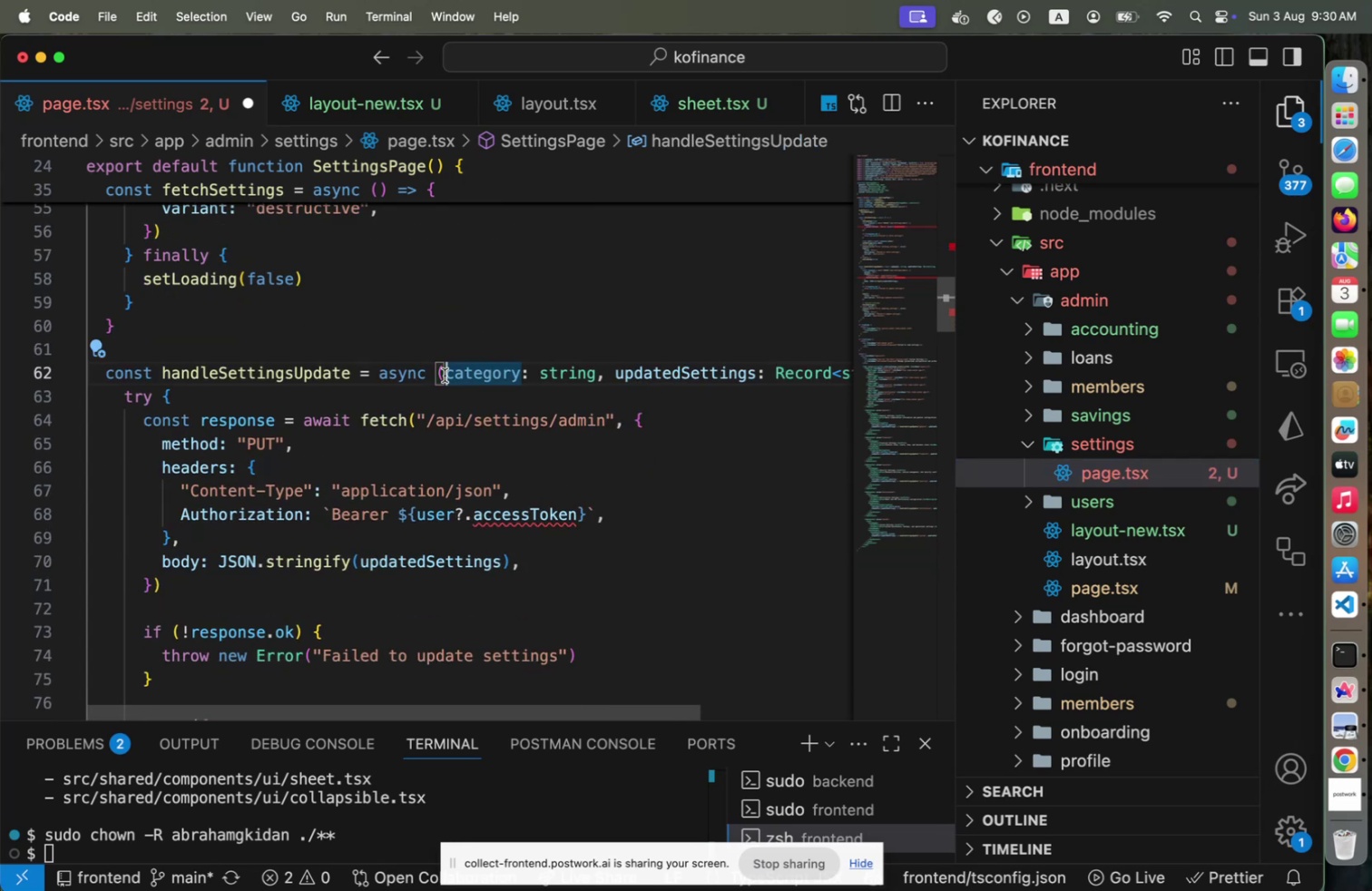 
scroll: coordinate [491, 391], scroll_direction: down, amount: 5.0
 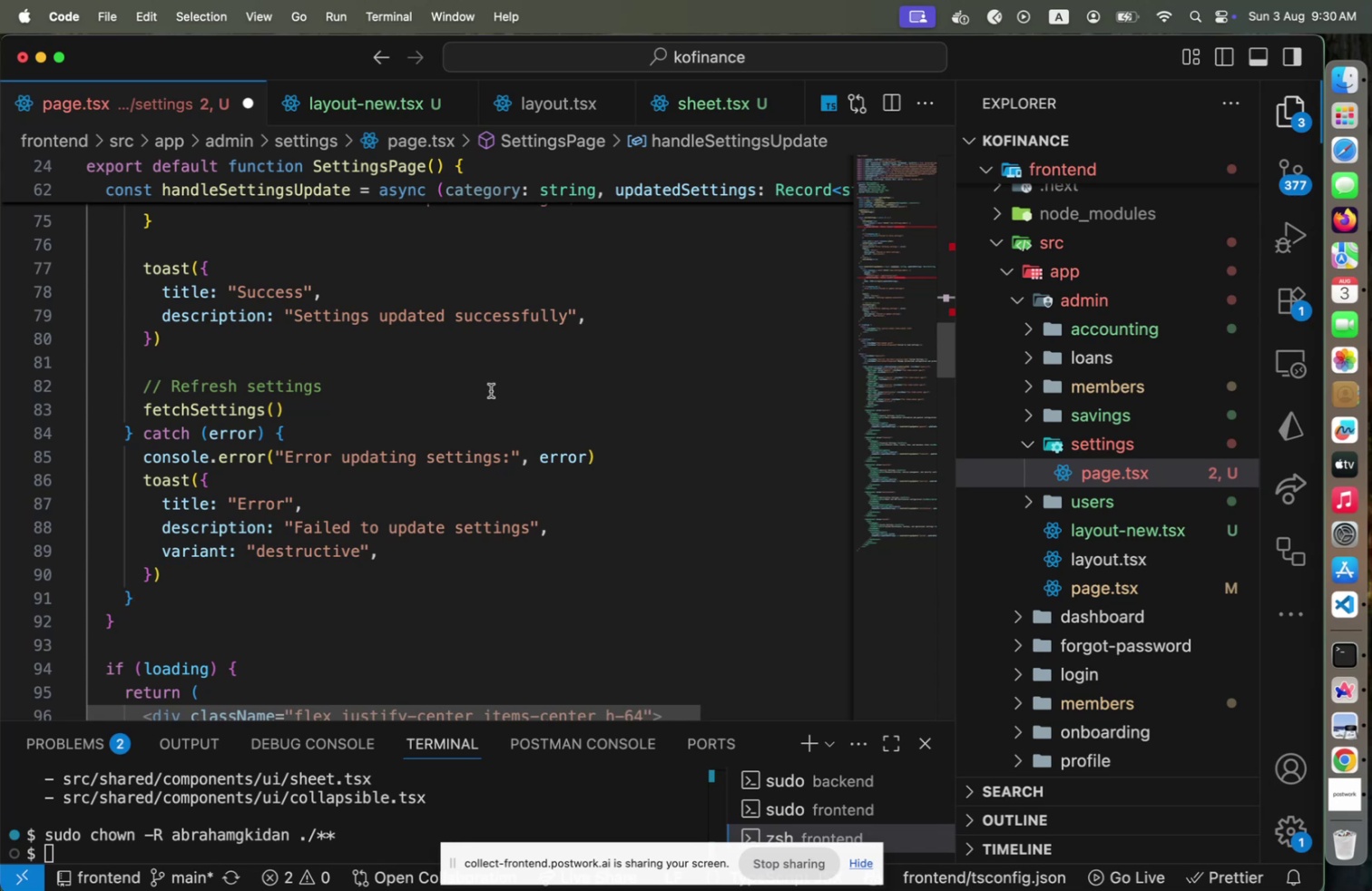 
scroll: coordinate [492, 390], scroll_direction: up, amount: 1.0
 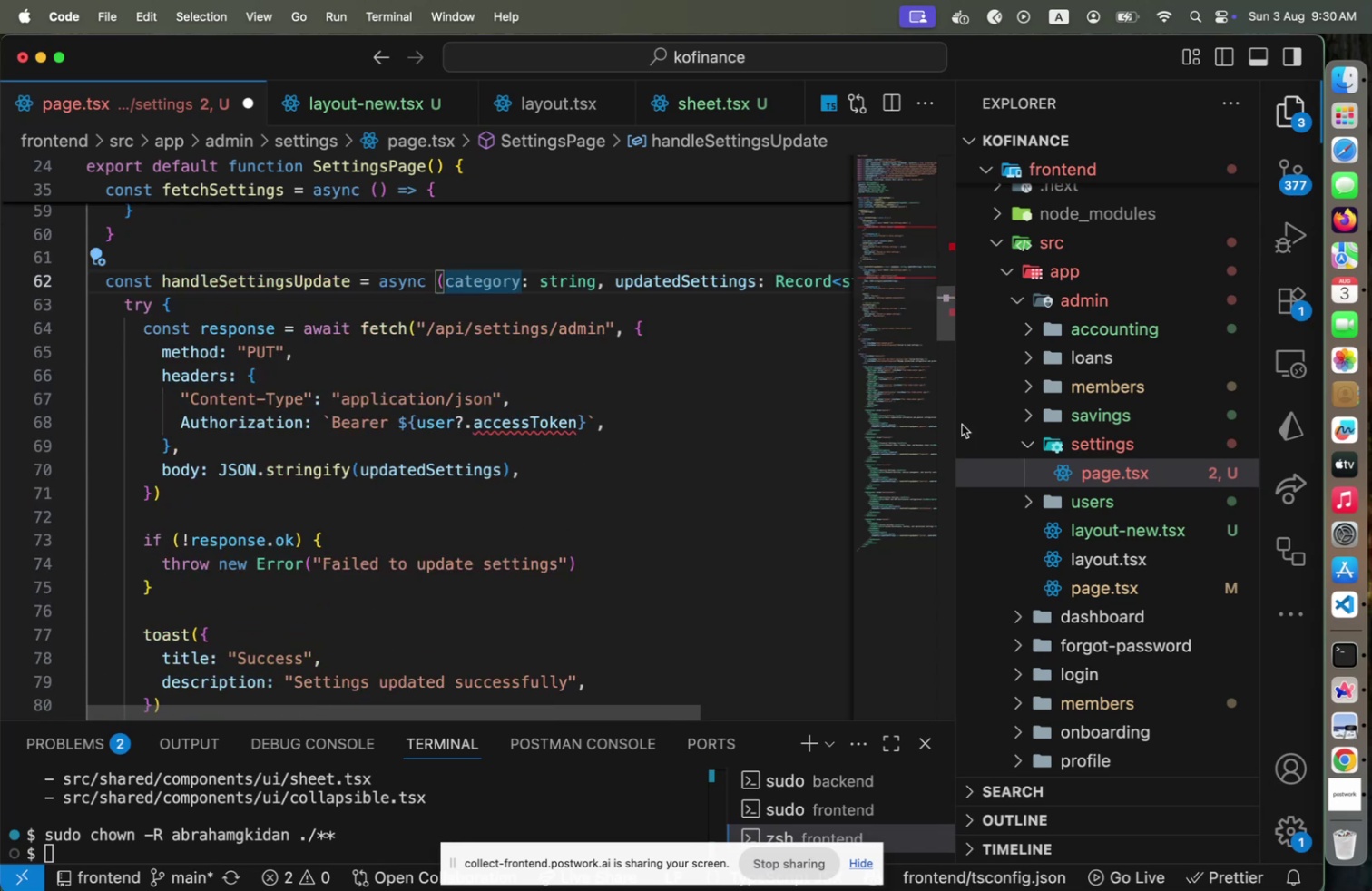 
scroll: coordinate [1186, 601], scroll_direction: down, amount: 15.0
 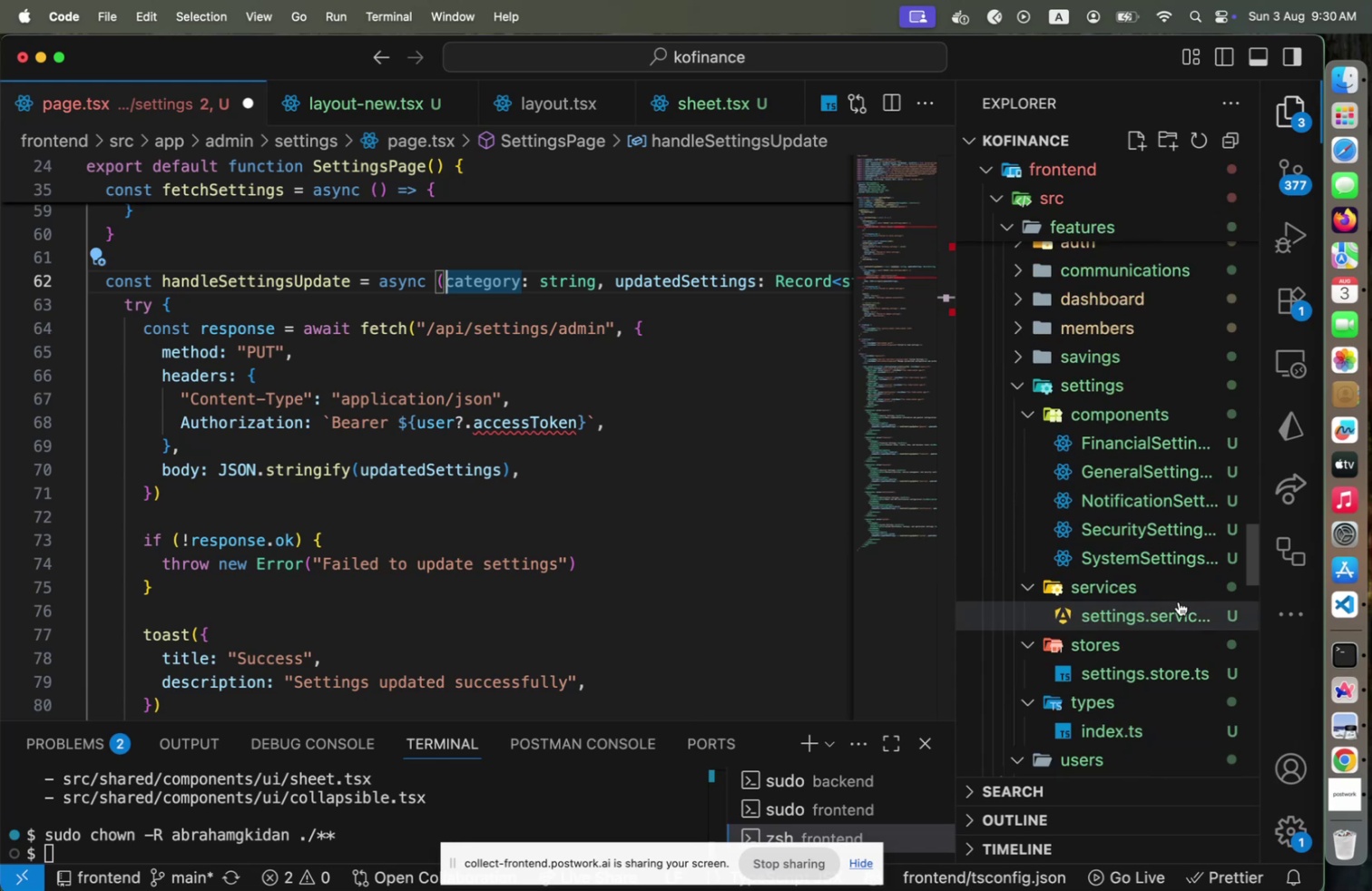 
left_click([1179, 601])
 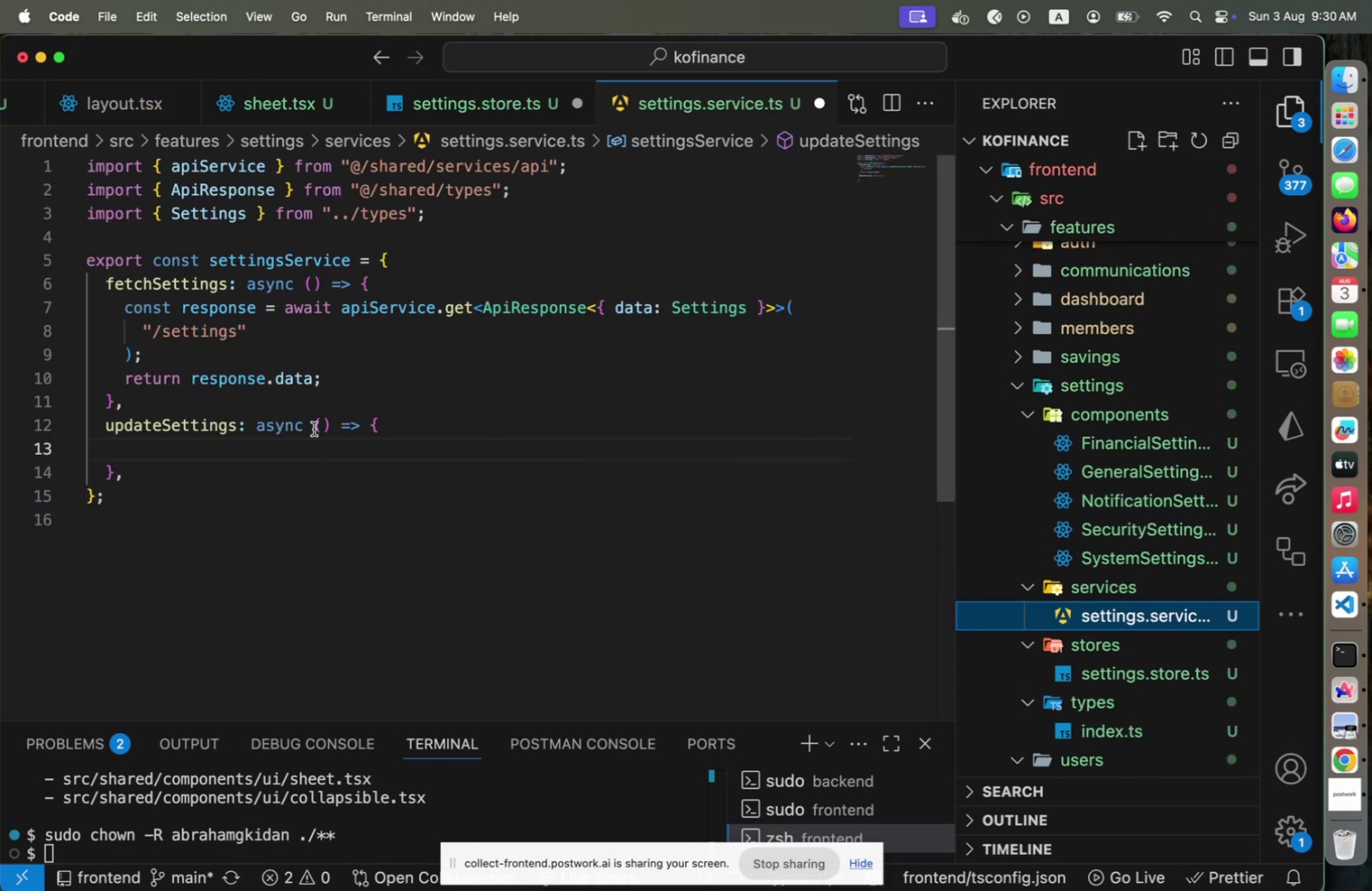 
left_click([318, 428])
 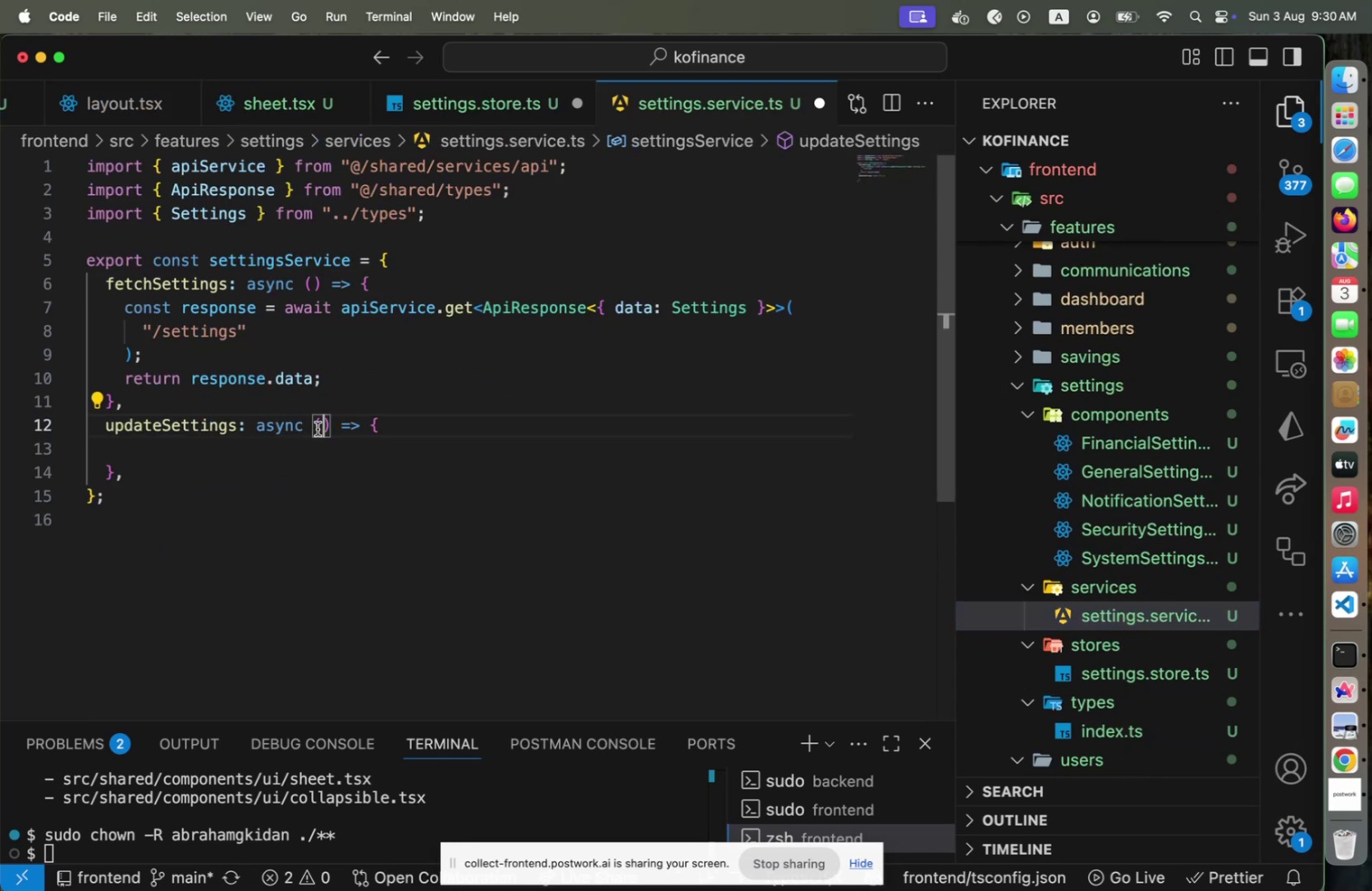 
type(category: string, update)
 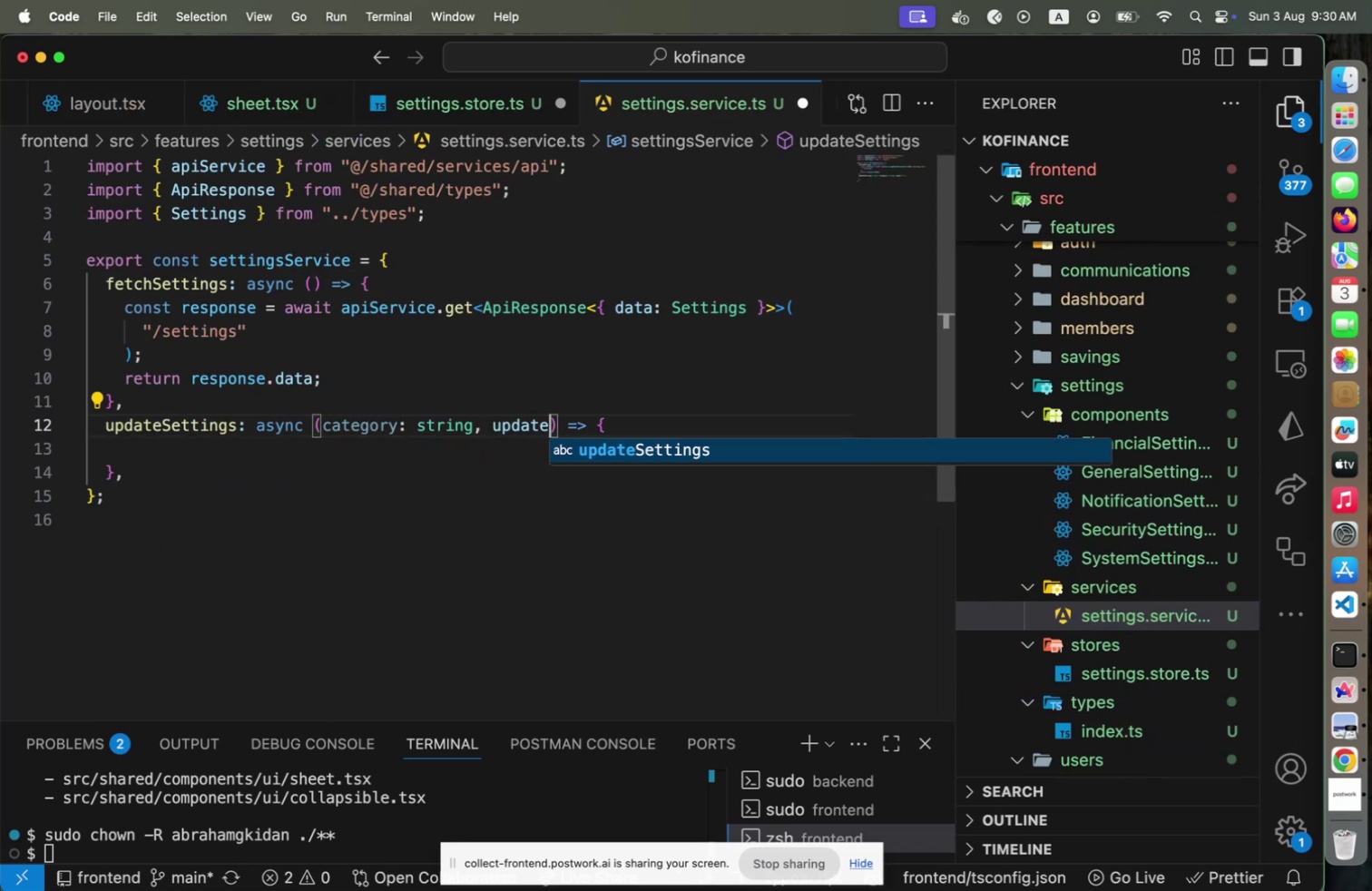 
key(Enter)
 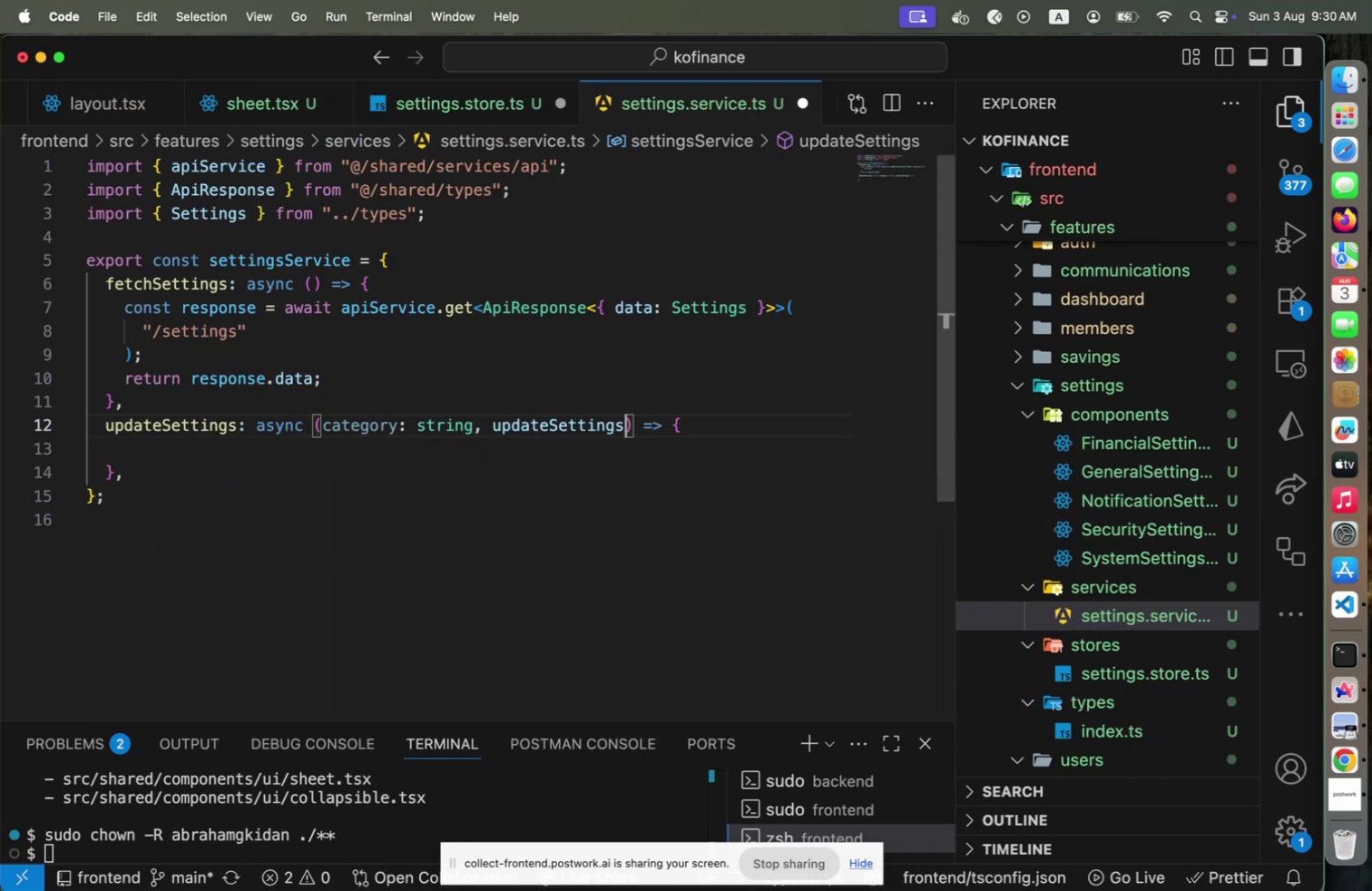 
type(: Recotc)
key(Backspace)
type(r)
key(Backspace)
type(c)
key(Backspace)
key(Backspace)
type(rc<string, any>)
 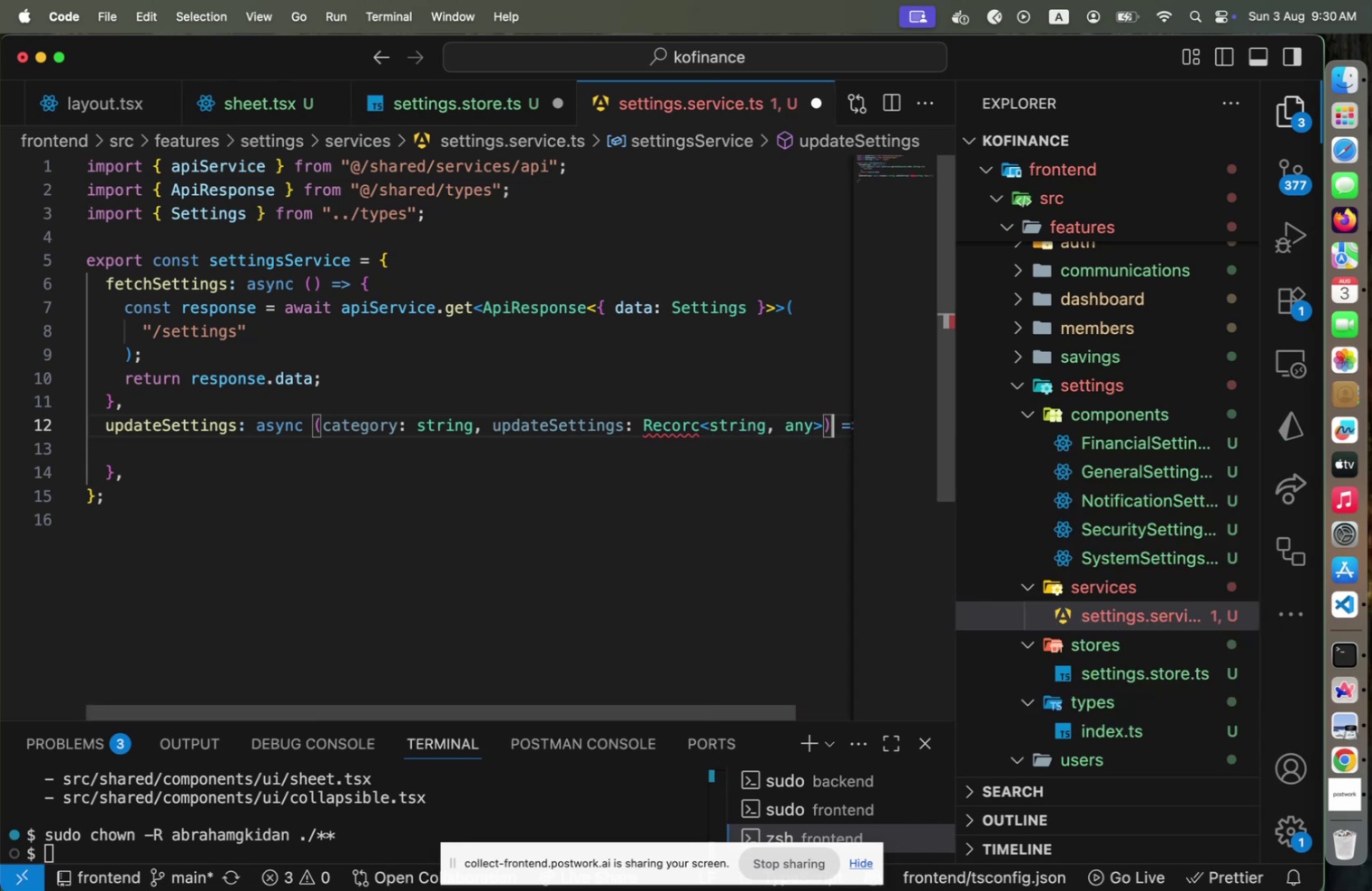 
 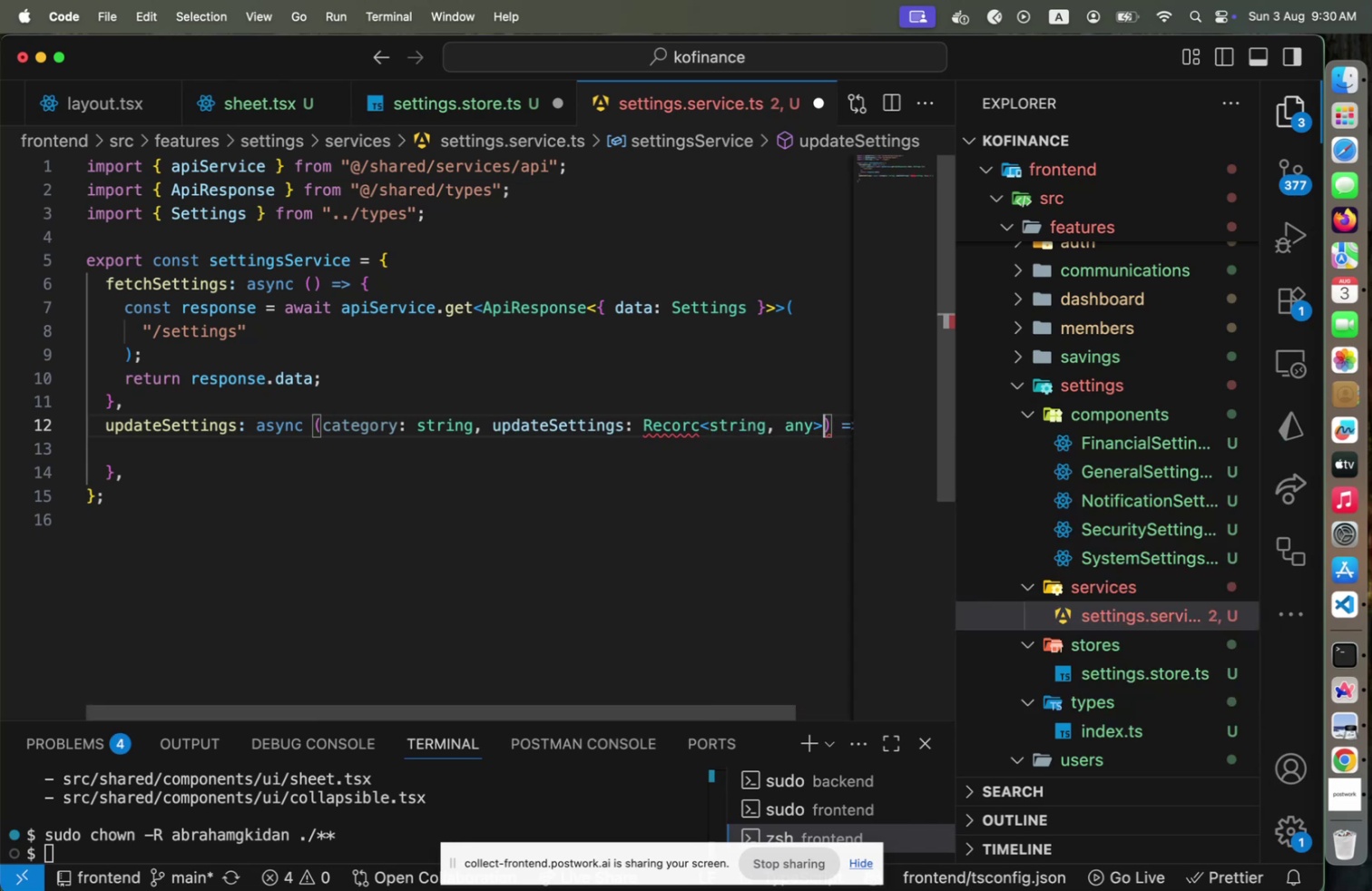 
key(ArrowRight)
 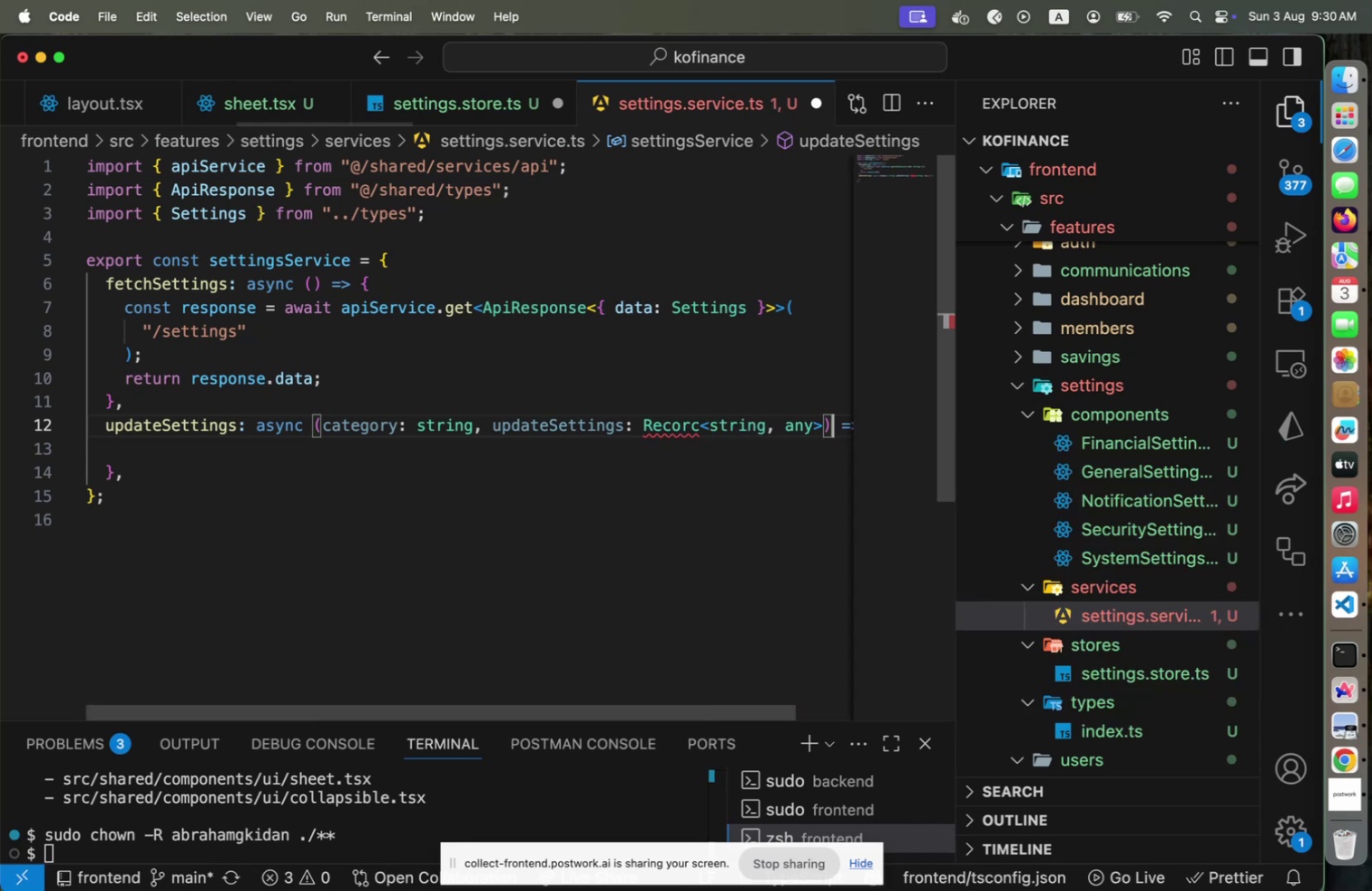 
key(ArrowRight)
 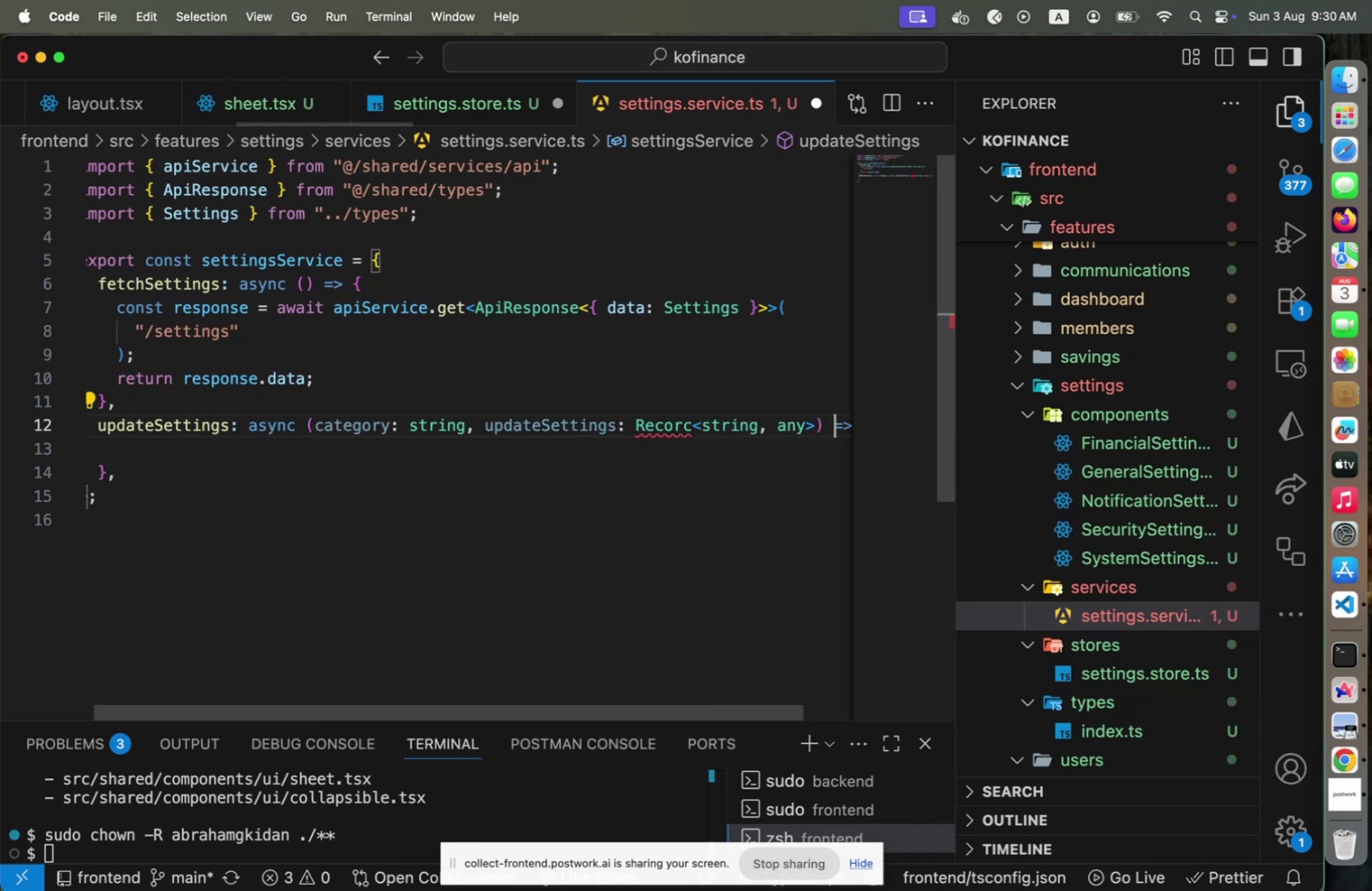 
hold_key(key=ArrowLeft, duration=1.5)
 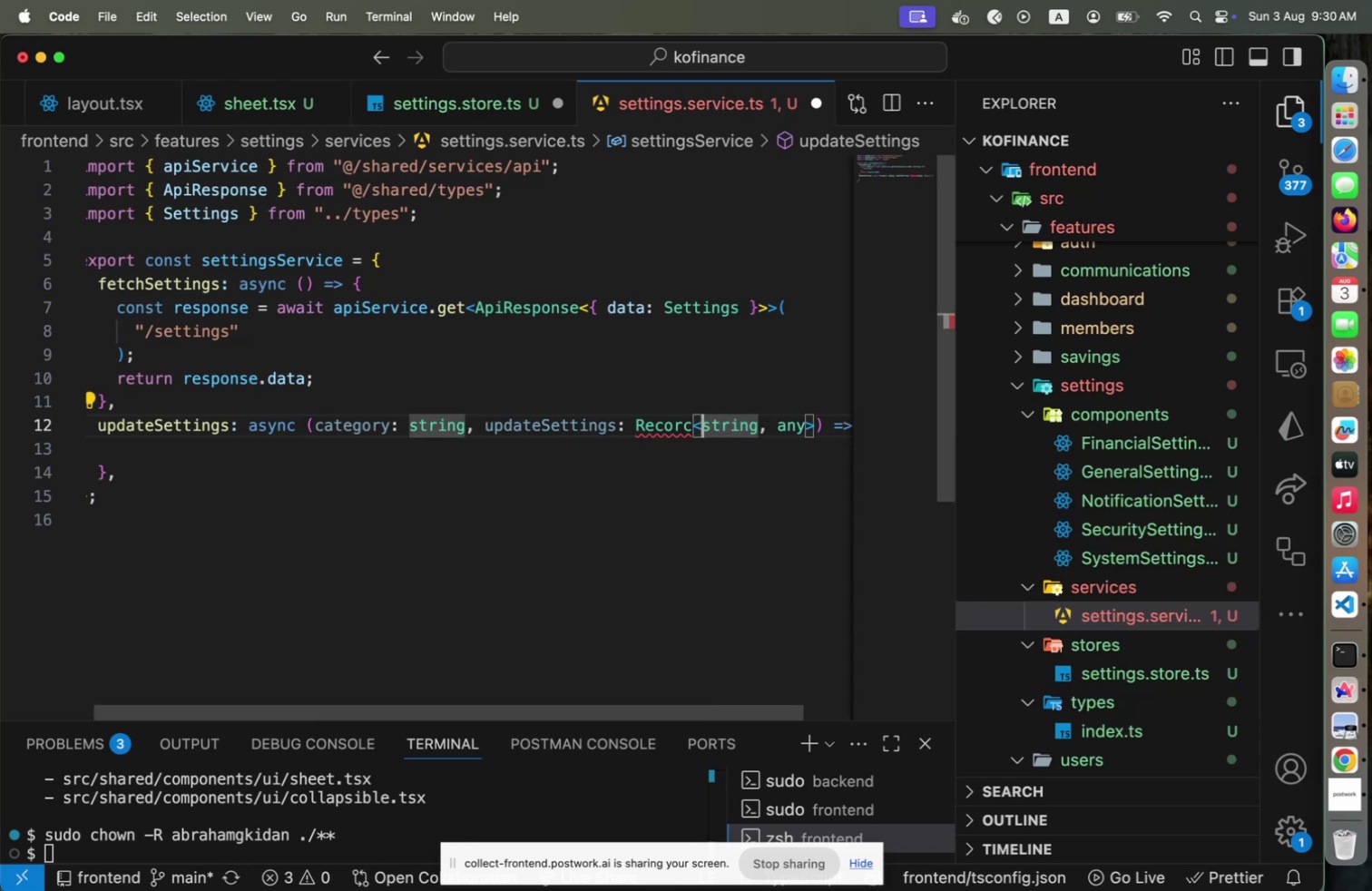 
key(ArrowLeft)
 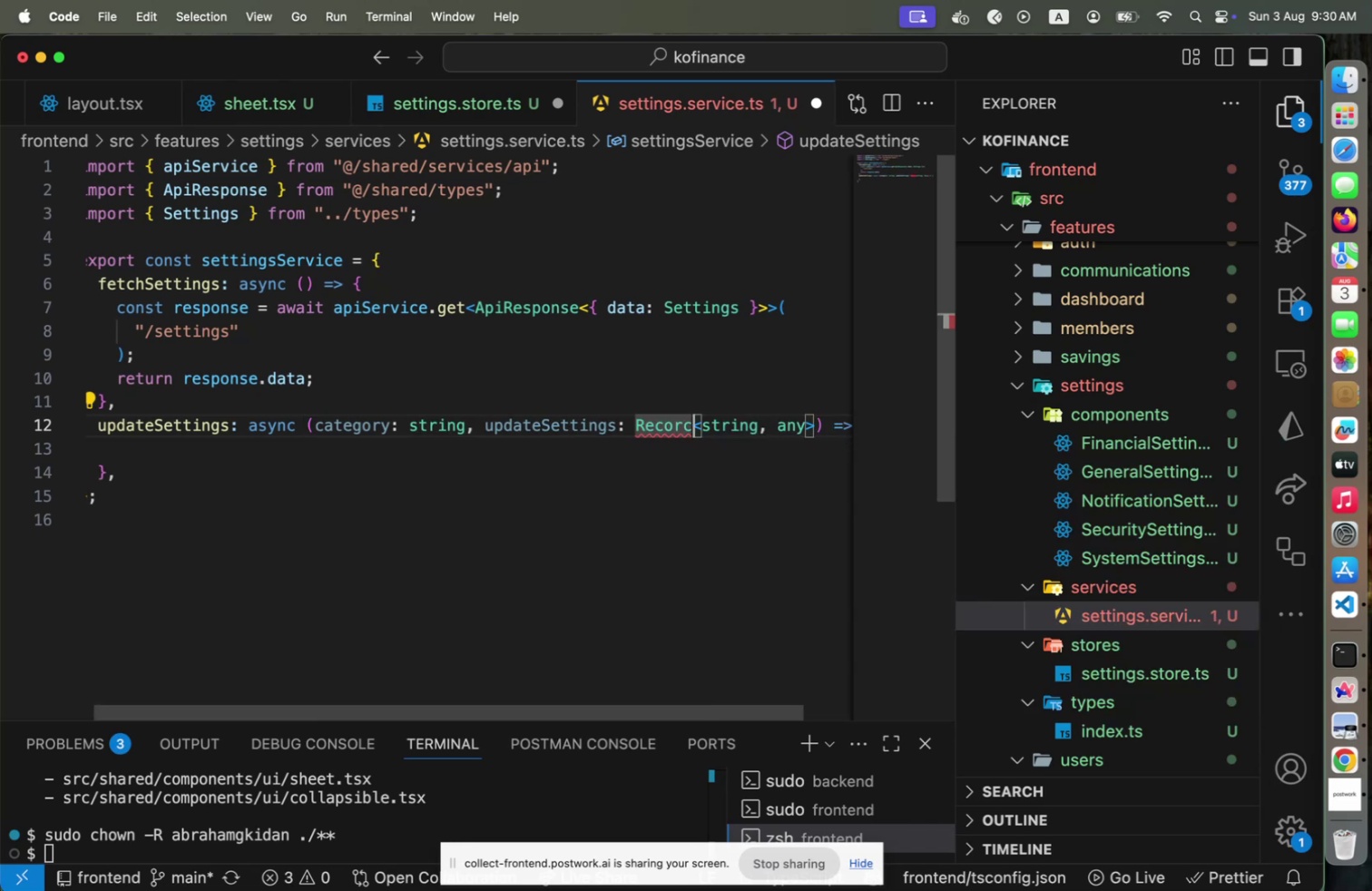 
key(ArrowLeft)
 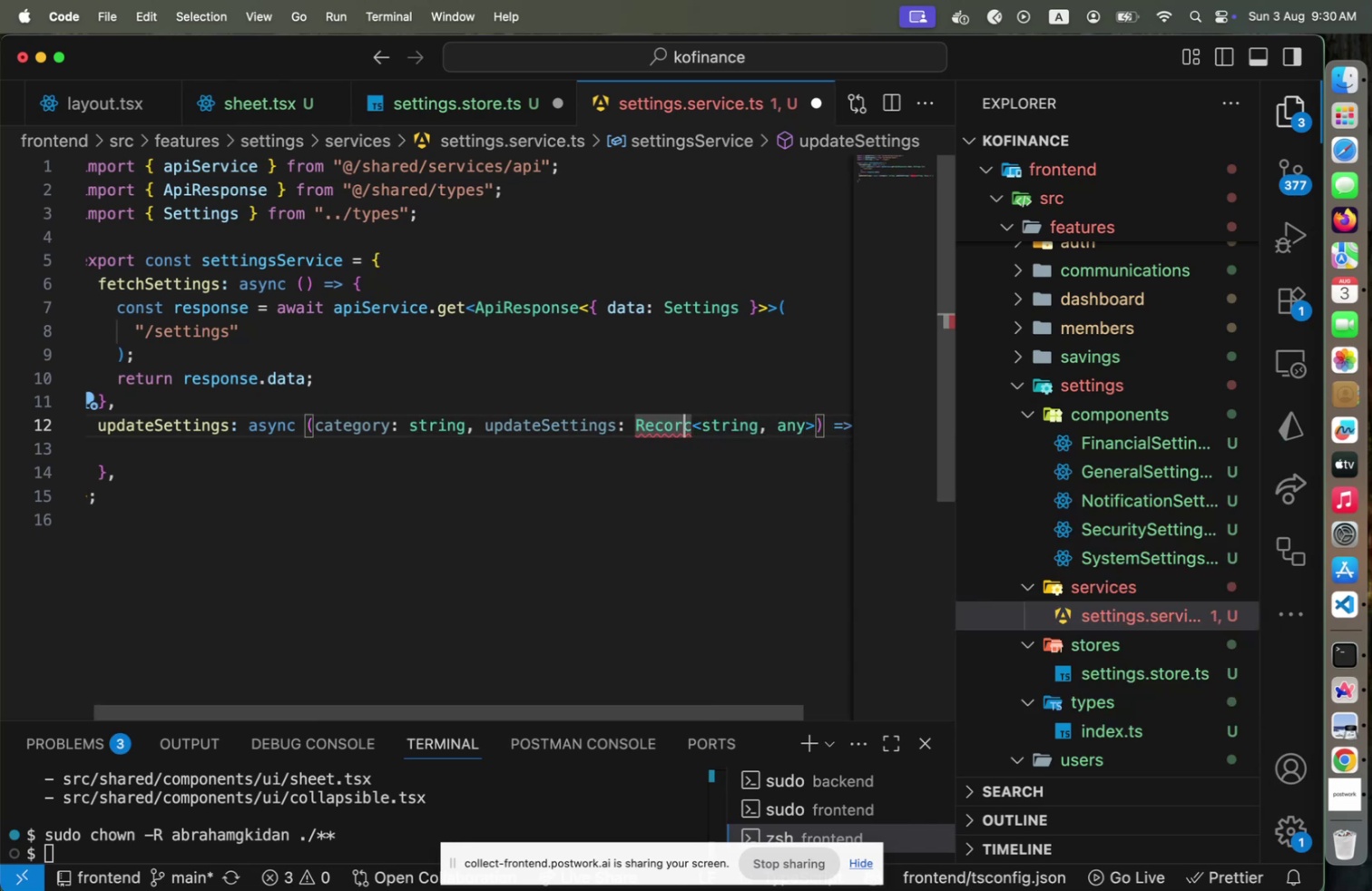 
key(ArrowRight)
 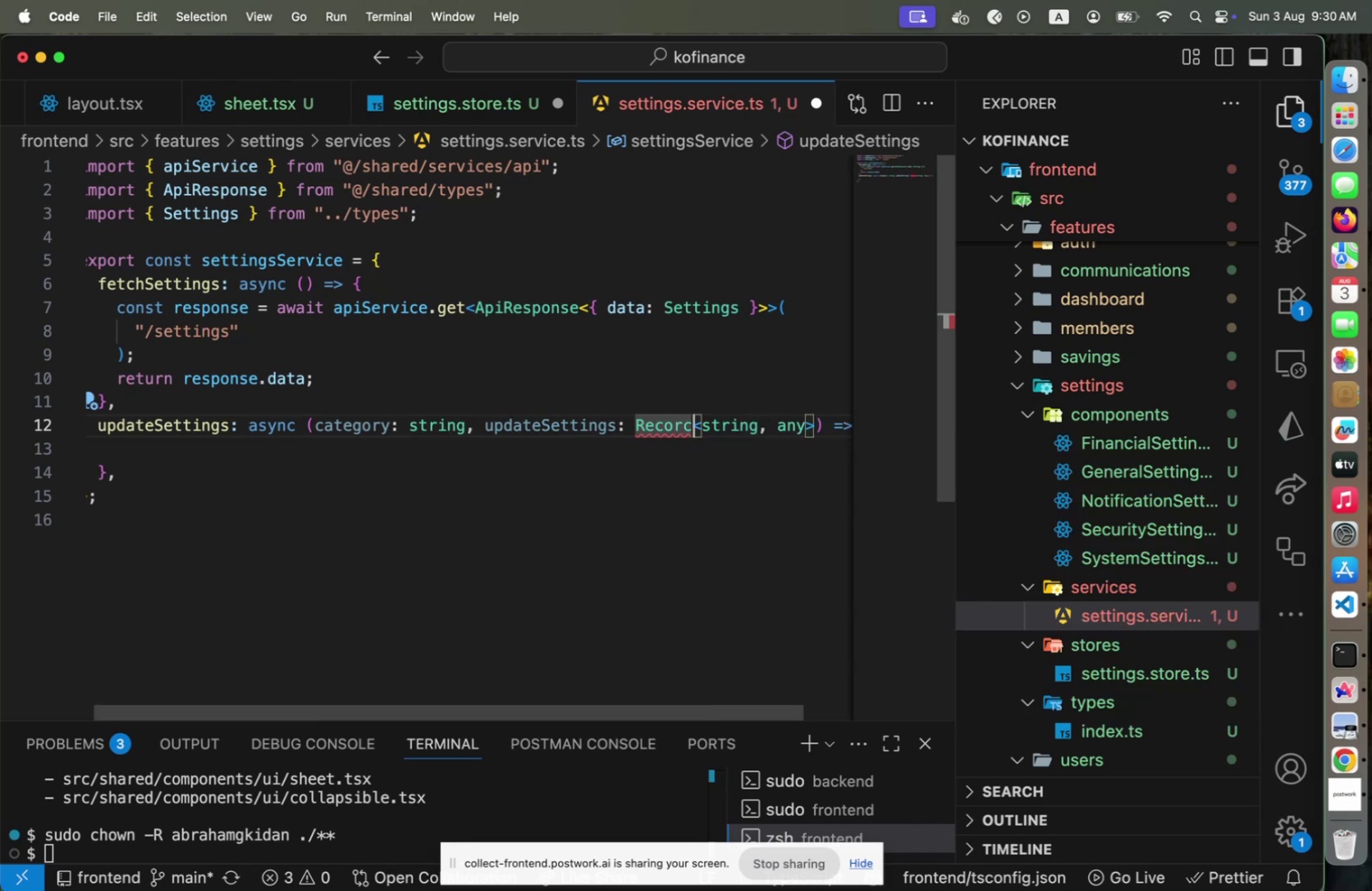 
key(Backspace)
 